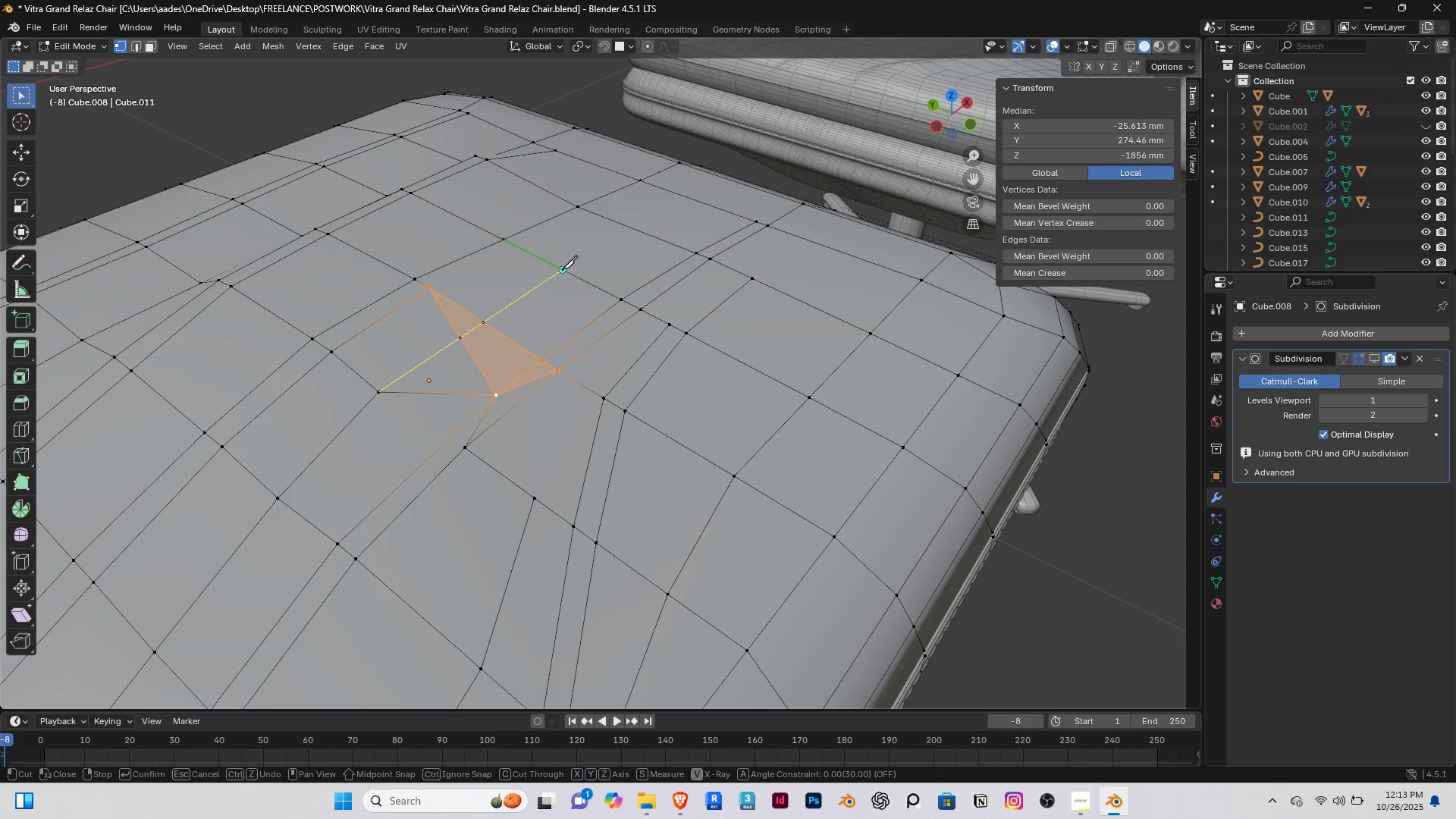 
right_click([465, 246])
 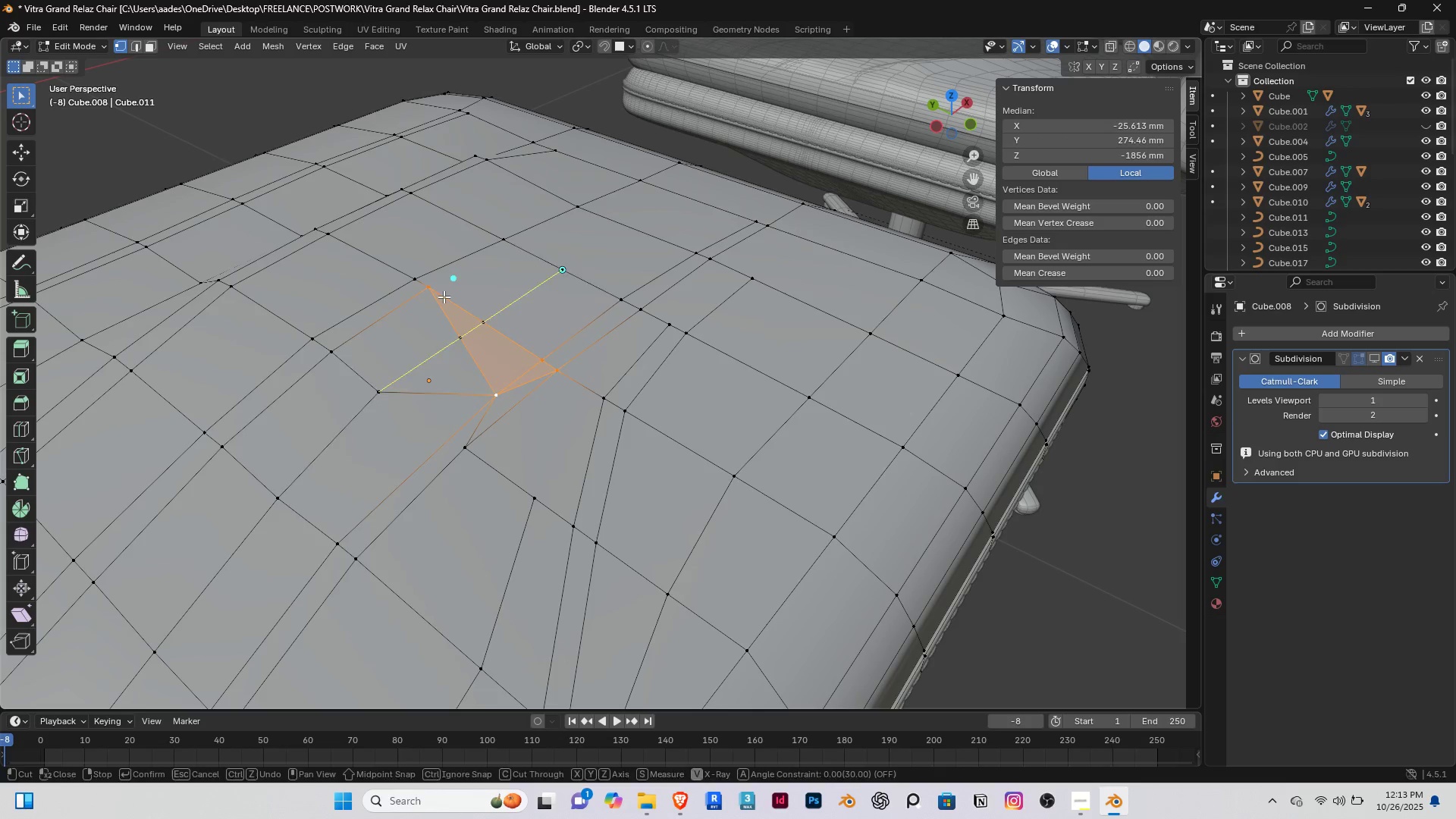 
key(Enter)
 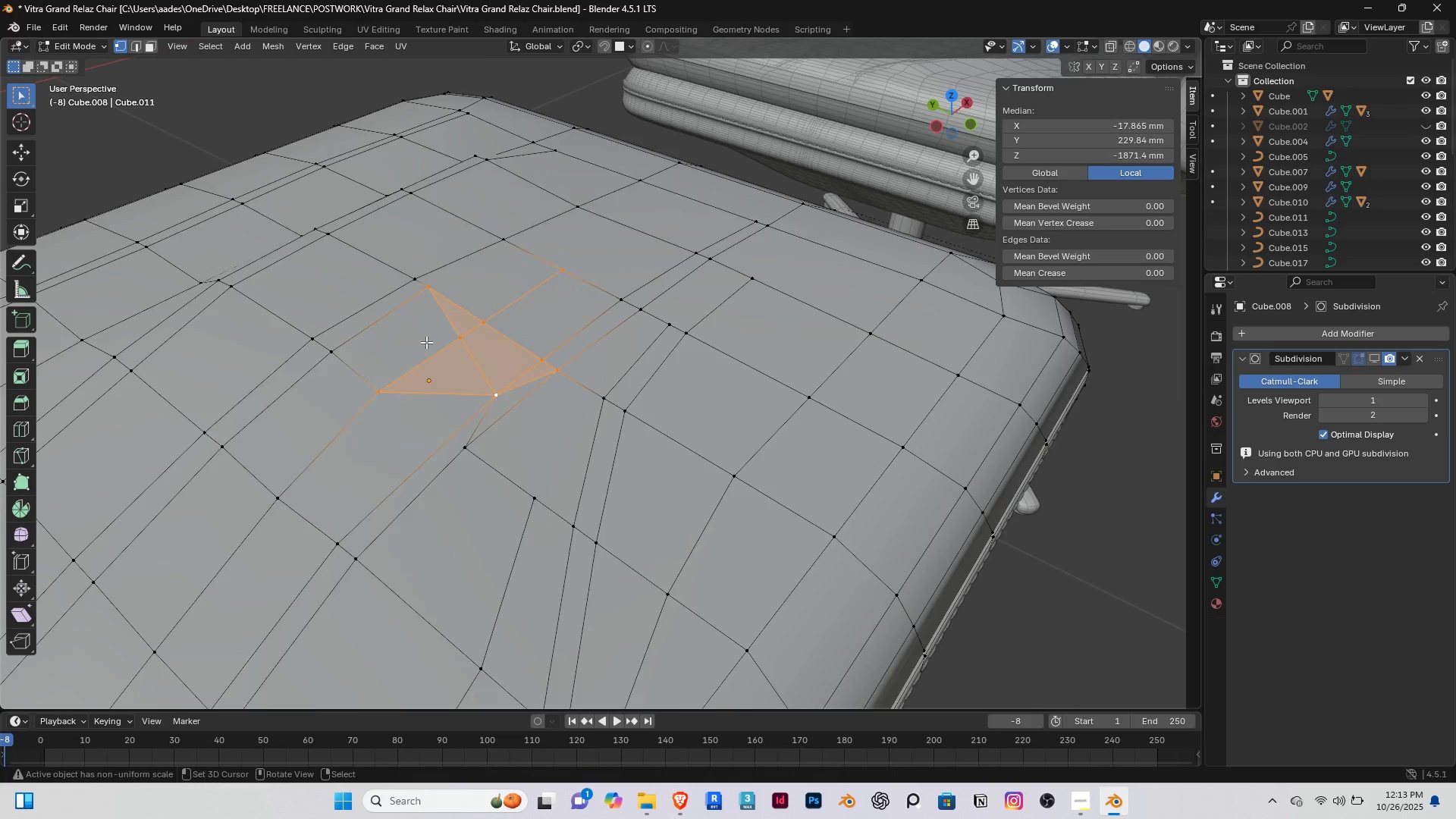 
scroll: coordinate [424, 341], scroll_direction: up, amount: 3.0
 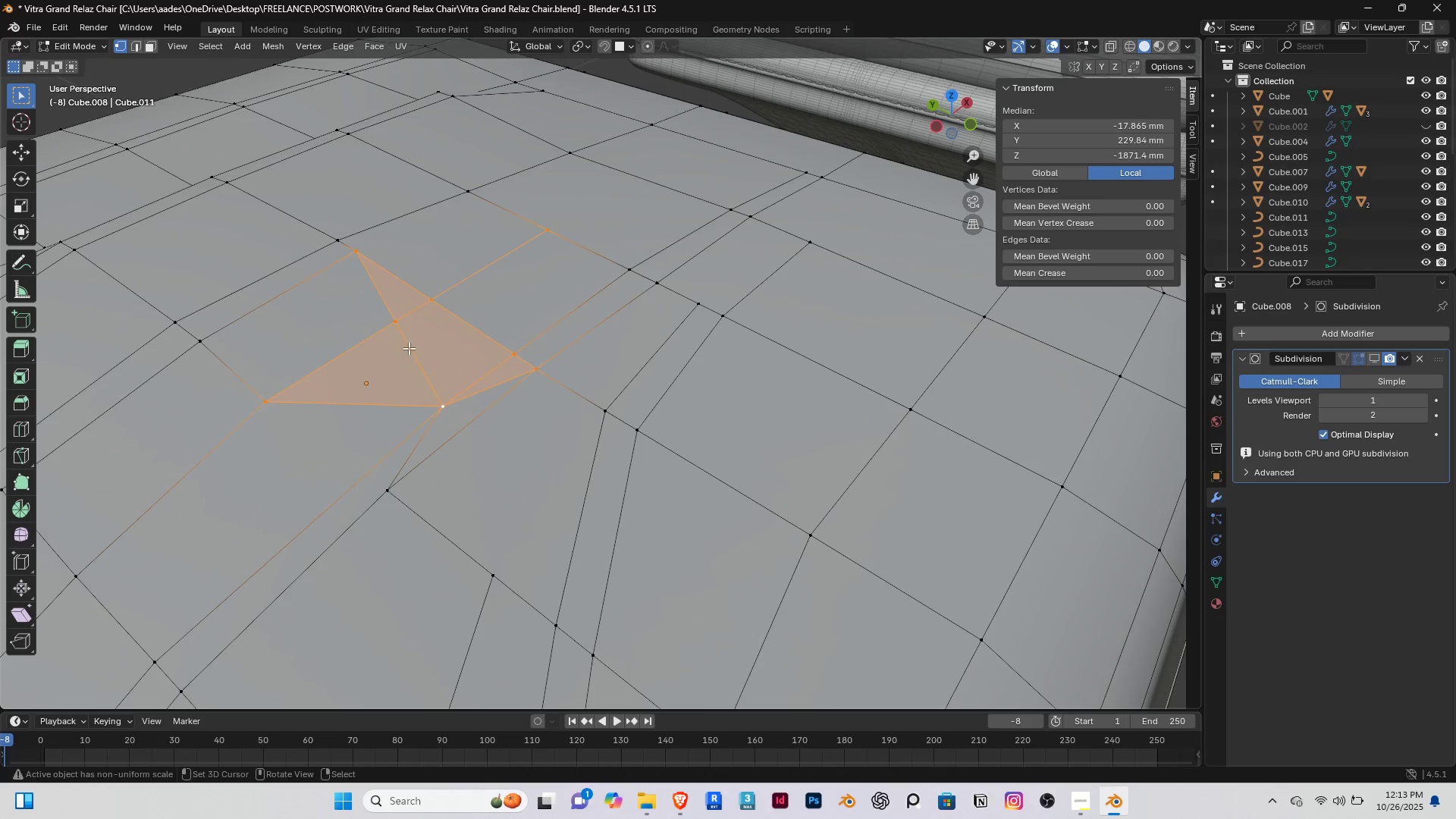 
hold_key(key=ShiftRight, duration=0.48)
 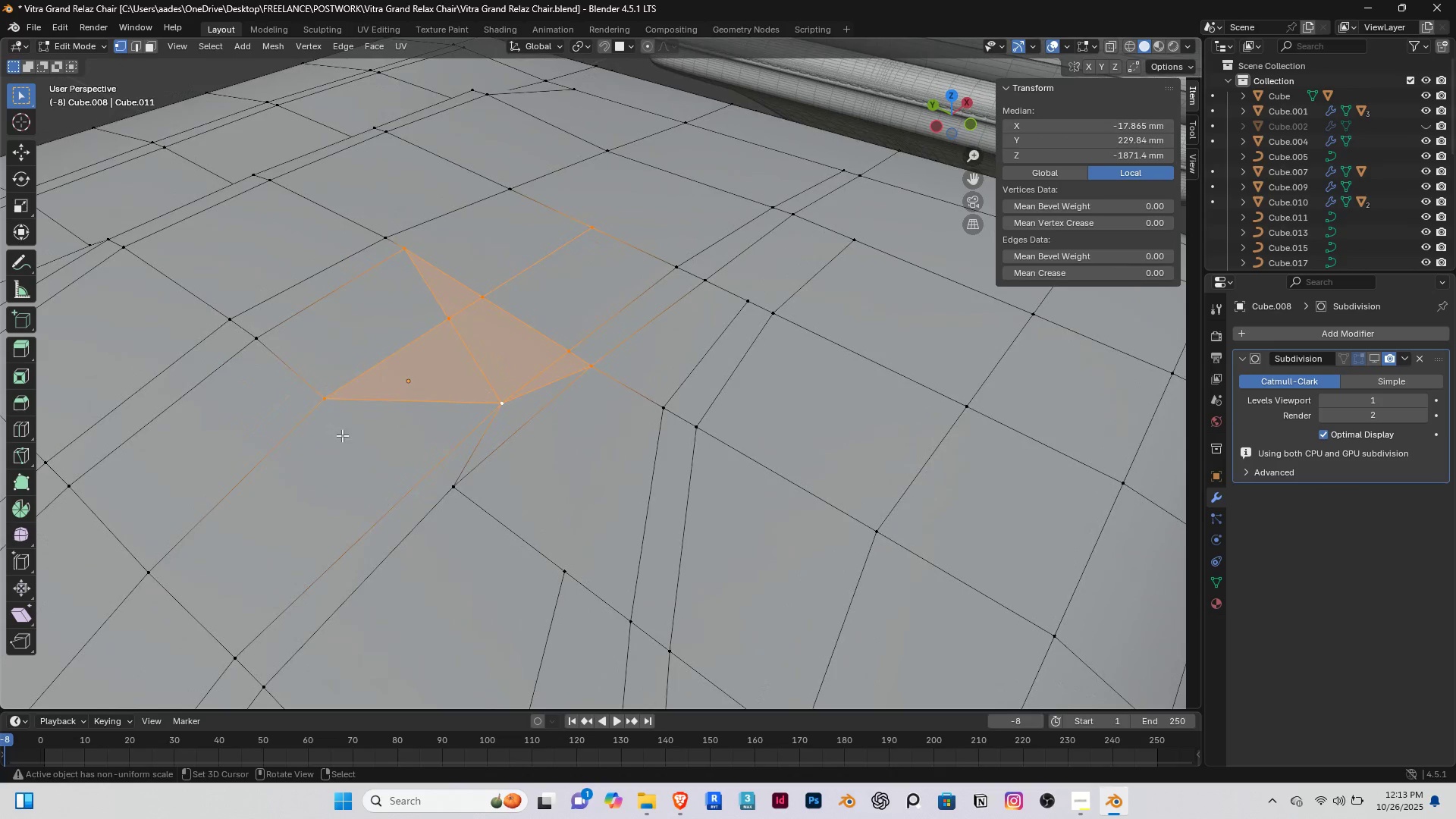 
key(K)
 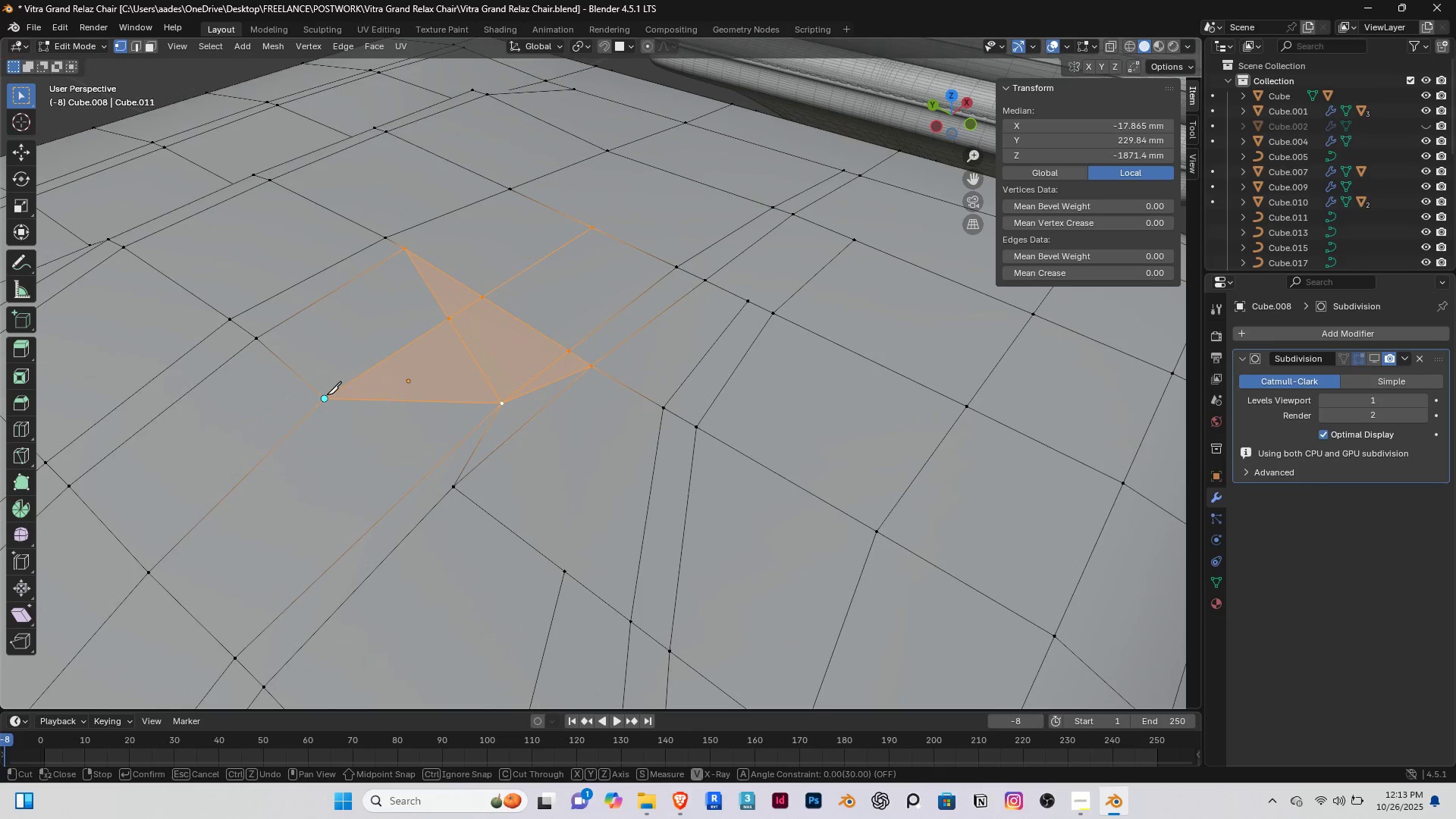 
left_click([327, 394])
 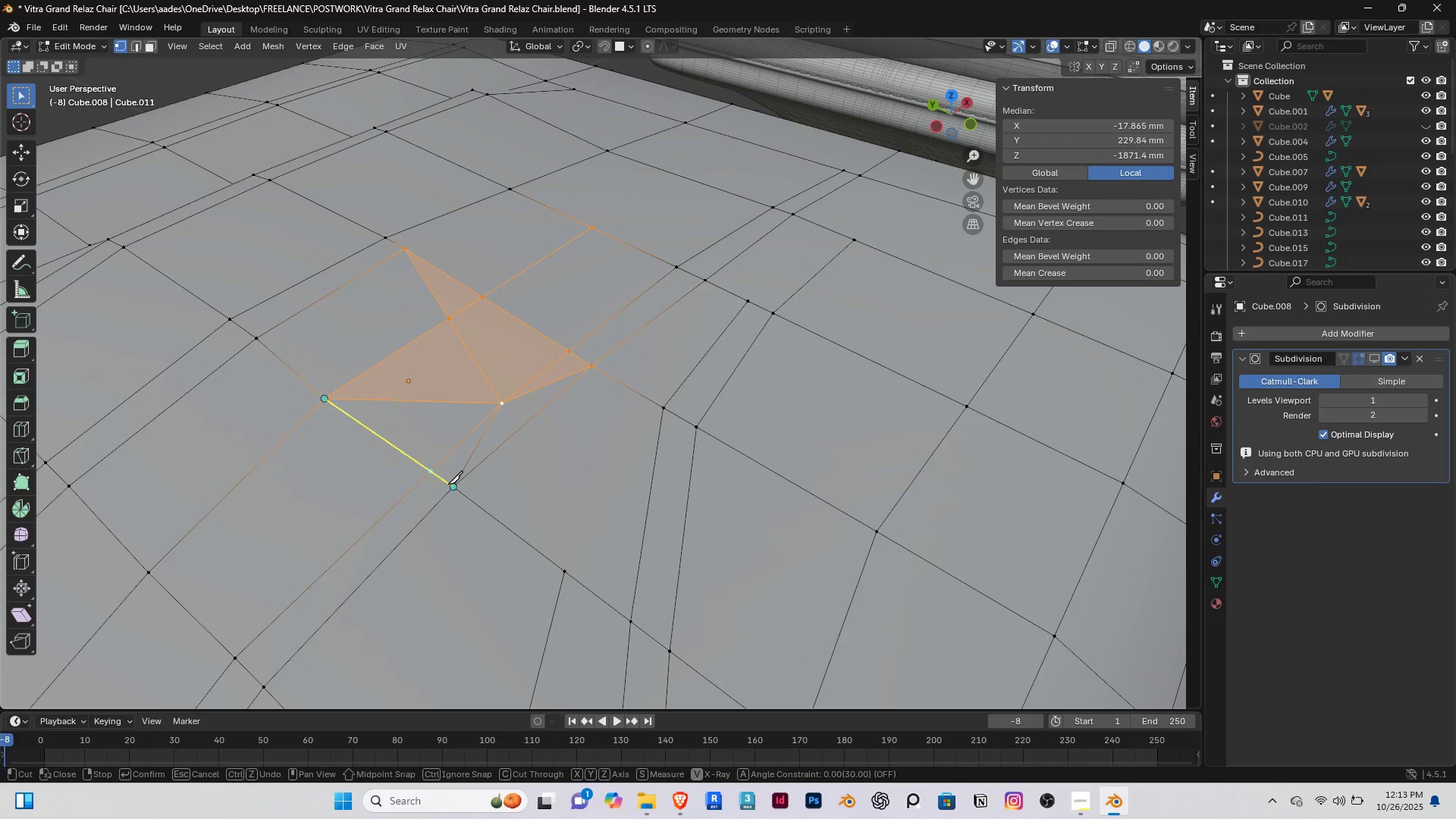 
left_click([448, 484])
 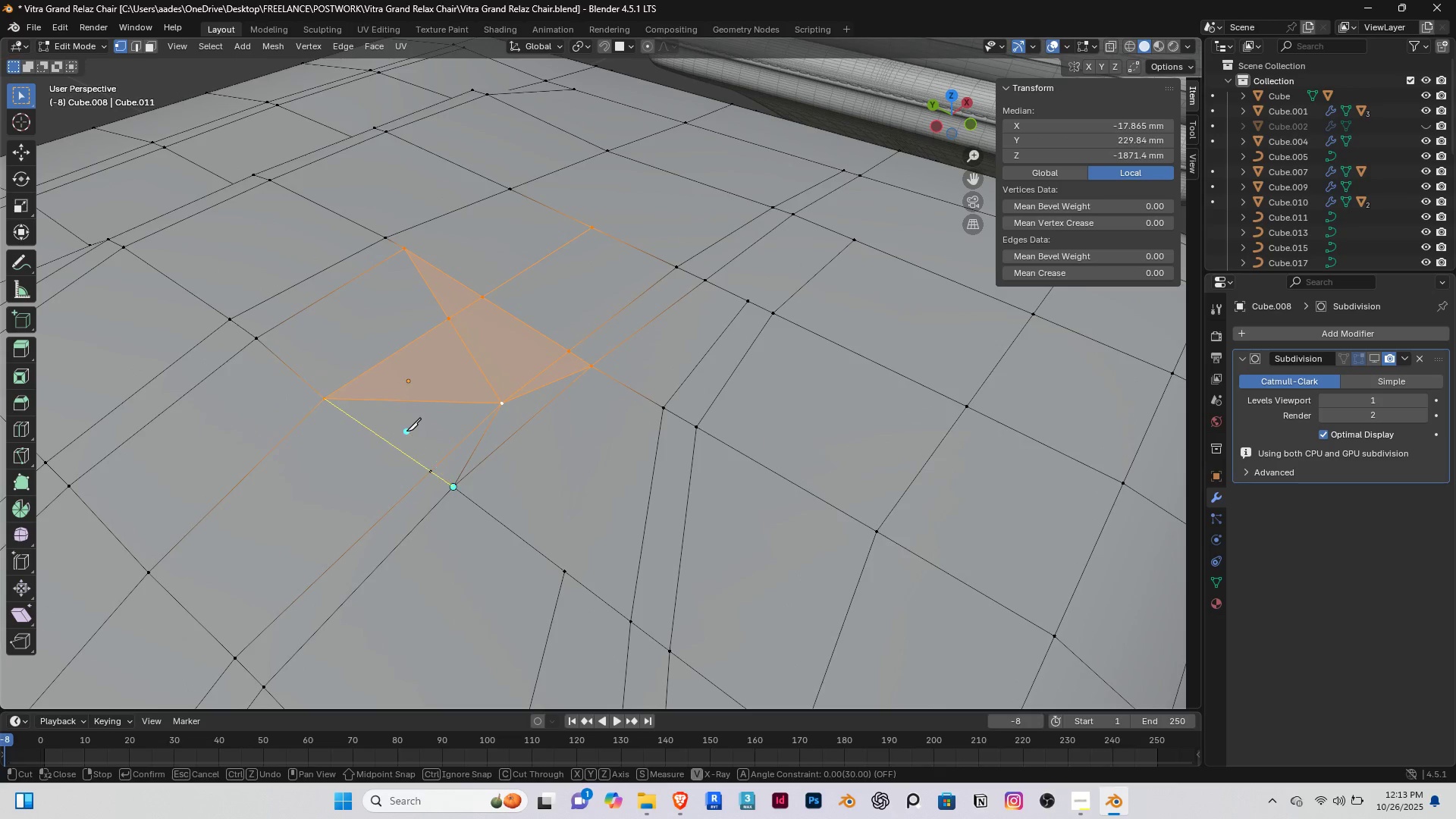 
right_click([406, 431])
 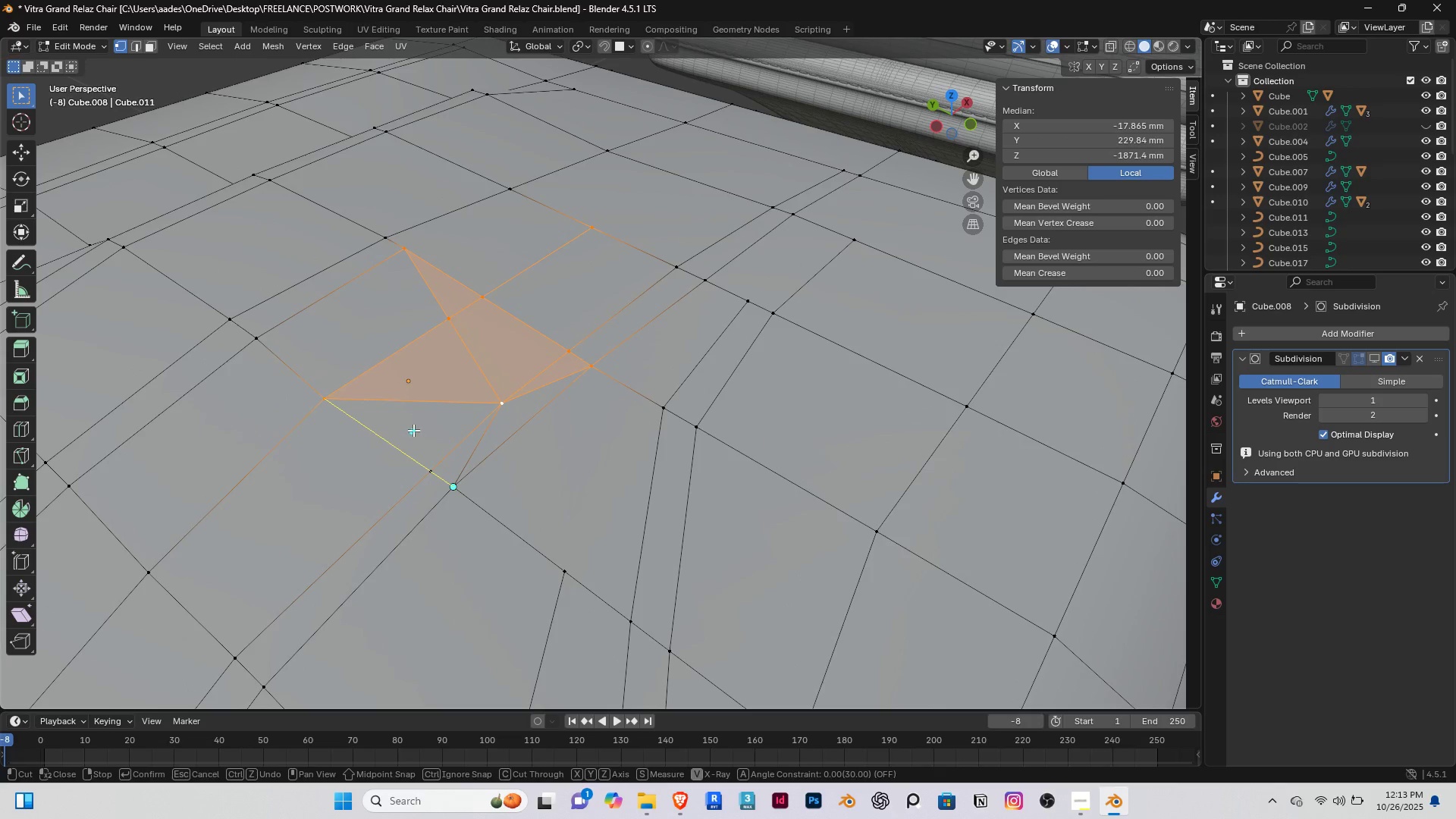 
key(Enter)
 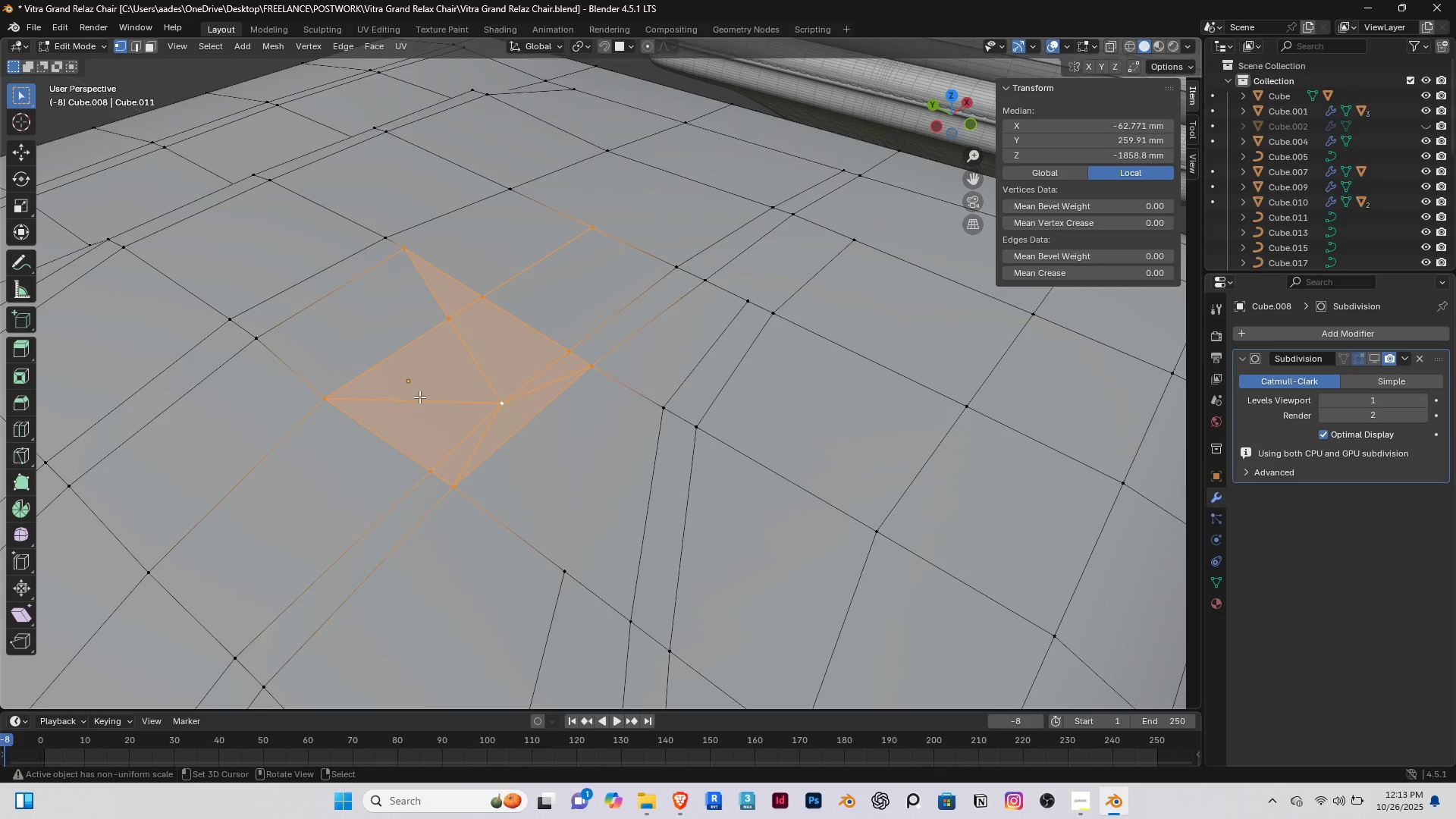 
key(1)
 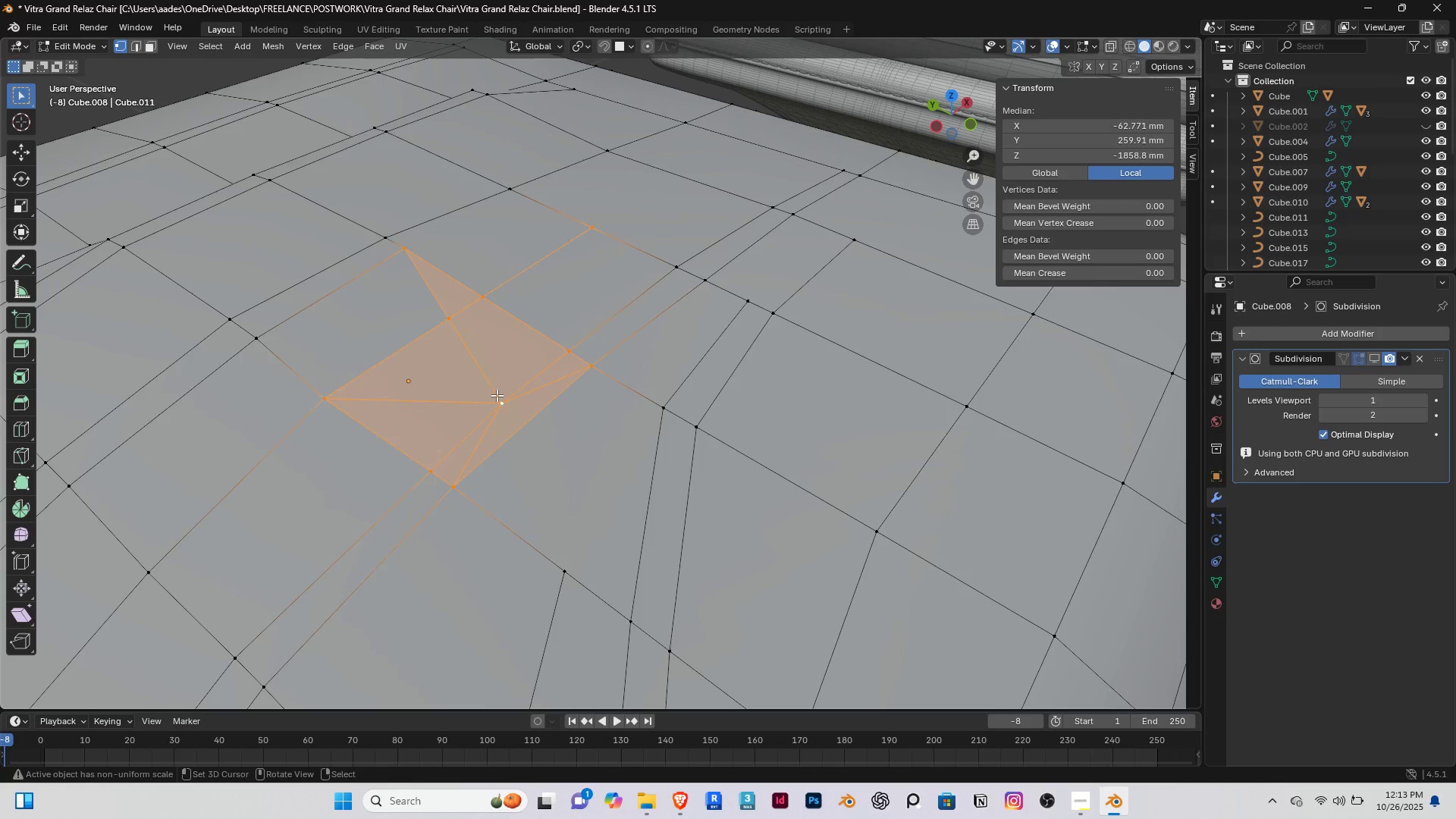 
right_click([497, 395])
 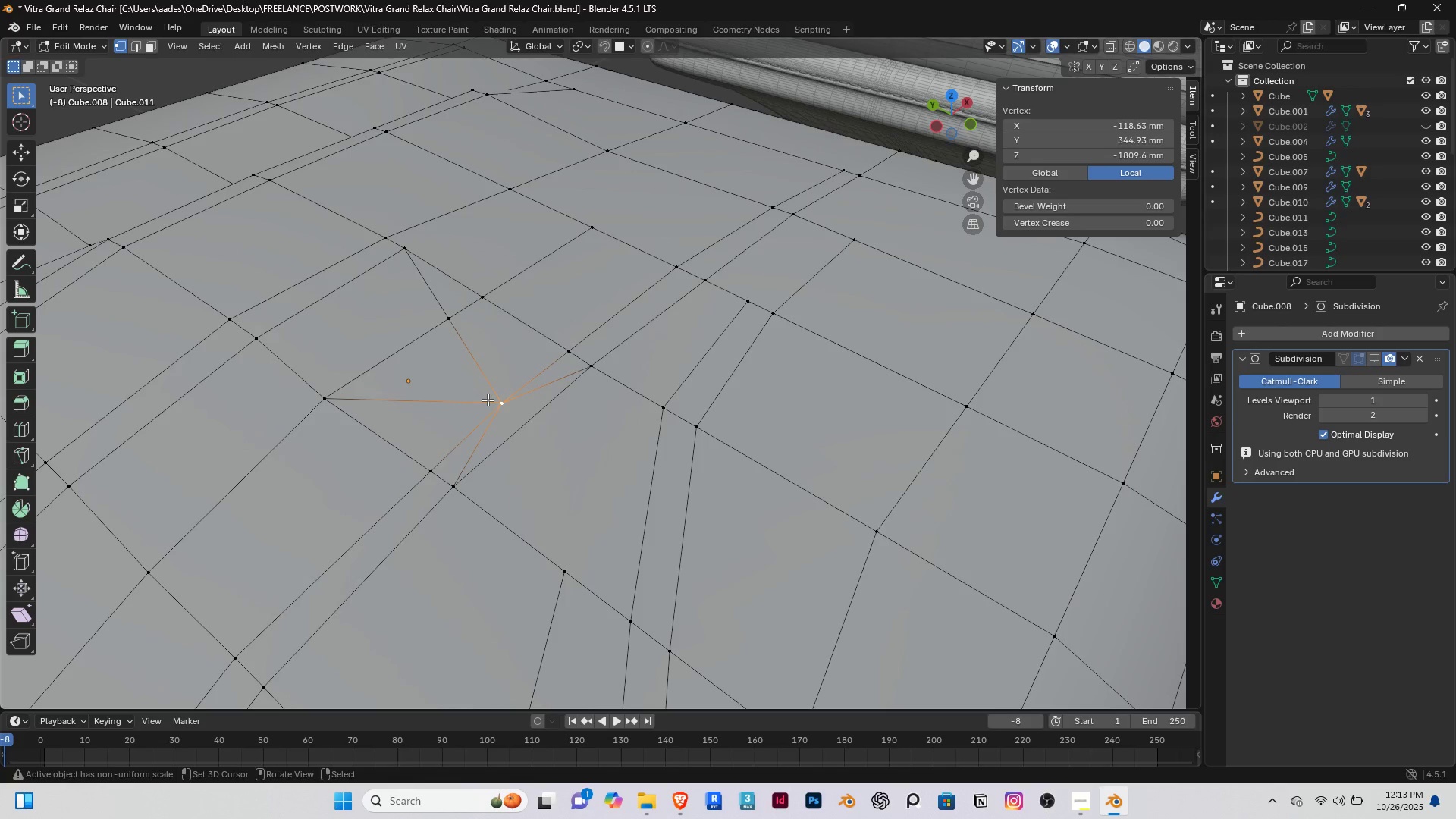 
key(Delete)
 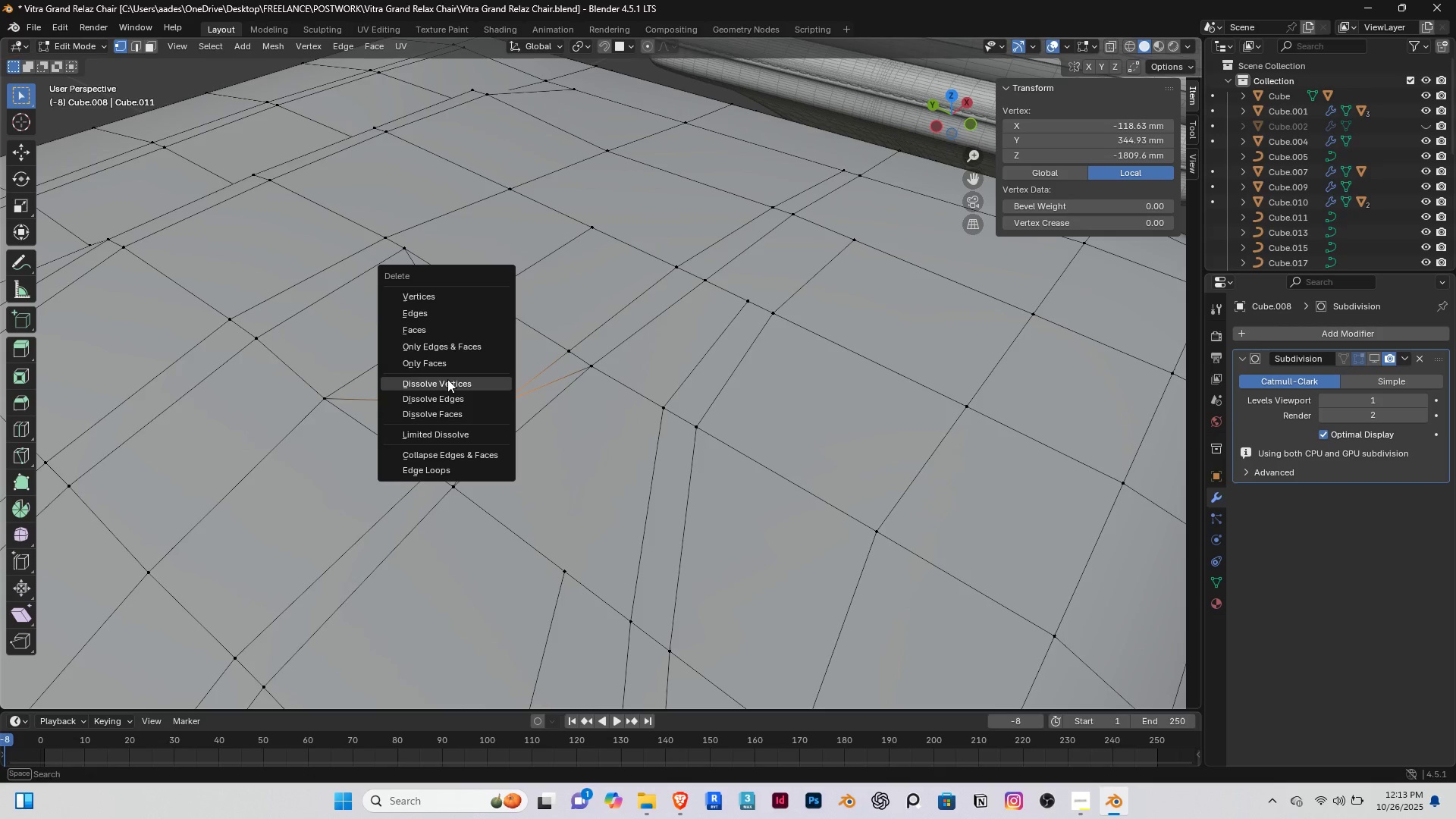 
left_click([447, 379])
 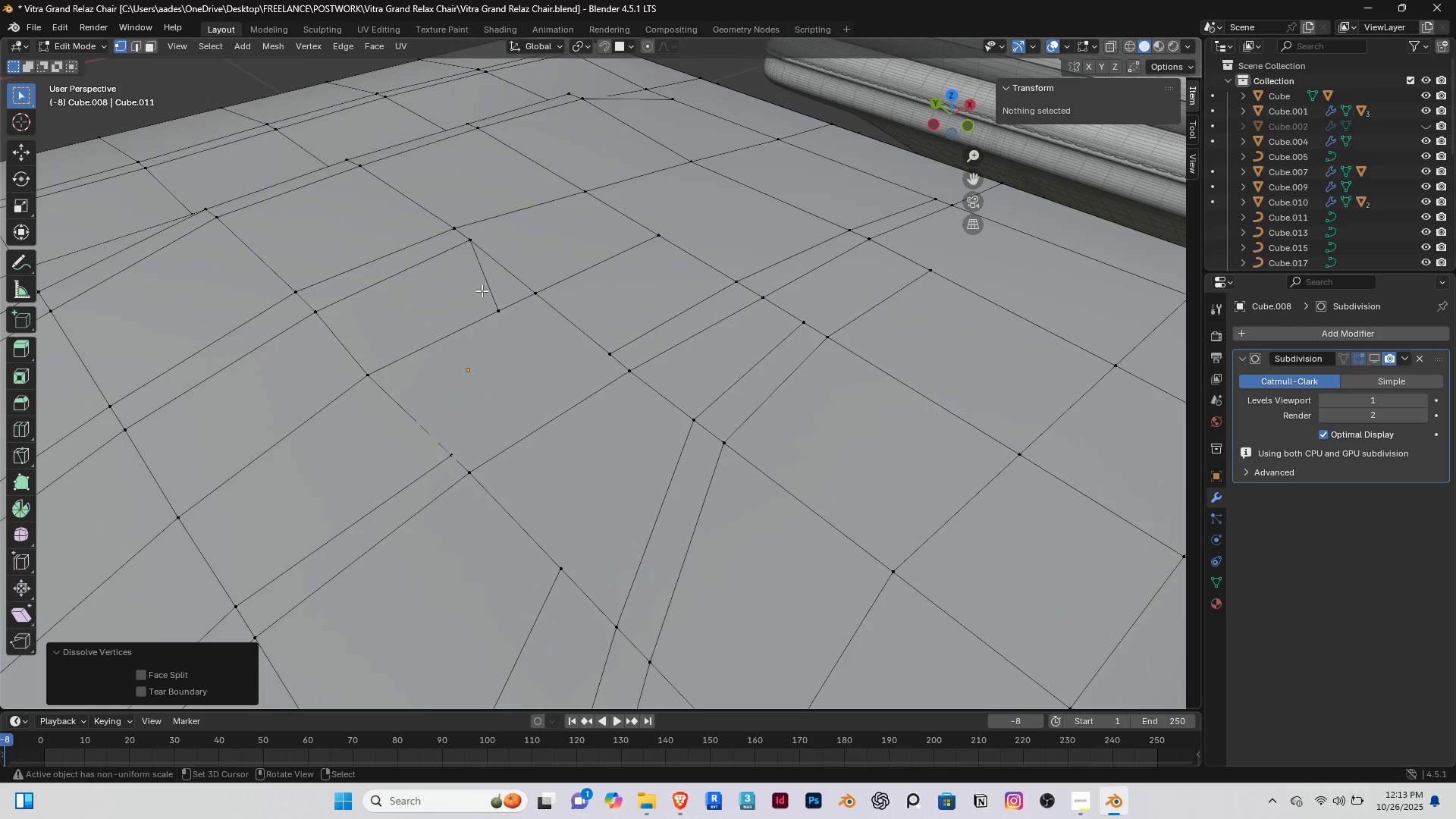 
key(2)
 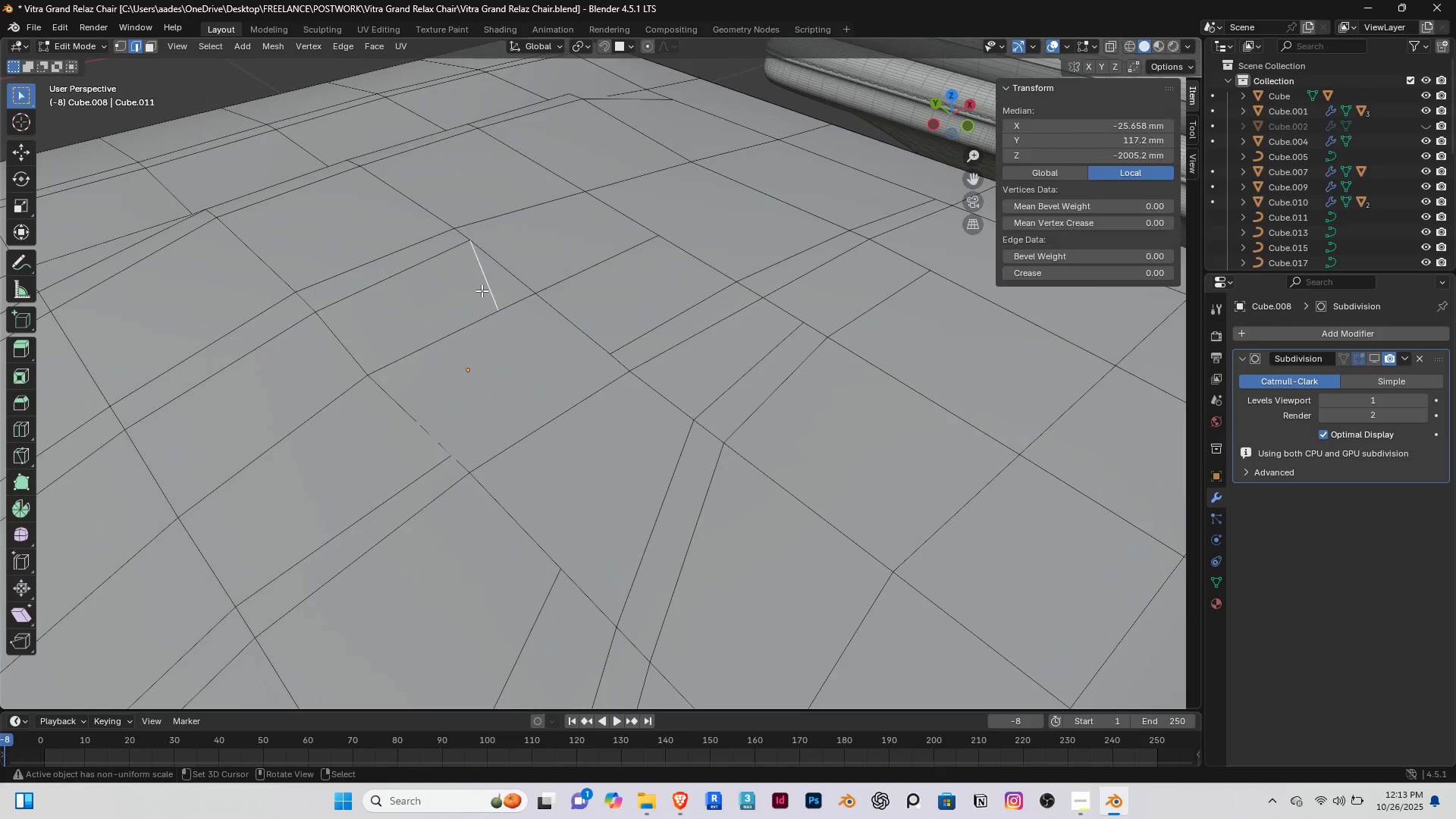 
right_click([482, 290])
 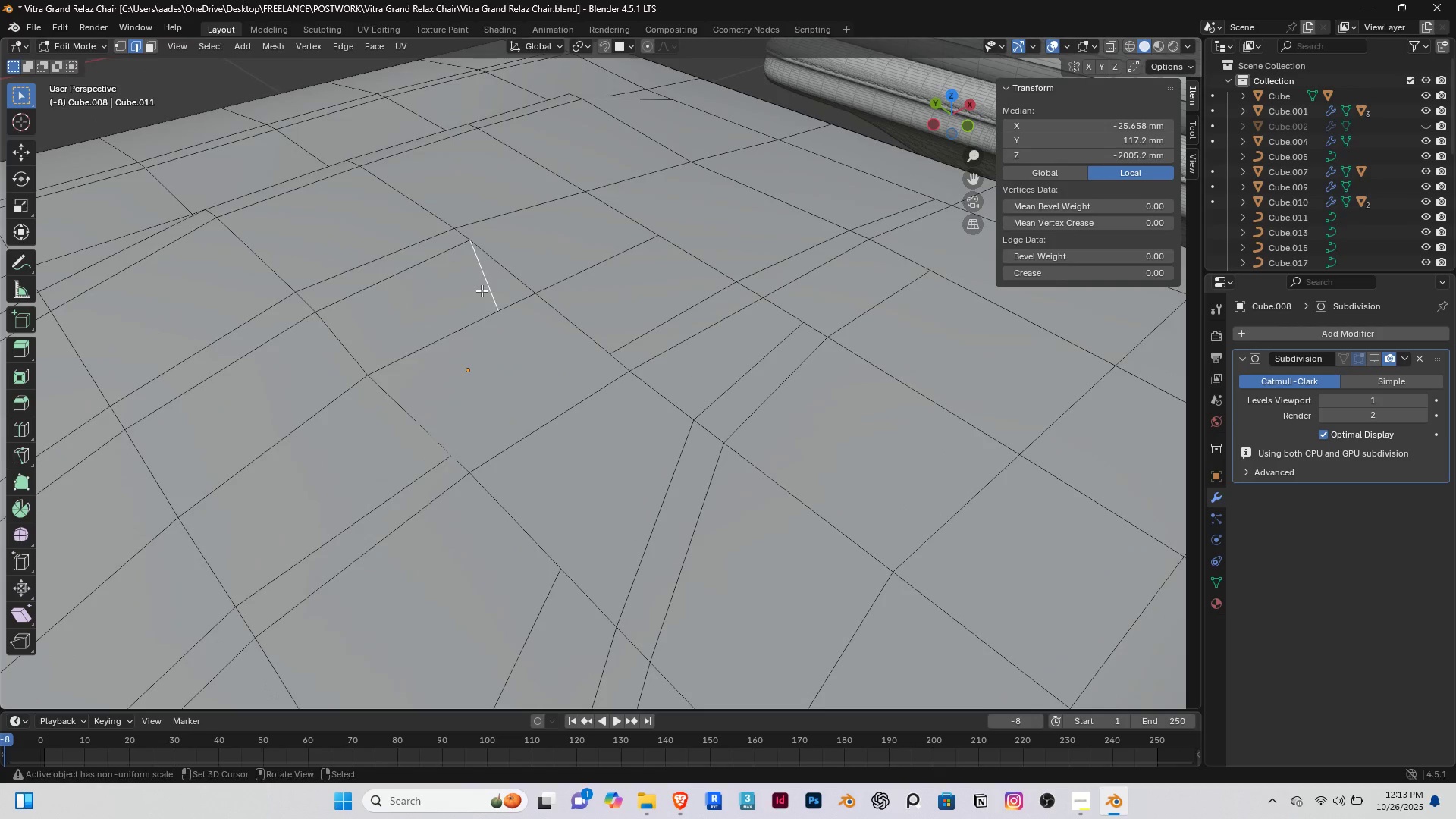 
key(Delete)
 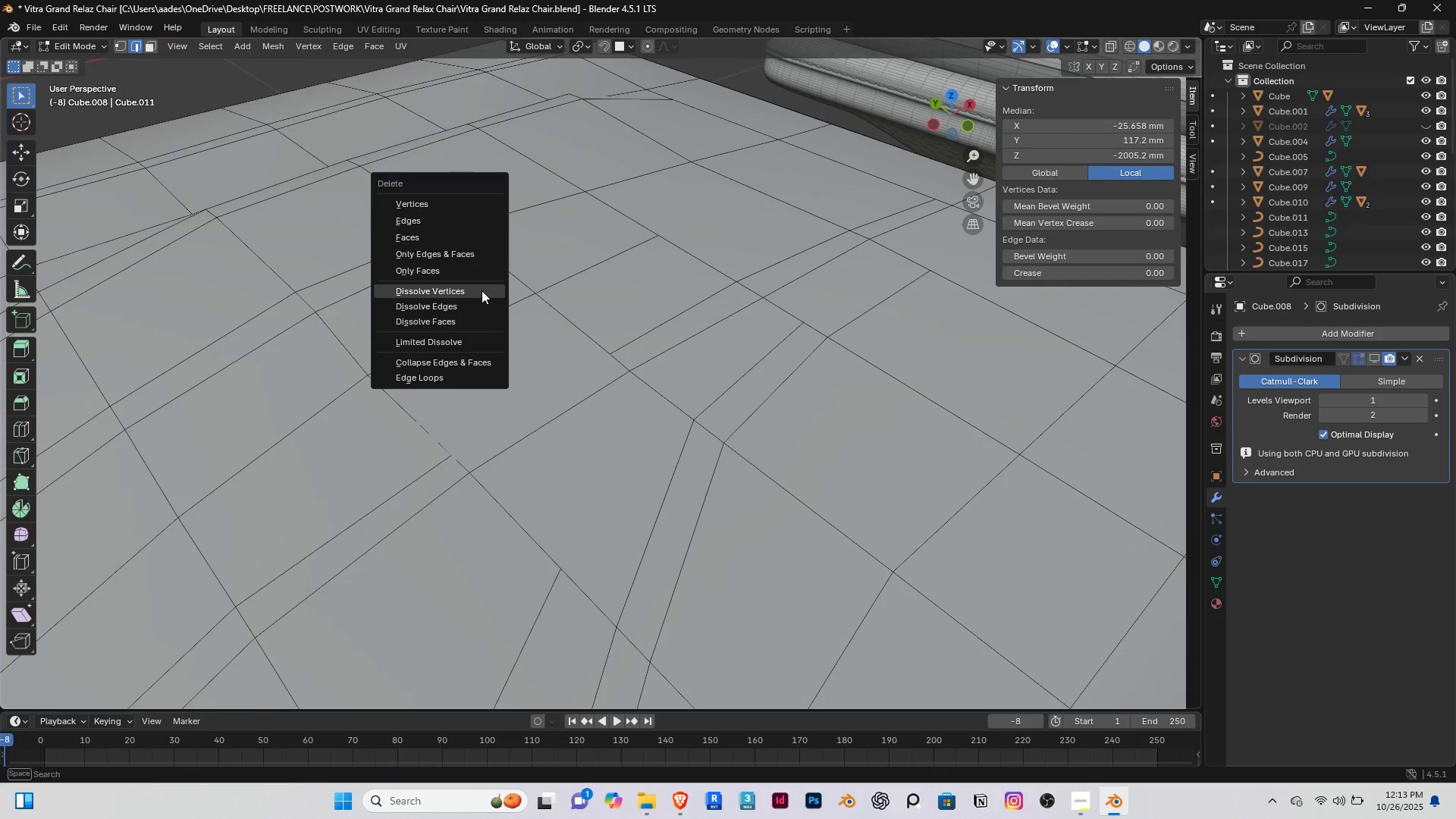 
left_click([482, 290])
 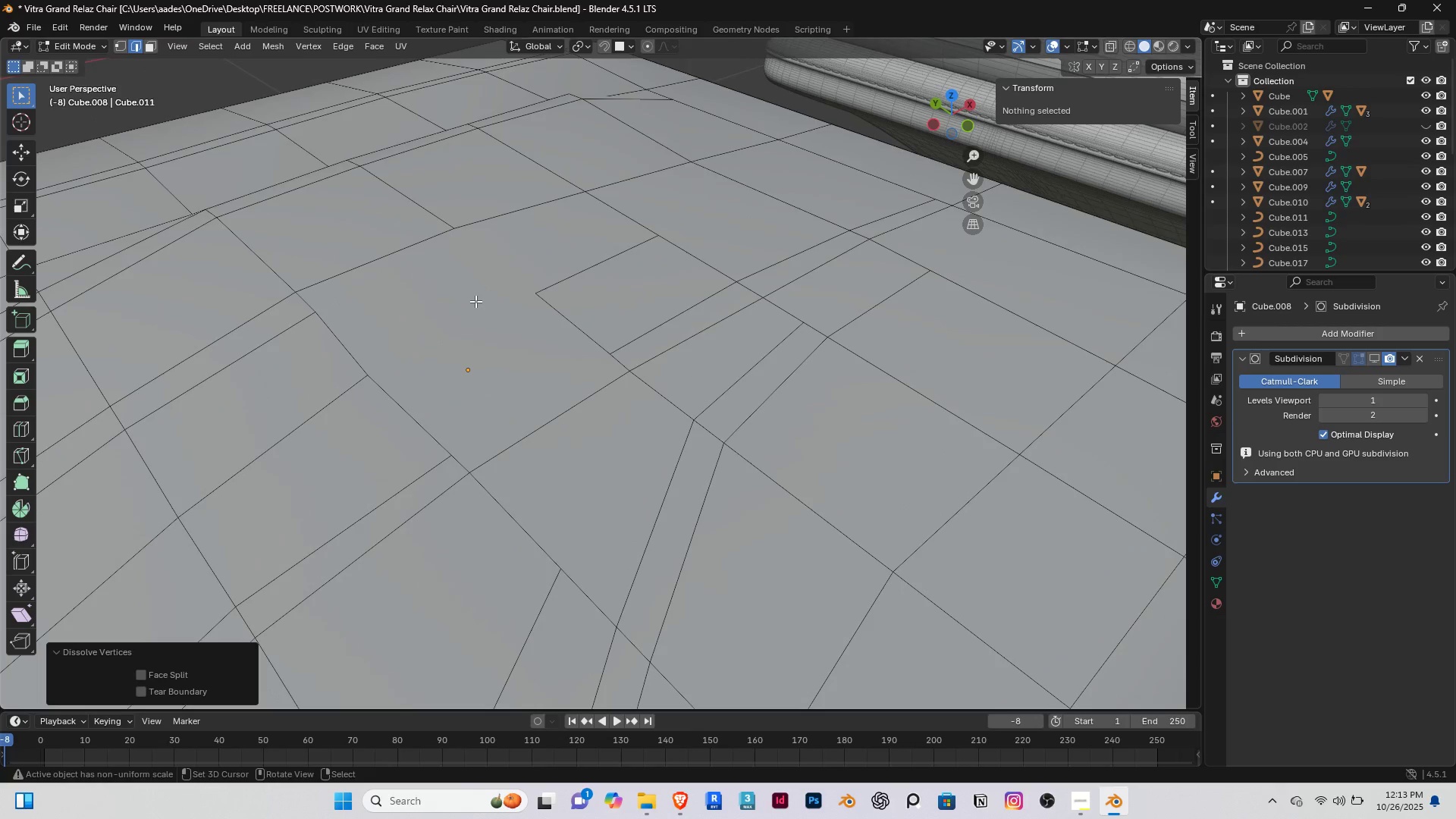 
key(Control+Z)
 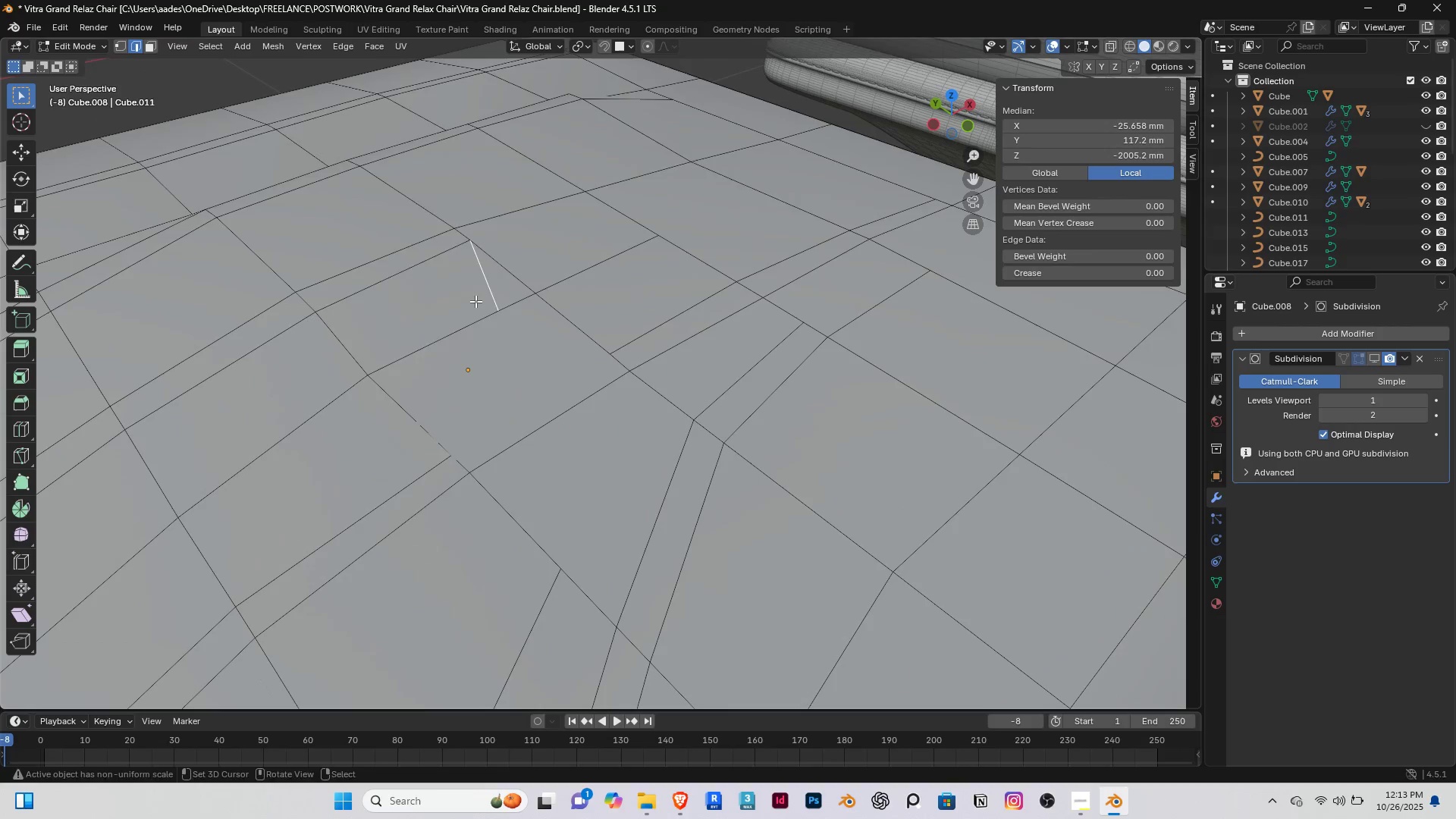 
key(Delete)
 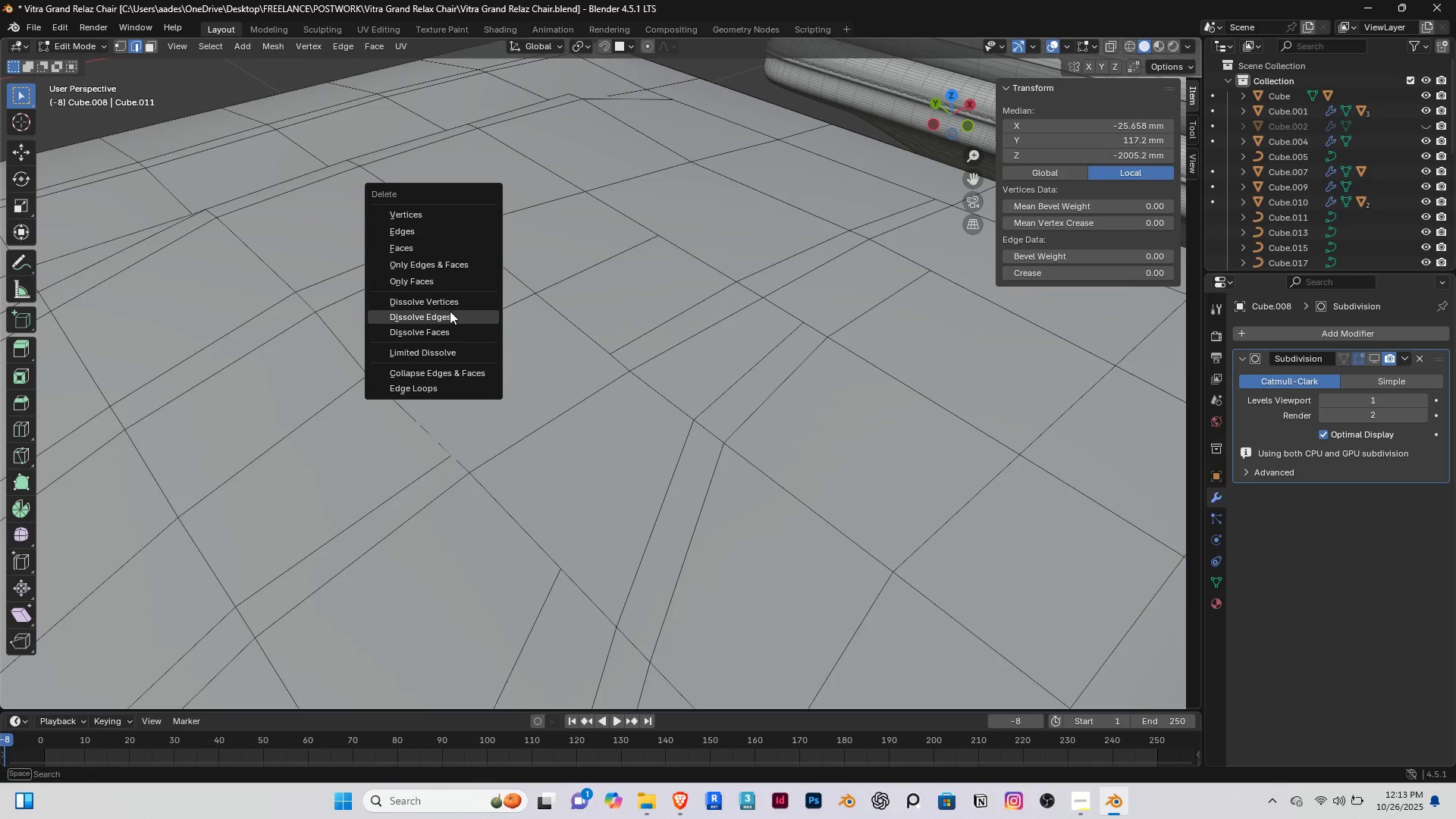 
left_click([450, 311])
 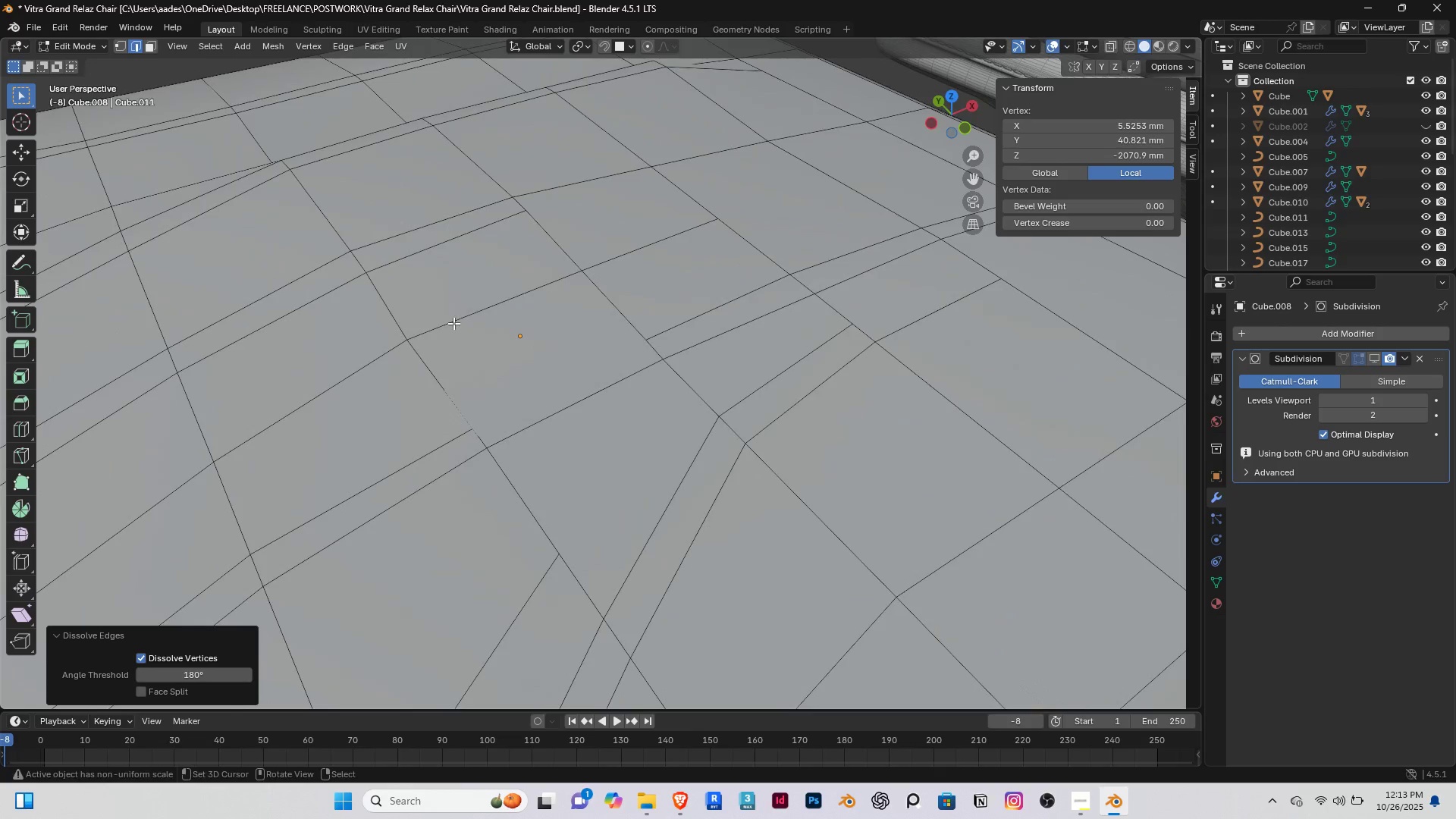 
scroll: coordinate [453, 323], scroll_direction: down, amount: 1.0
 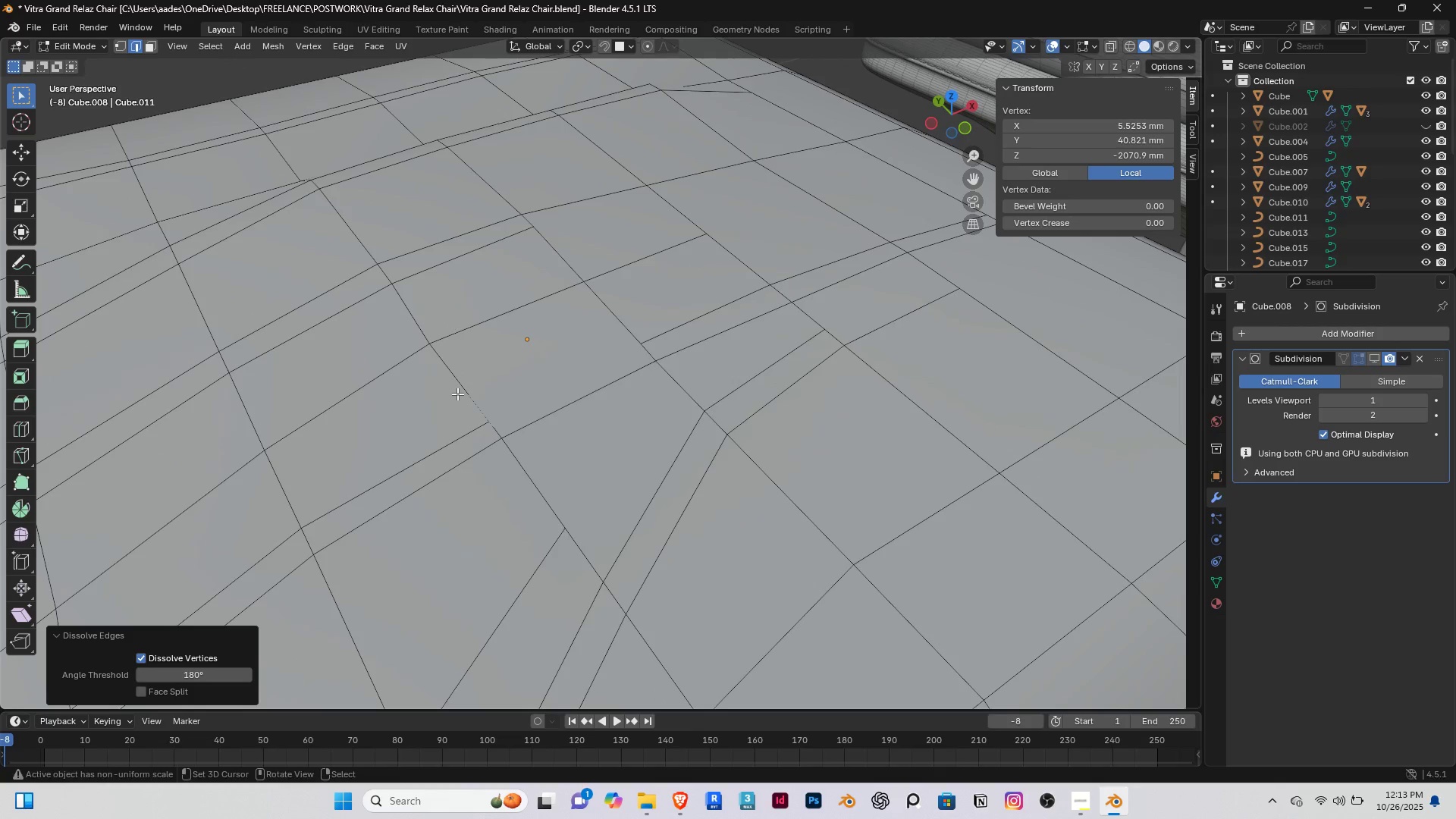 
scroll: coordinate [449, 412], scroll_direction: up, amount: 3.0
 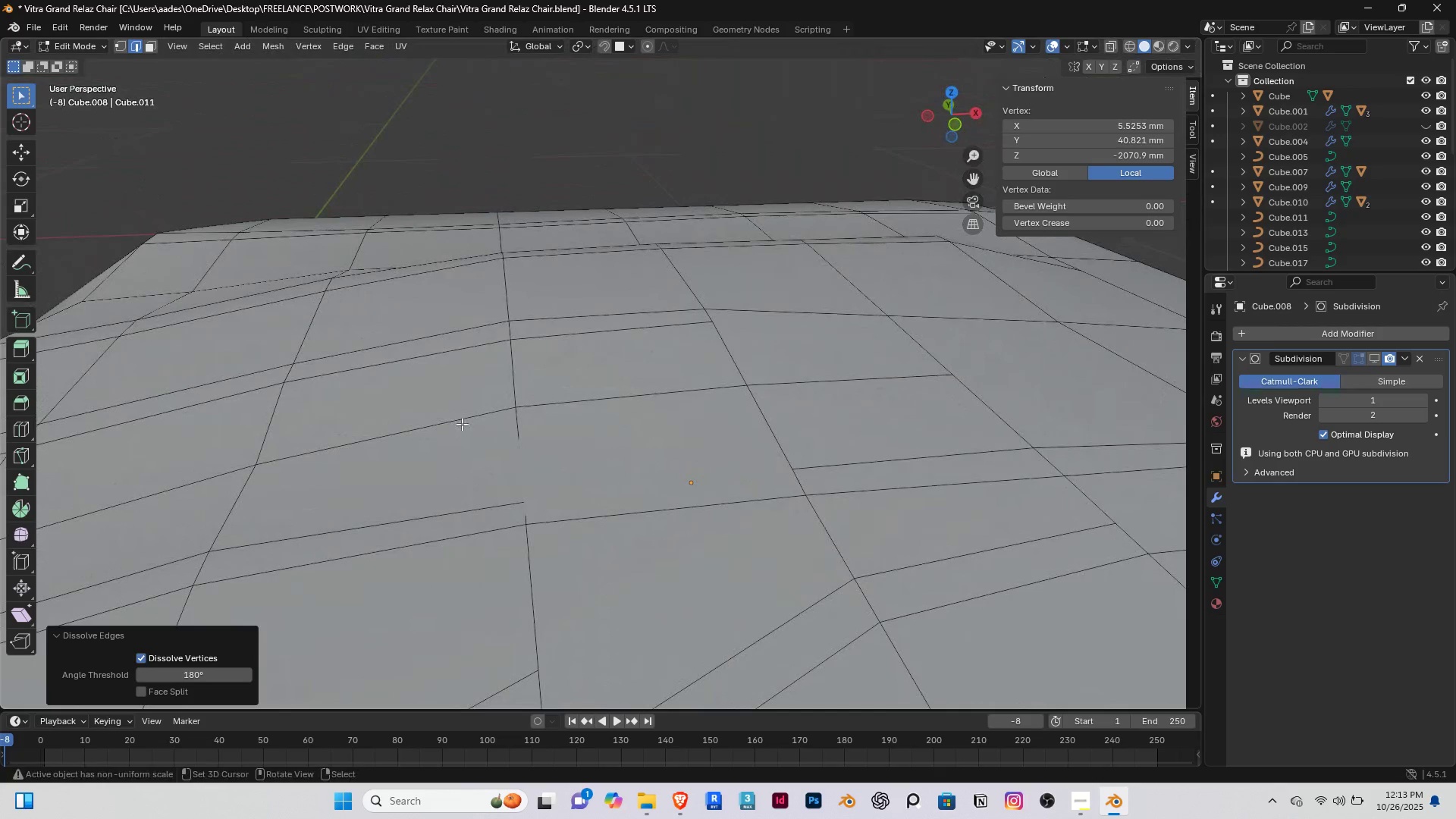 
type(k1)
 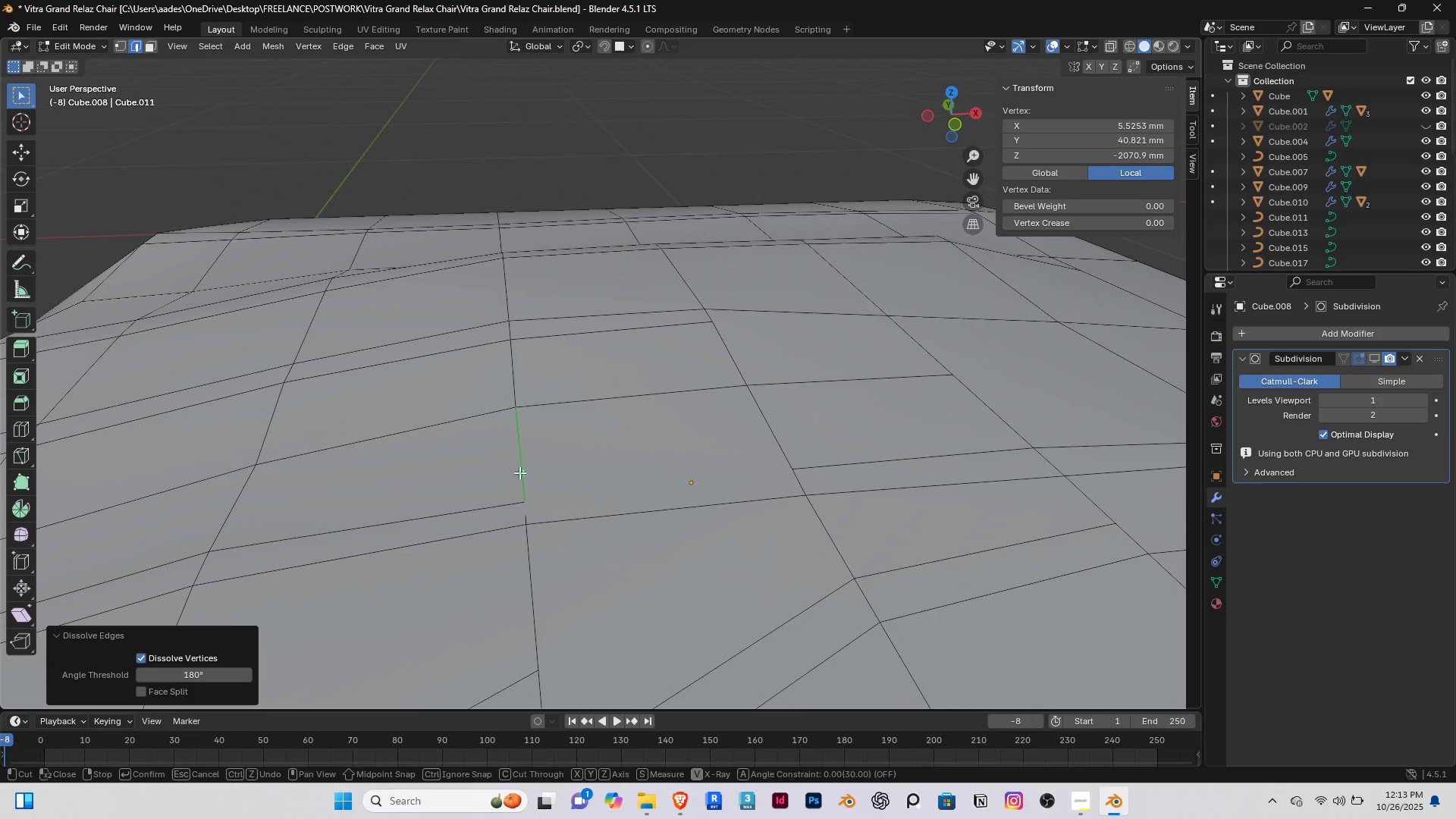 
right_click([519, 472])
 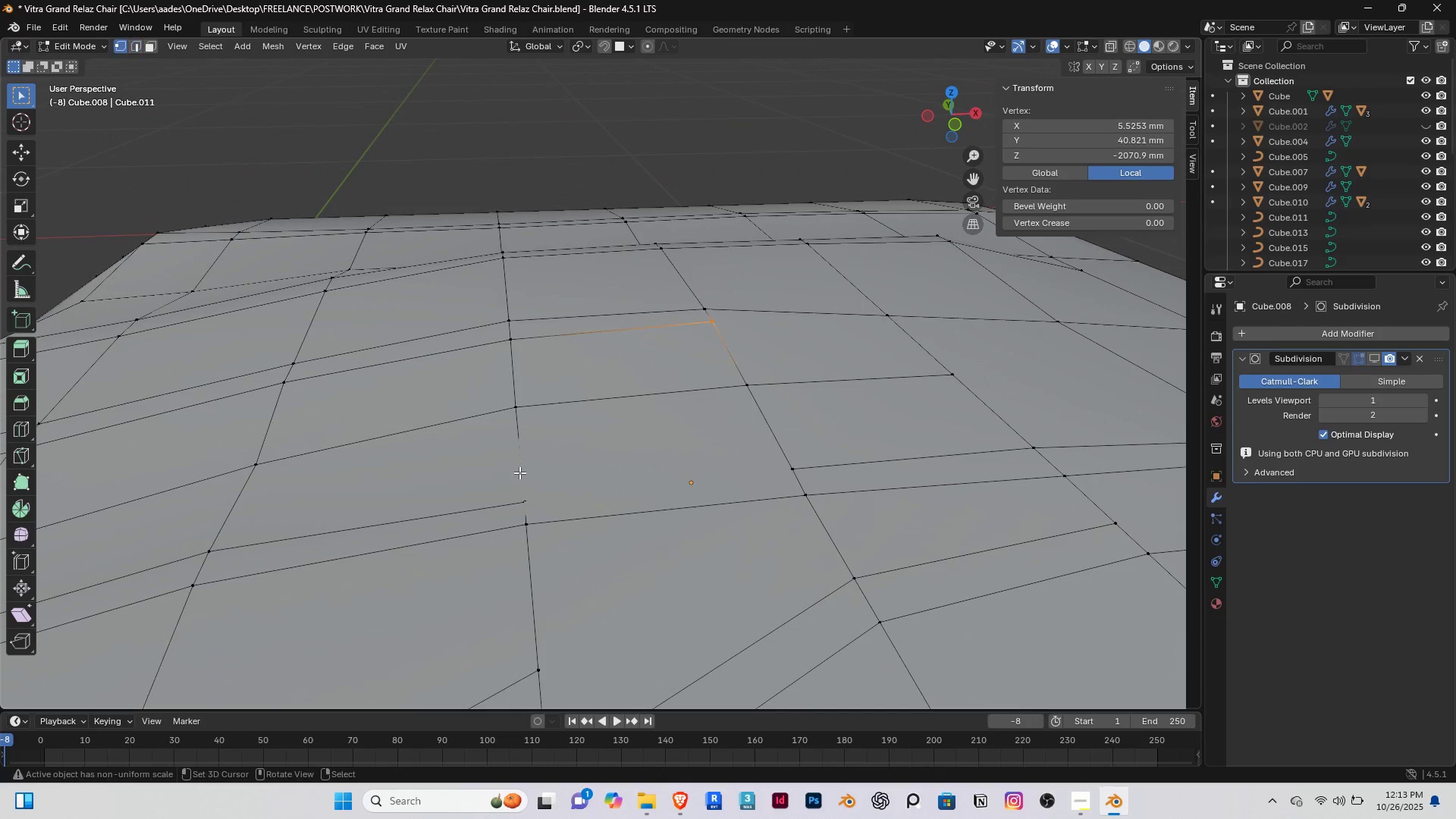 
type(1gz)
 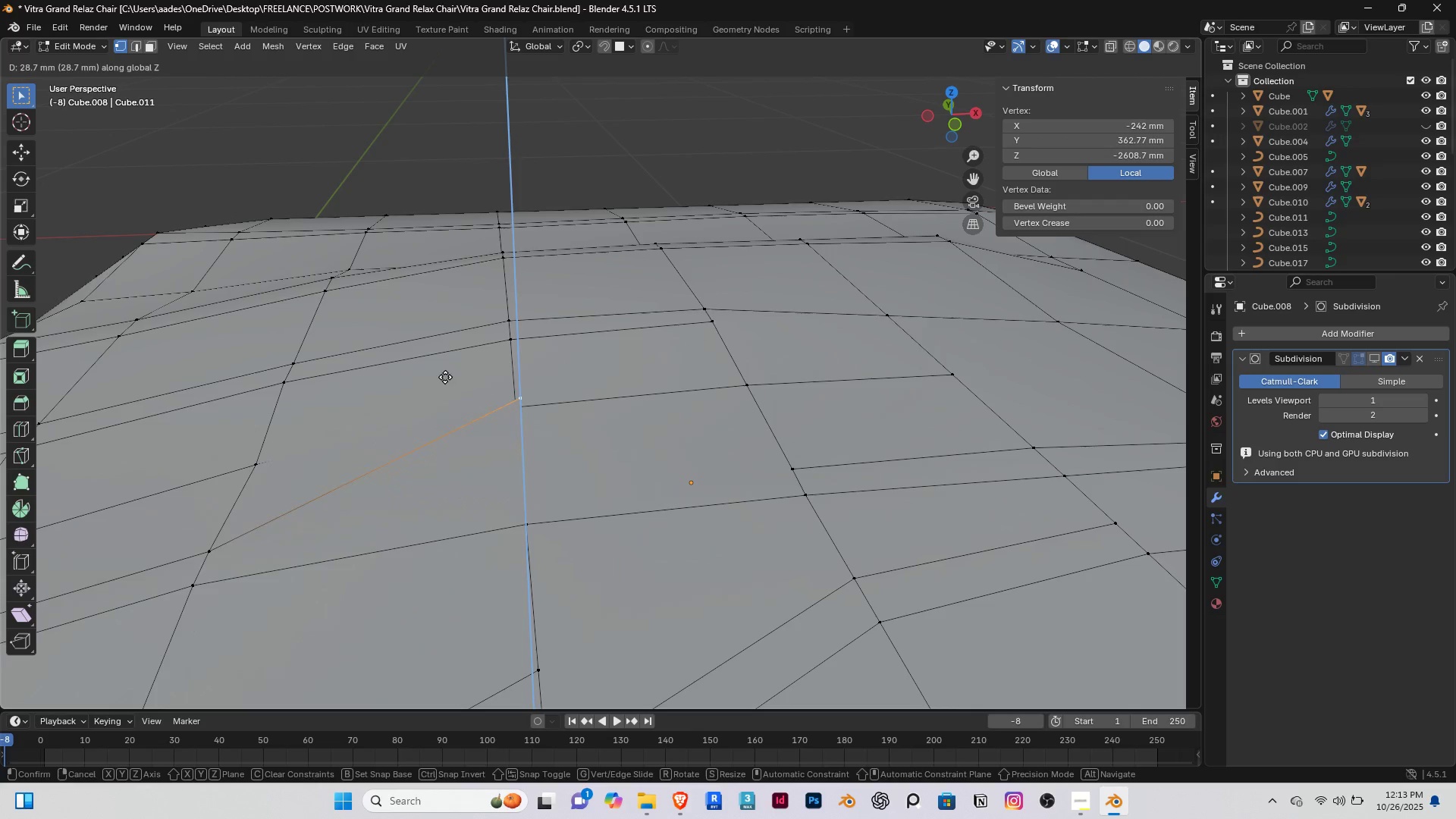 
right_click([447, 385])
 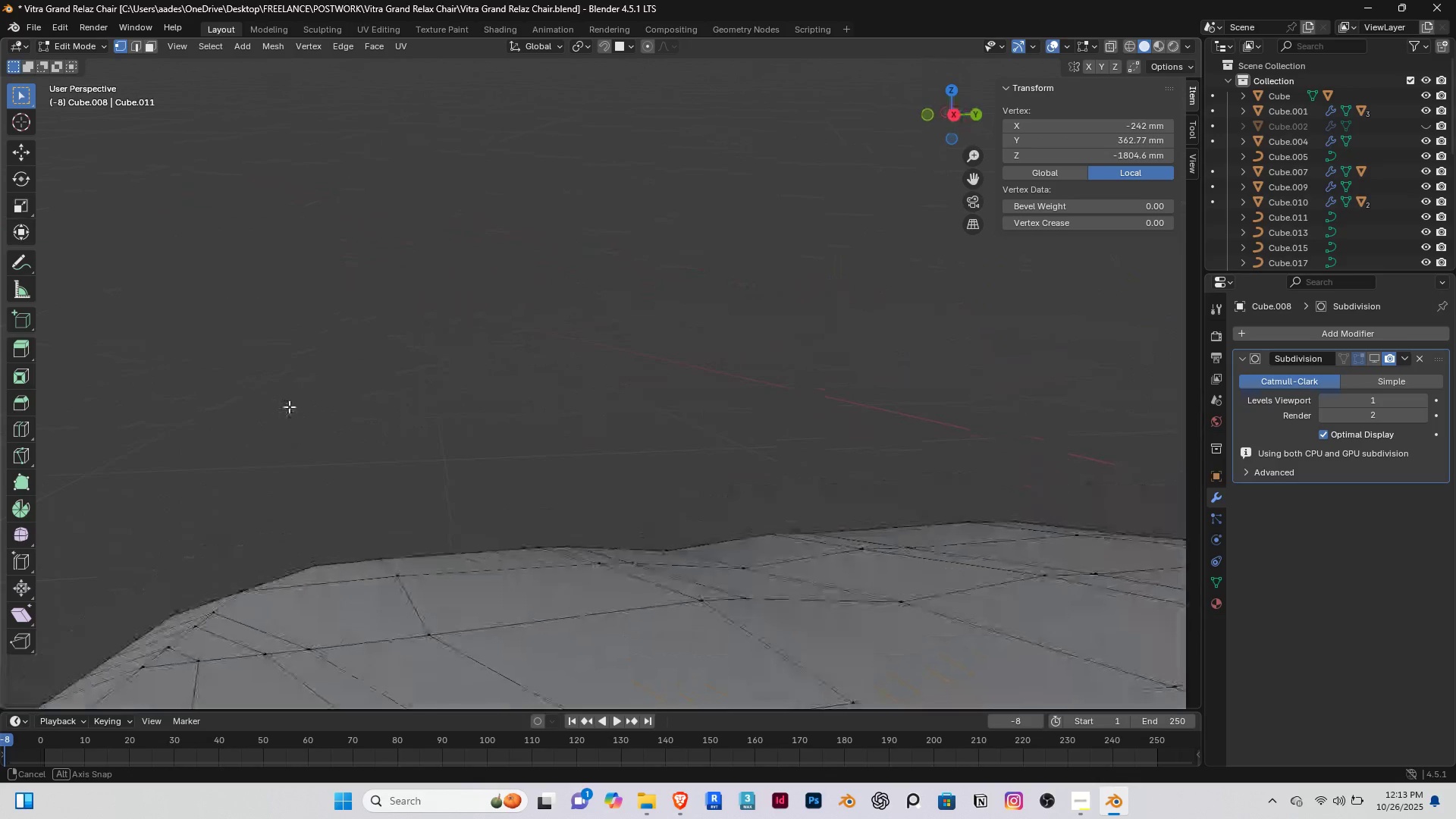 
hold_key(key=ShiftRight, duration=0.45)
 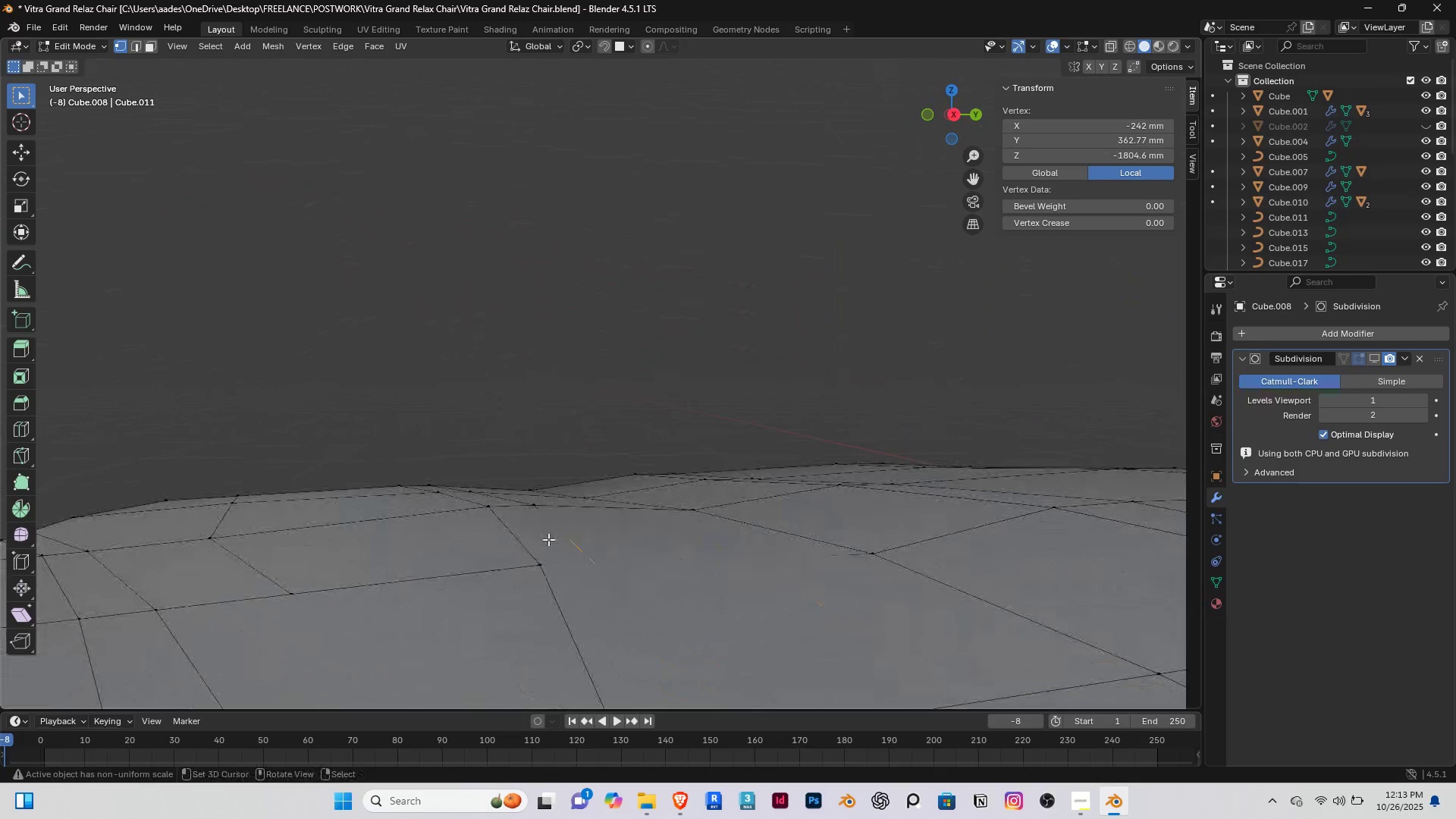 
type(gz)
 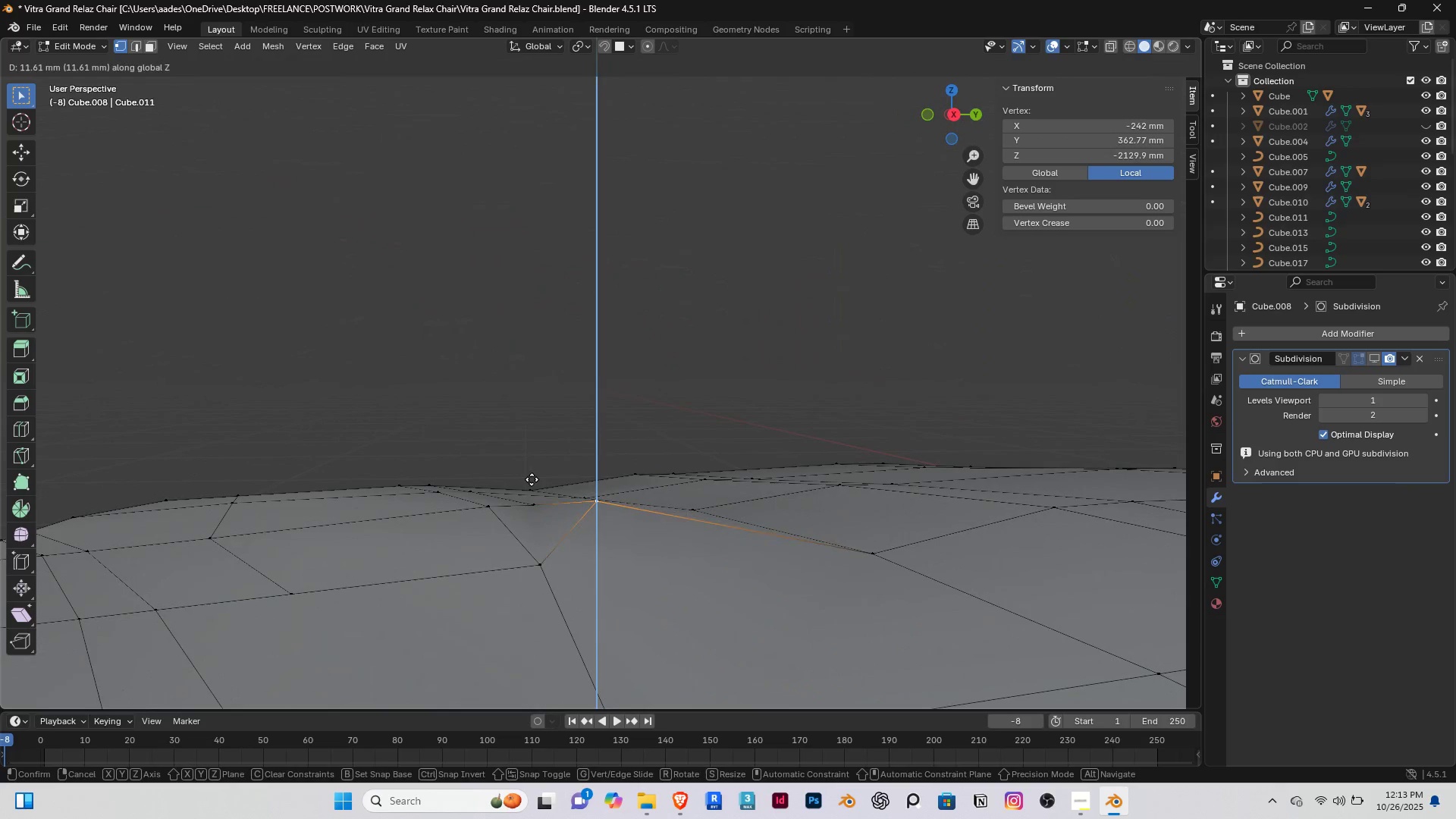 
right_click([532, 479])
 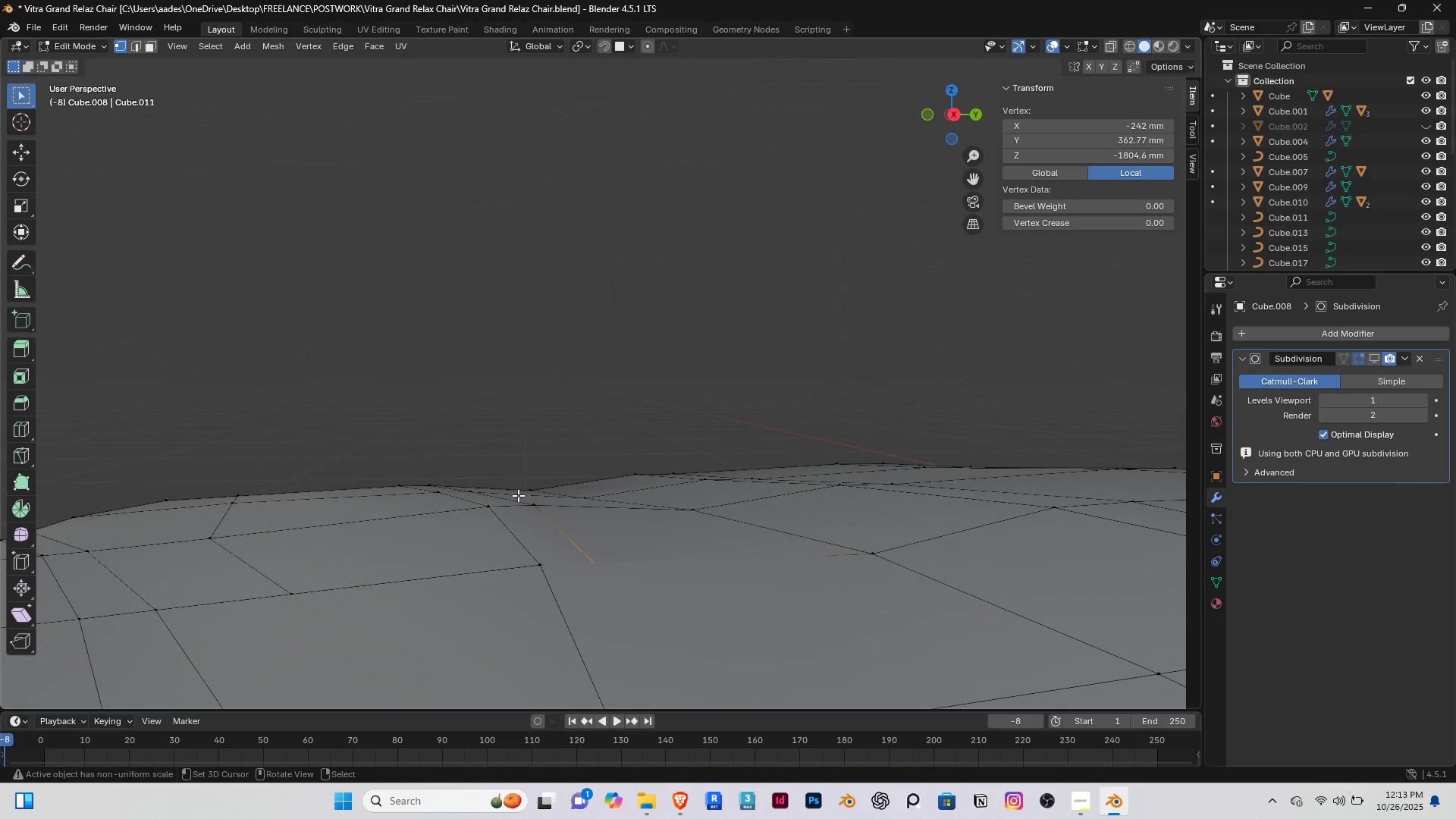 
scroll: coordinate [642, 546], scroll_direction: down, amount: 3.0
 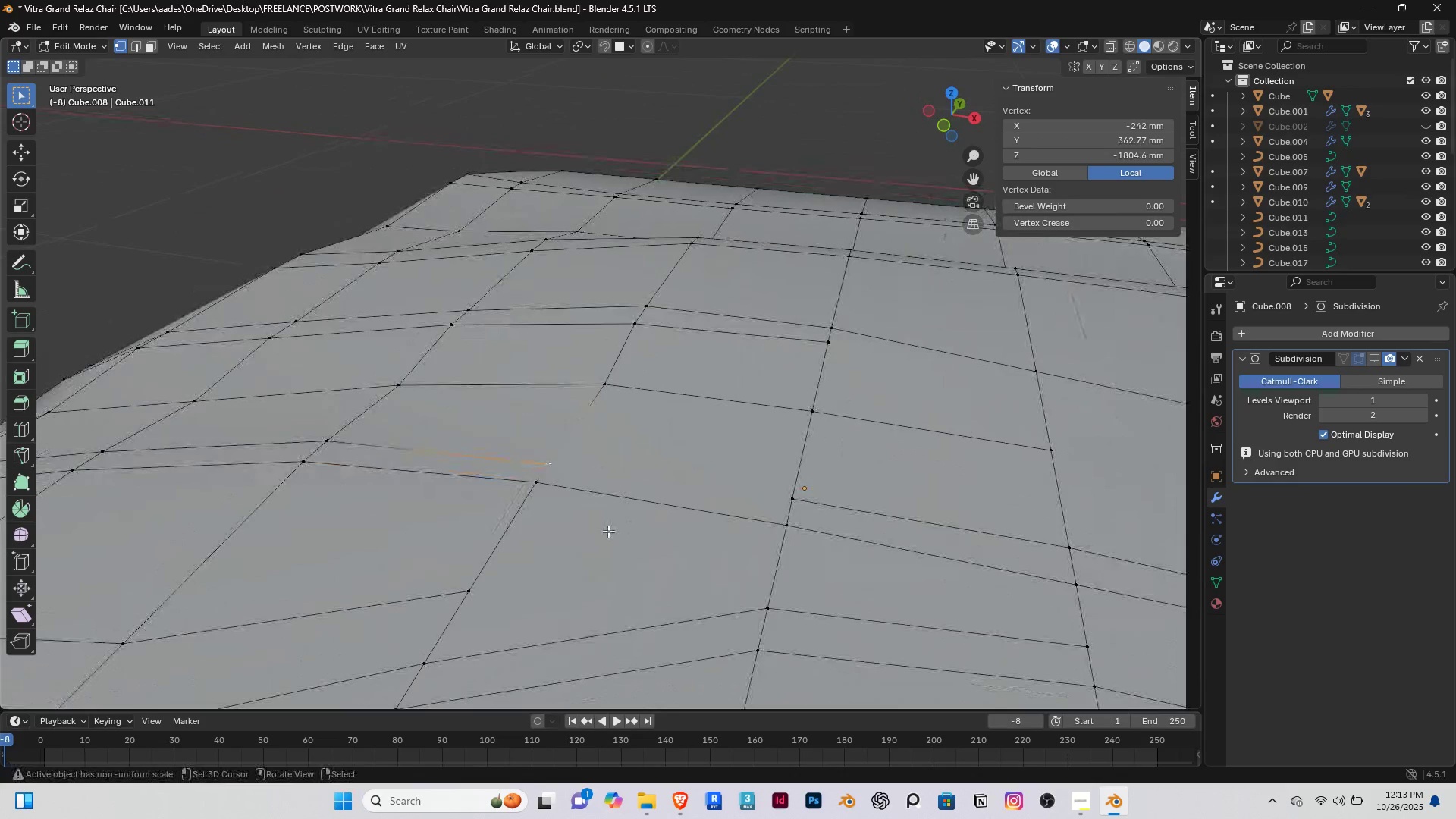 
key(K)
 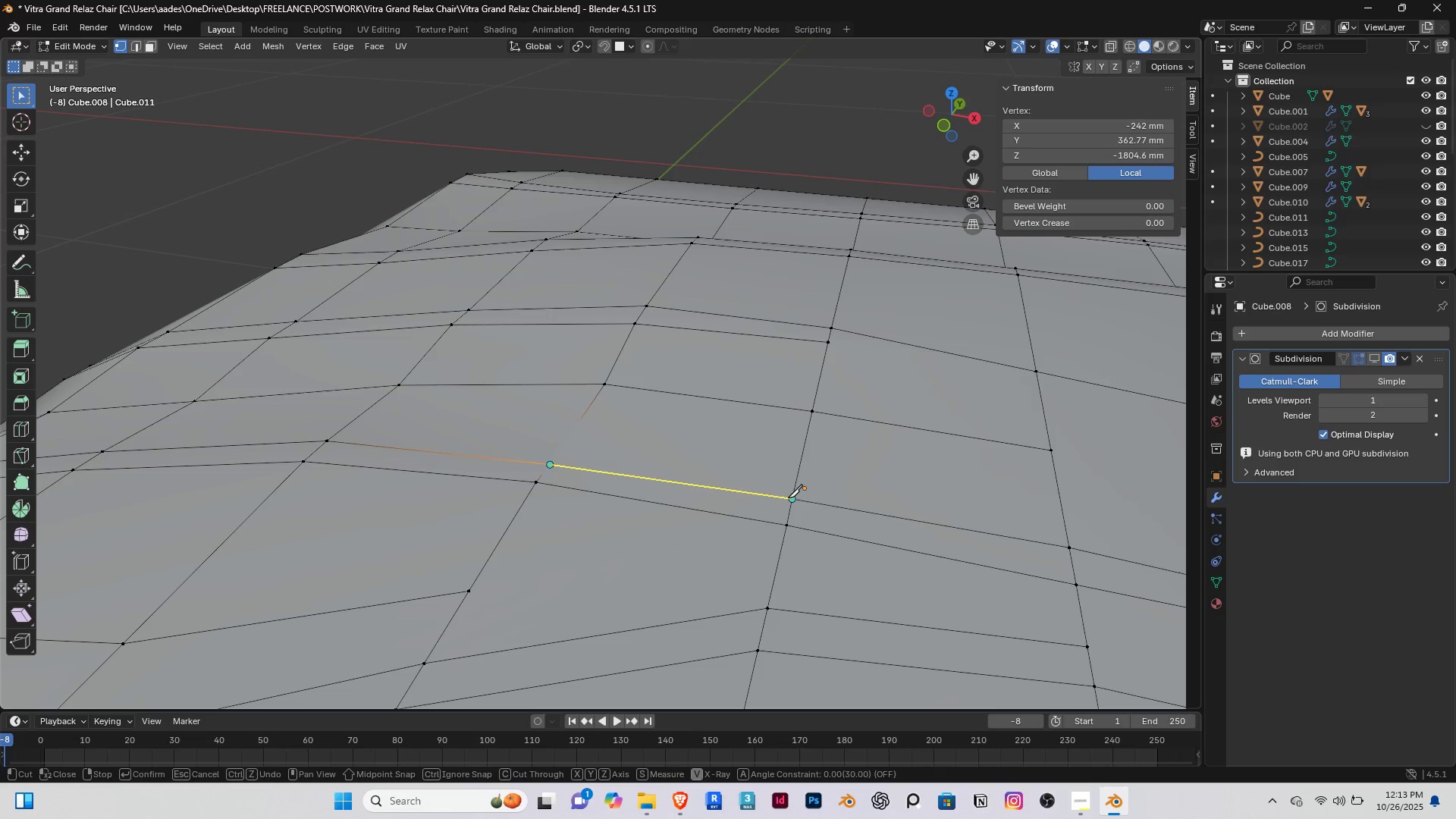 
right_click([679, 440])
 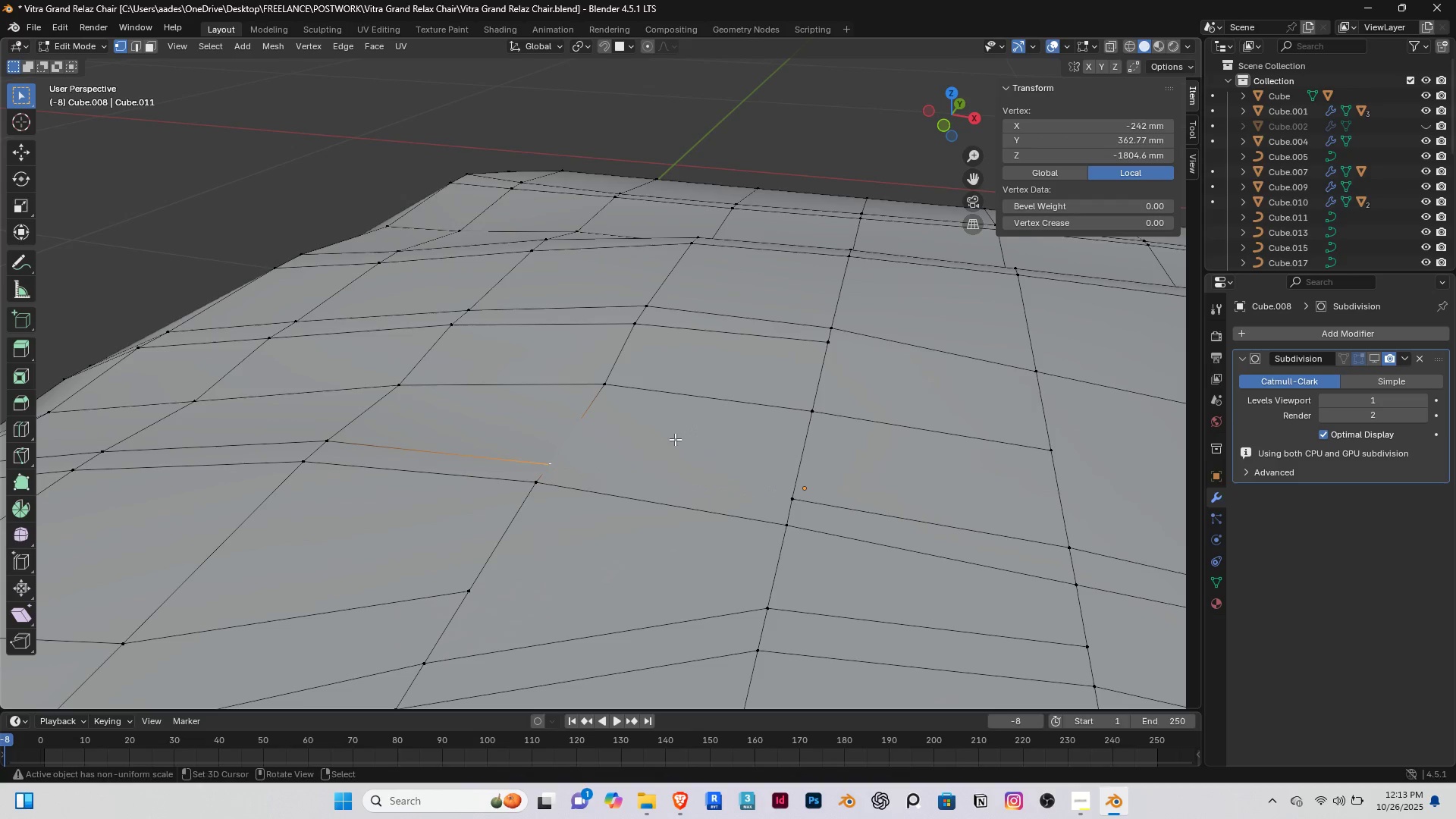 
key(Enter)
 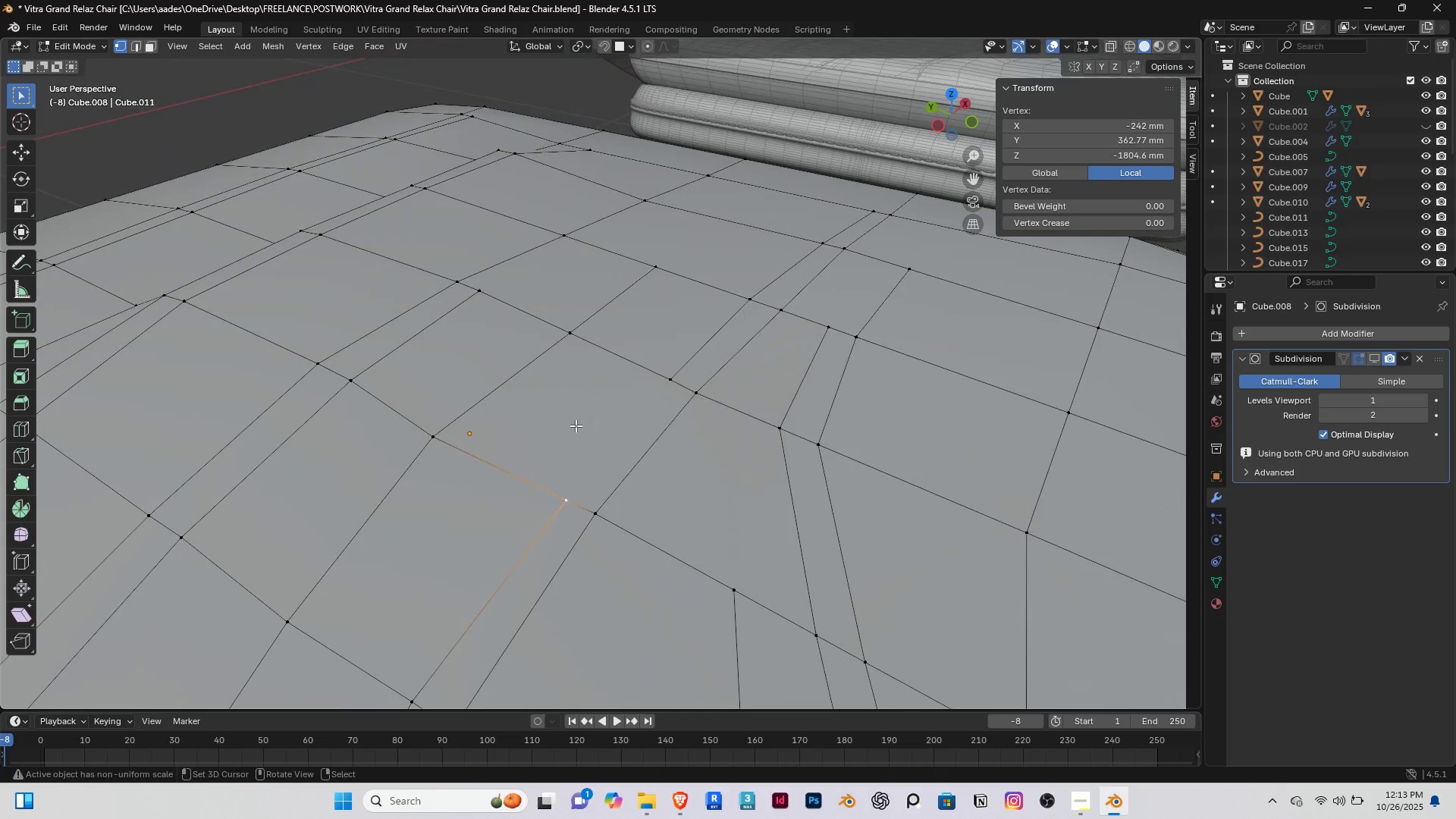 
scroll: coordinate [526, 429], scroll_direction: down, amount: 4.0
 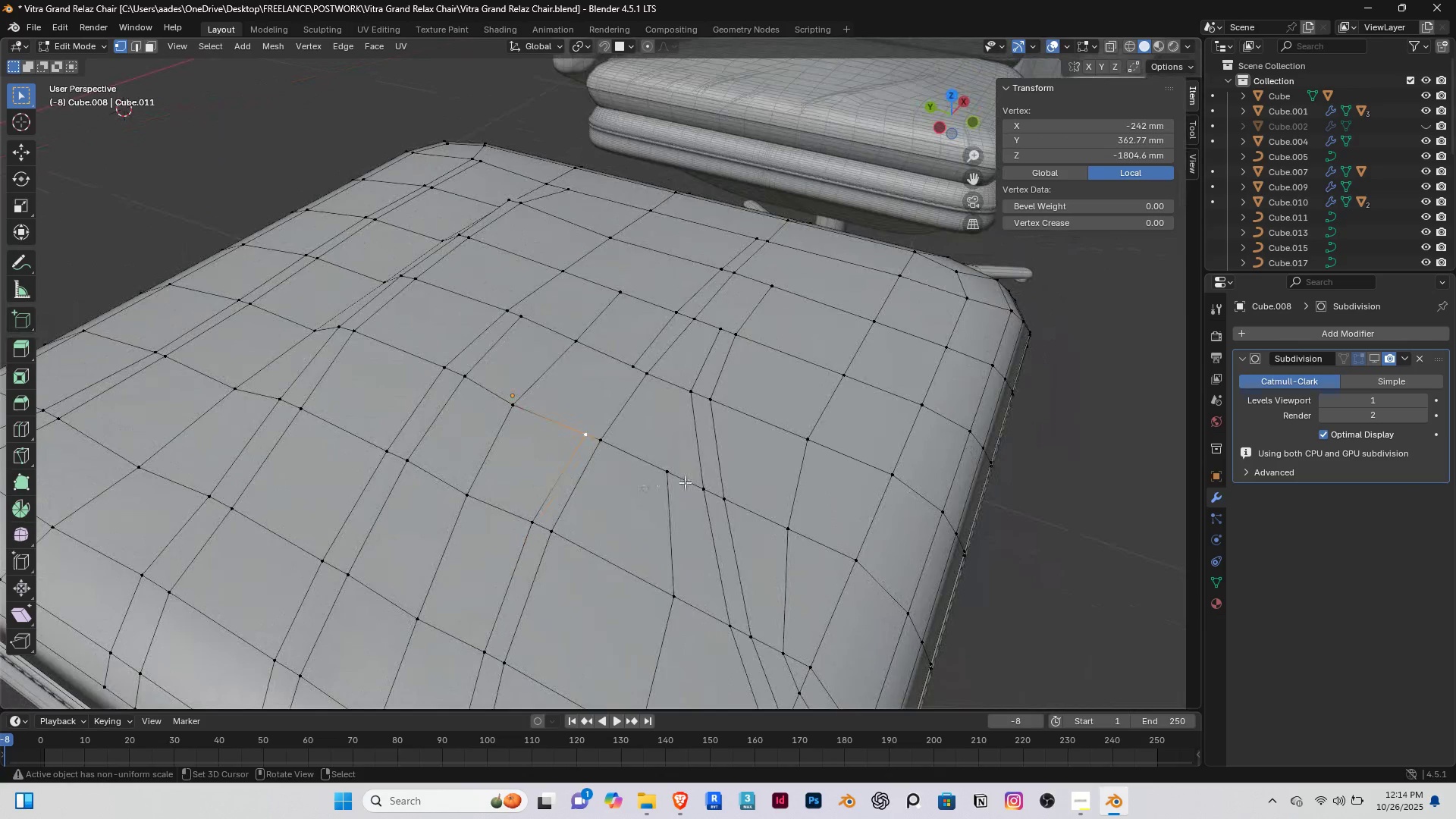 
hold_key(key=ShiftRight, duration=0.39)
 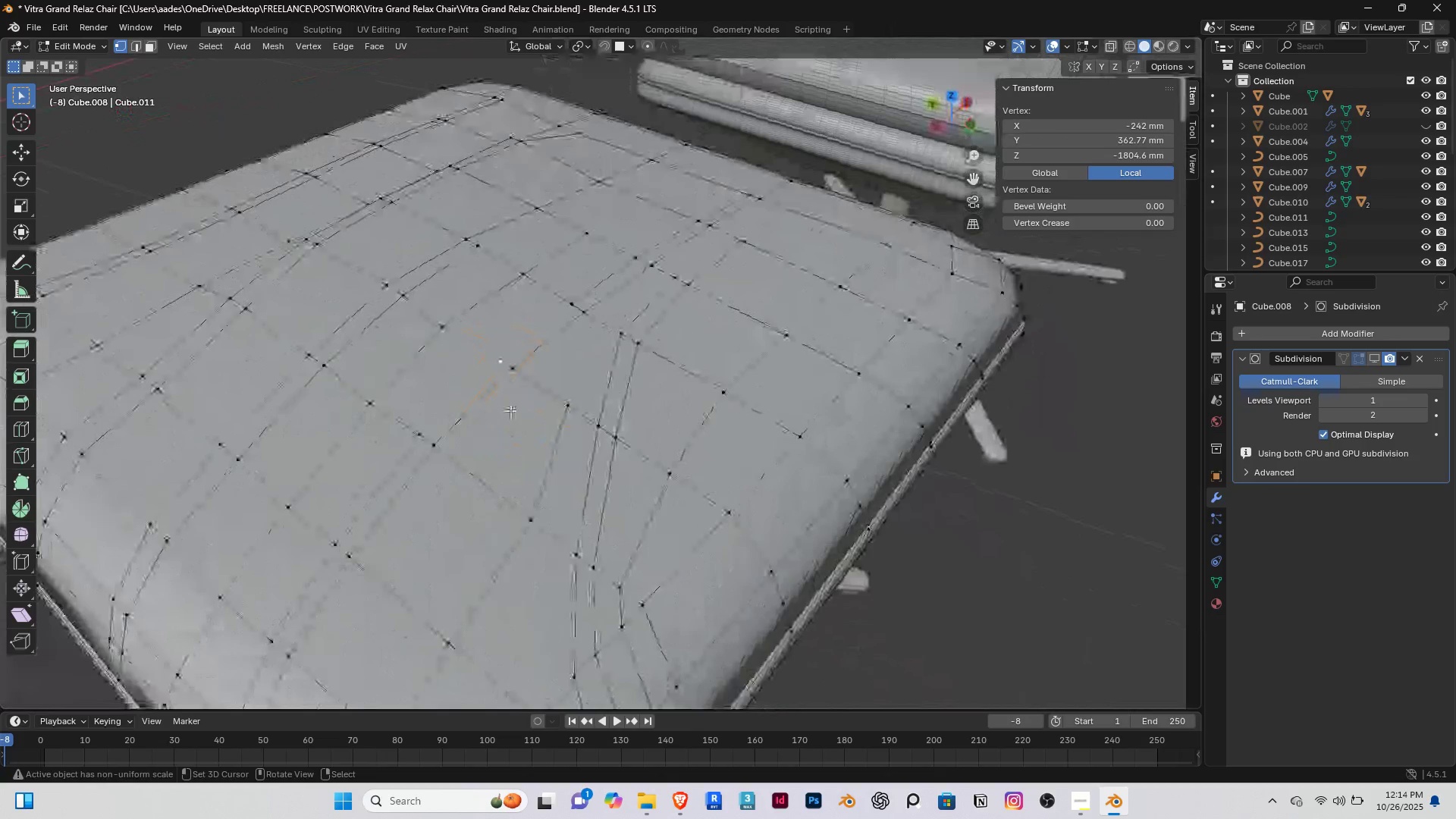 
key(3)
 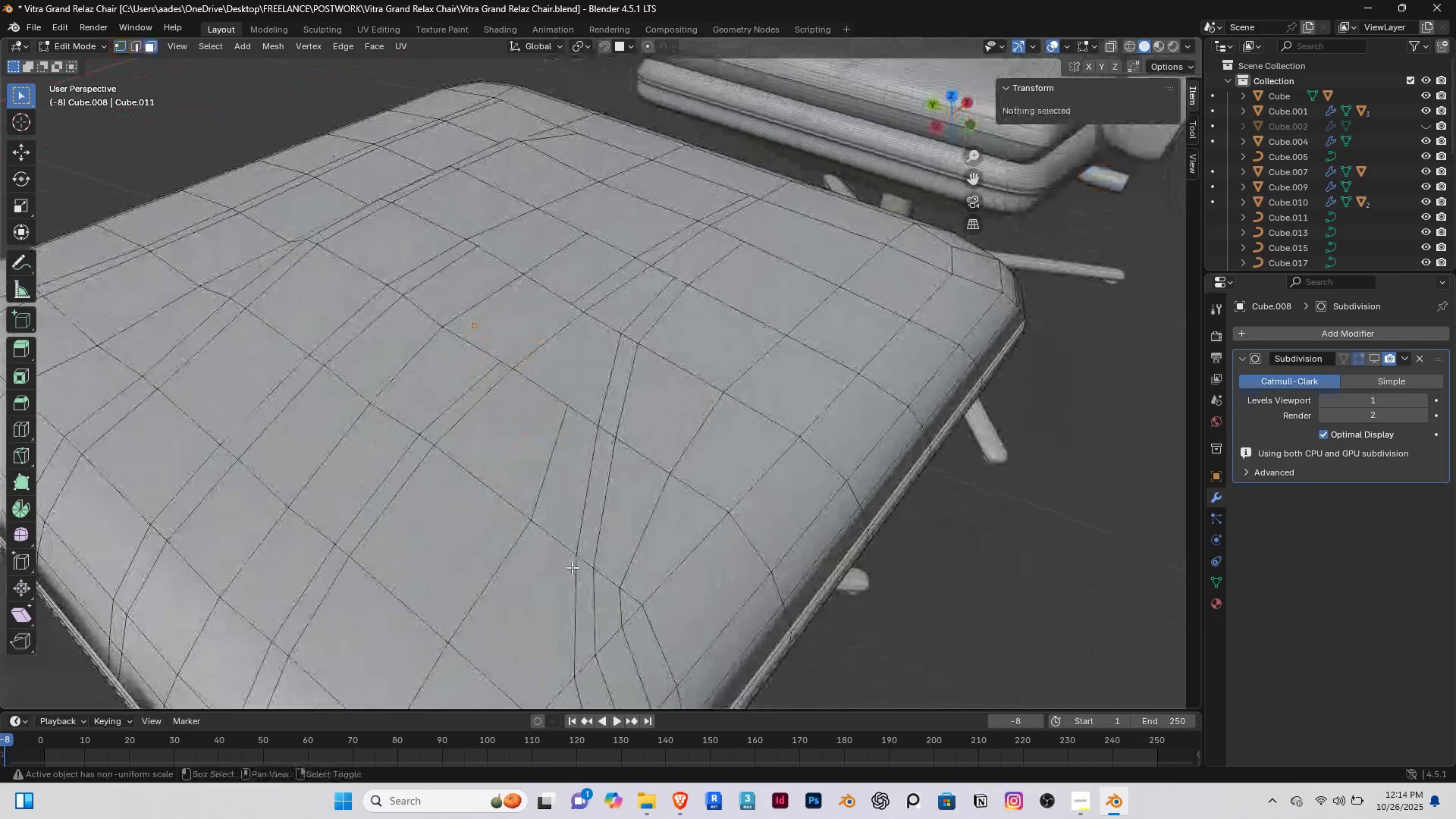 
key(Shift+ShiftRight)
 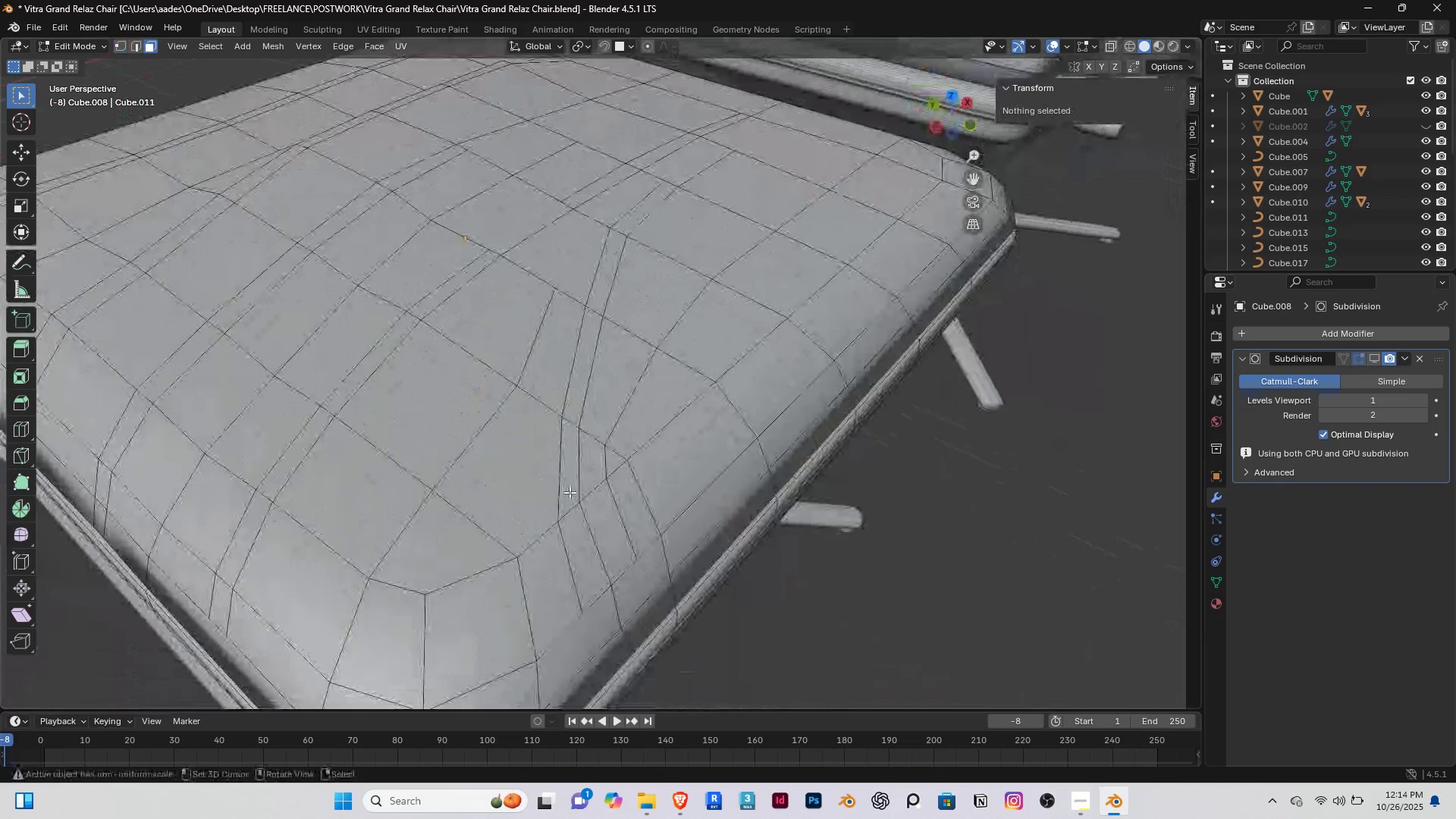 
right_click([558, 475])
 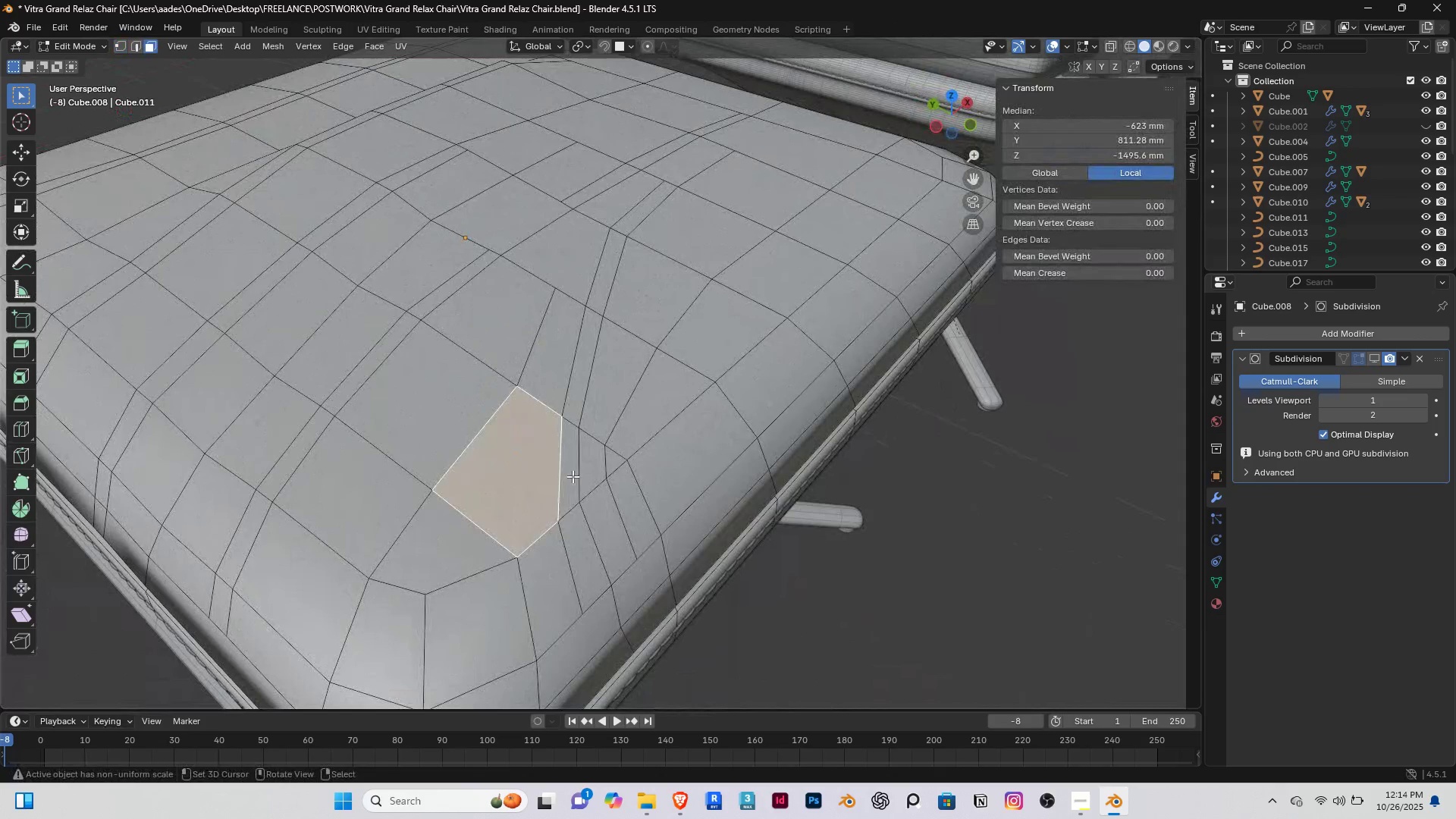 
right_click([573, 476])
 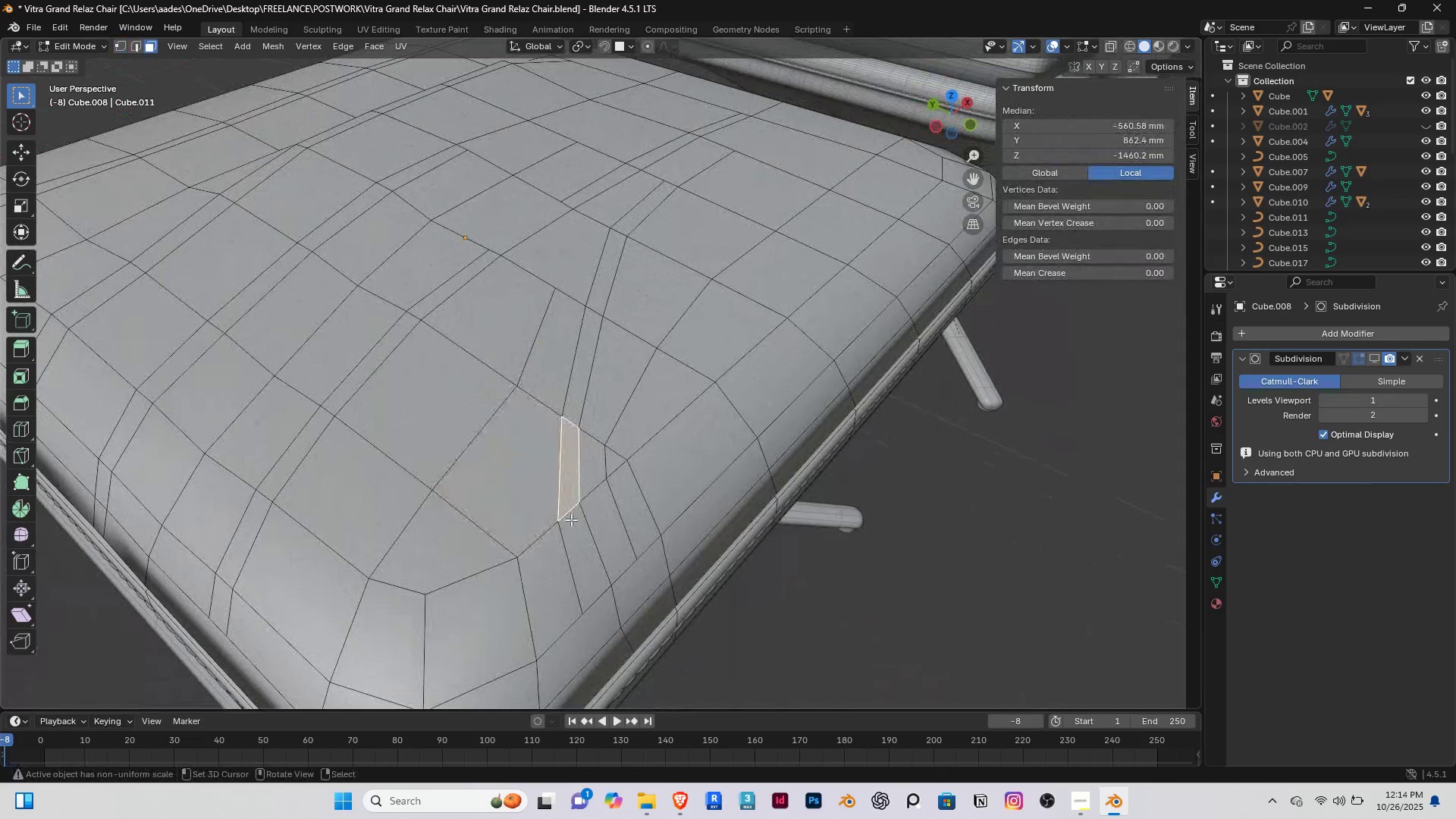 
hold_key(key=ShiftRight, duration=1.52)
 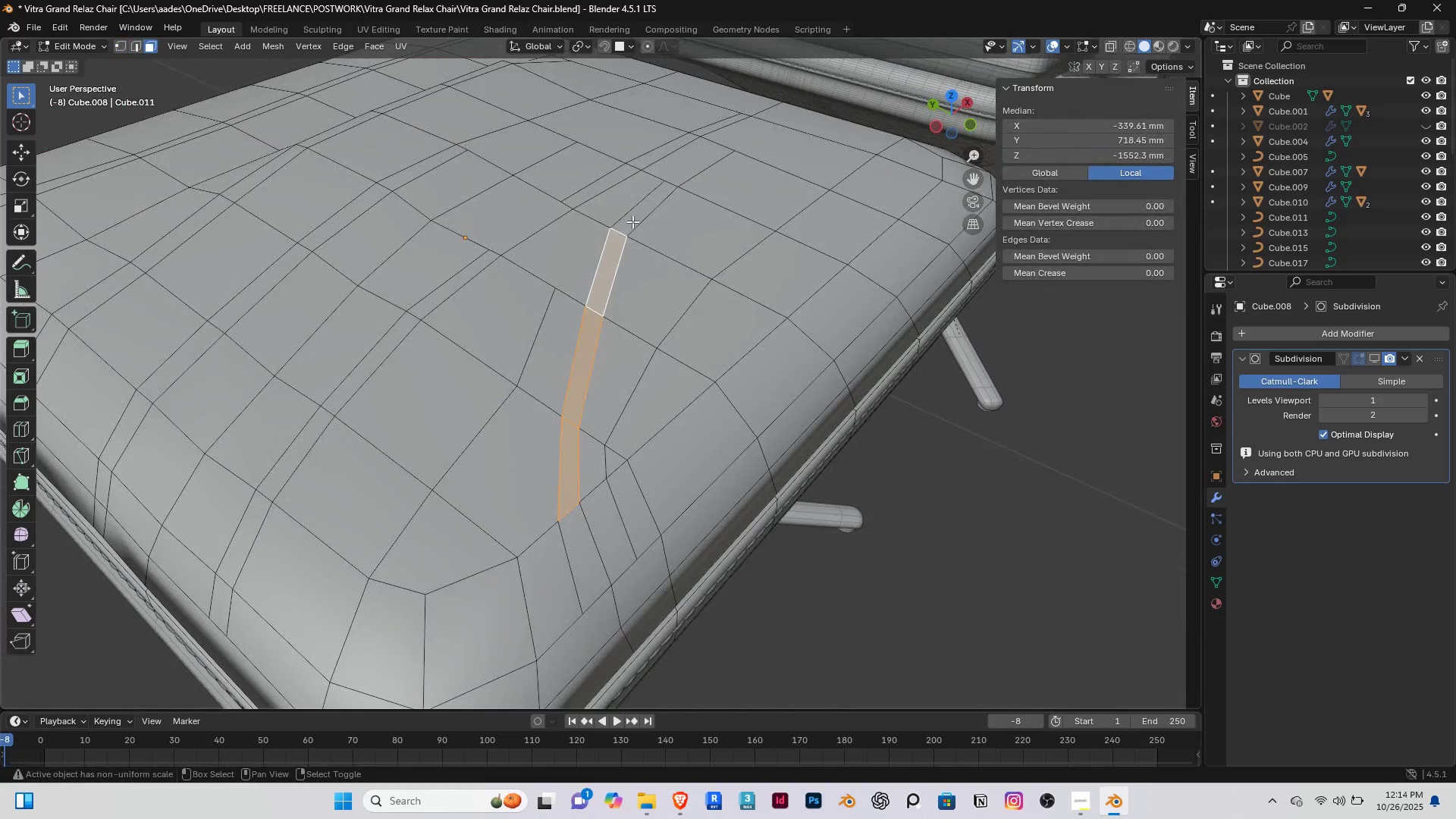 
hold_key(key=ShiftRight, duration=0.41)
double_click([632, 221])
 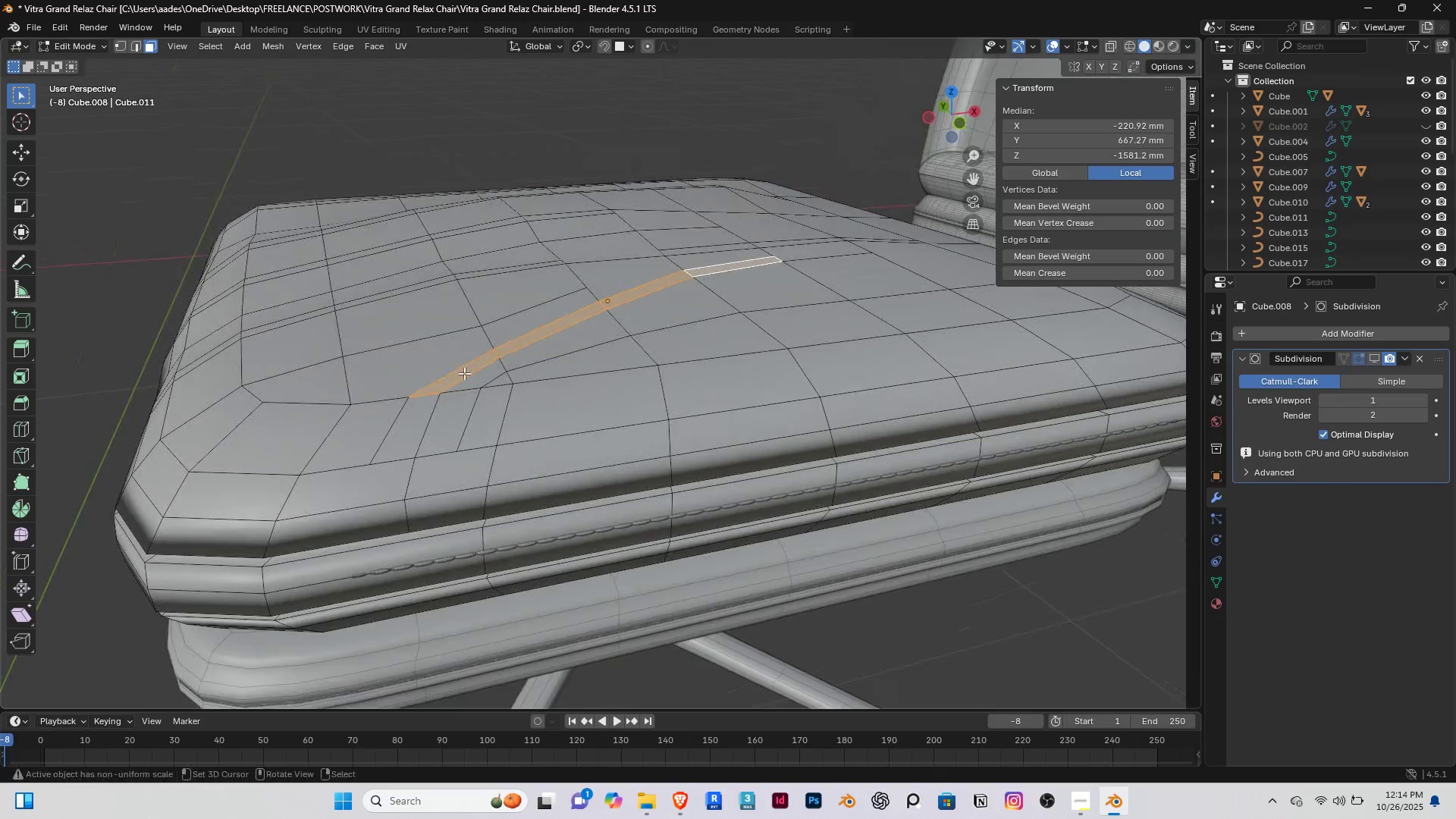 
type(gz)
 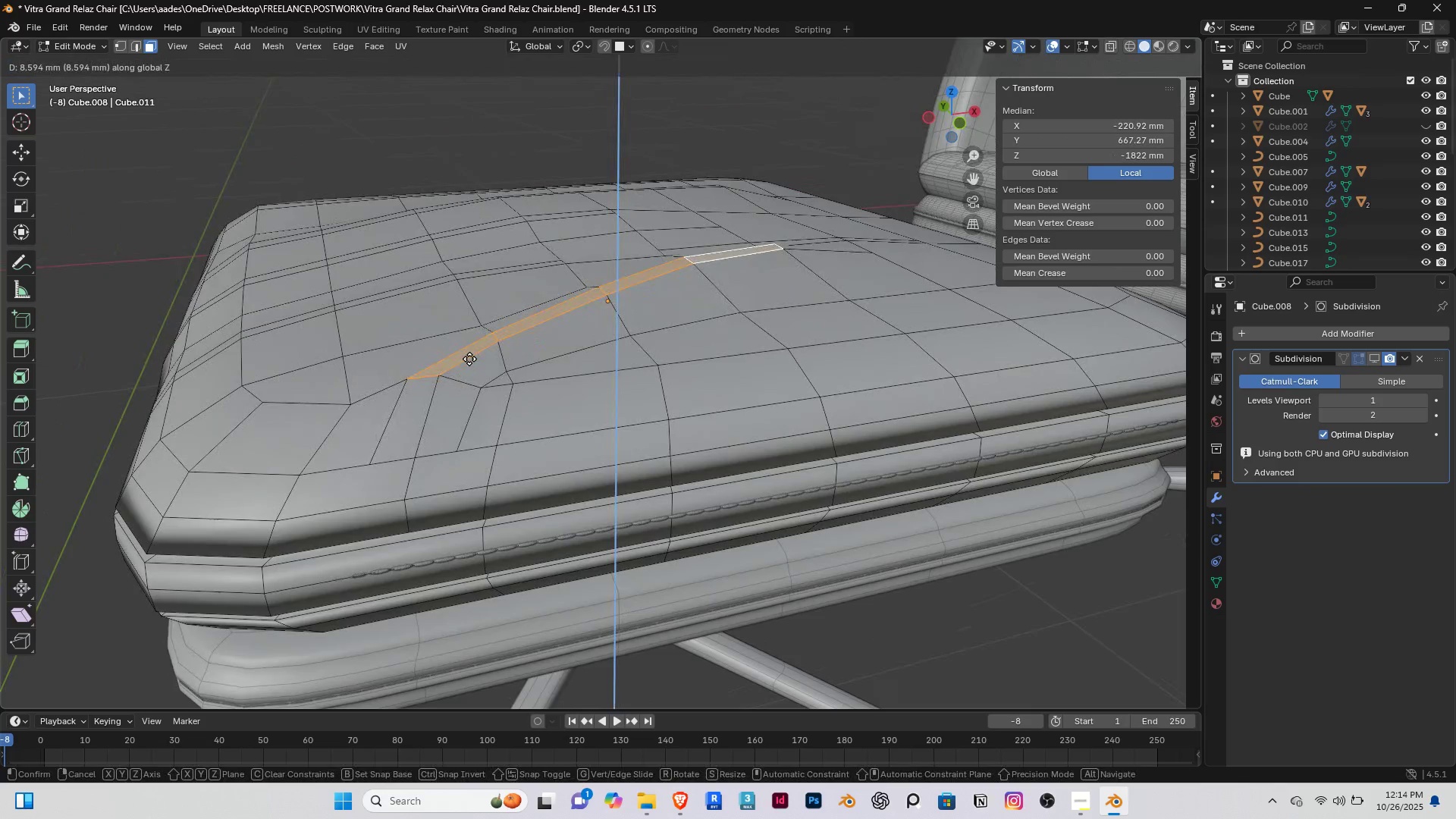 
left_click([469, 359])
 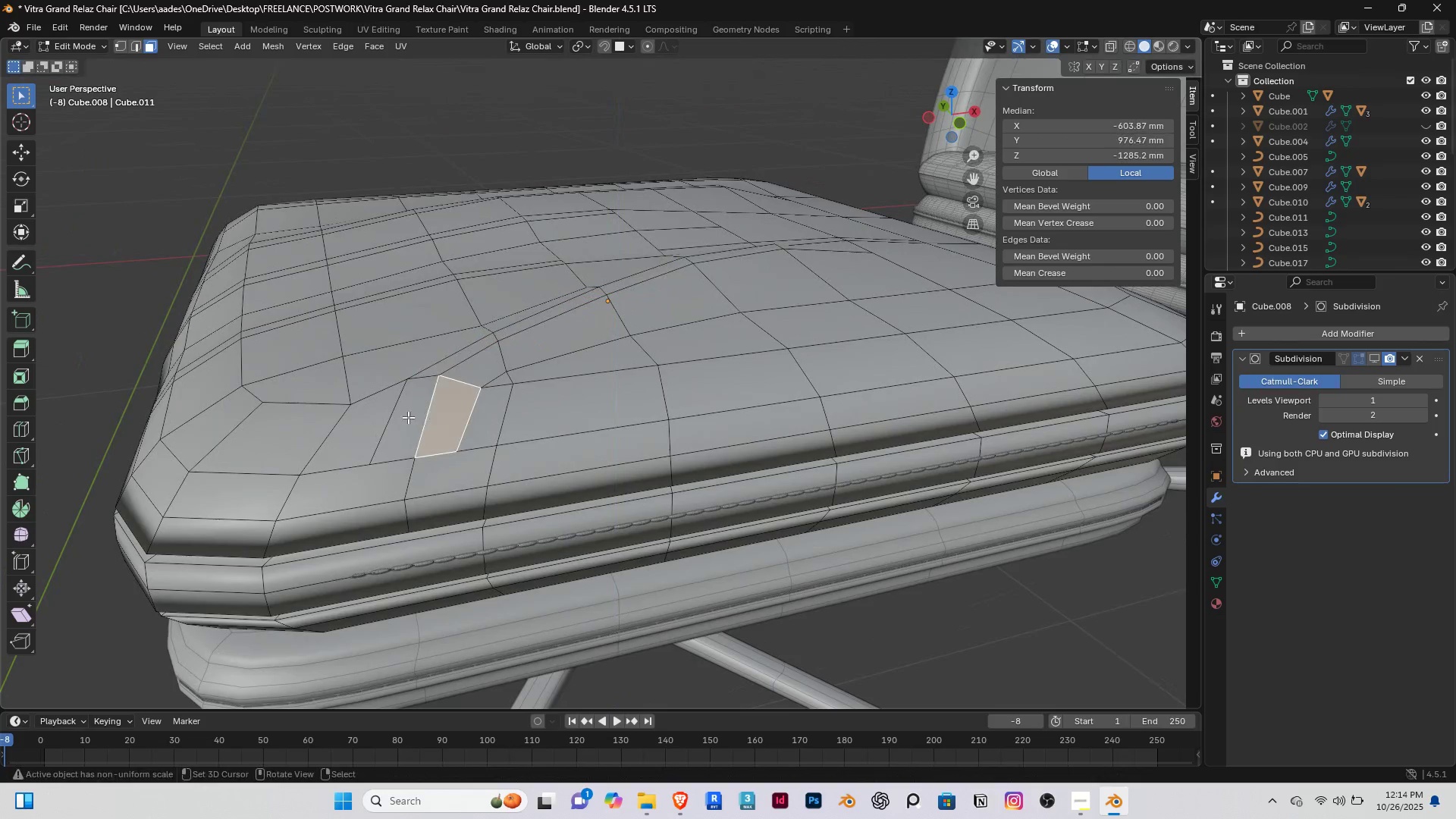 
double_click([408, 417])
 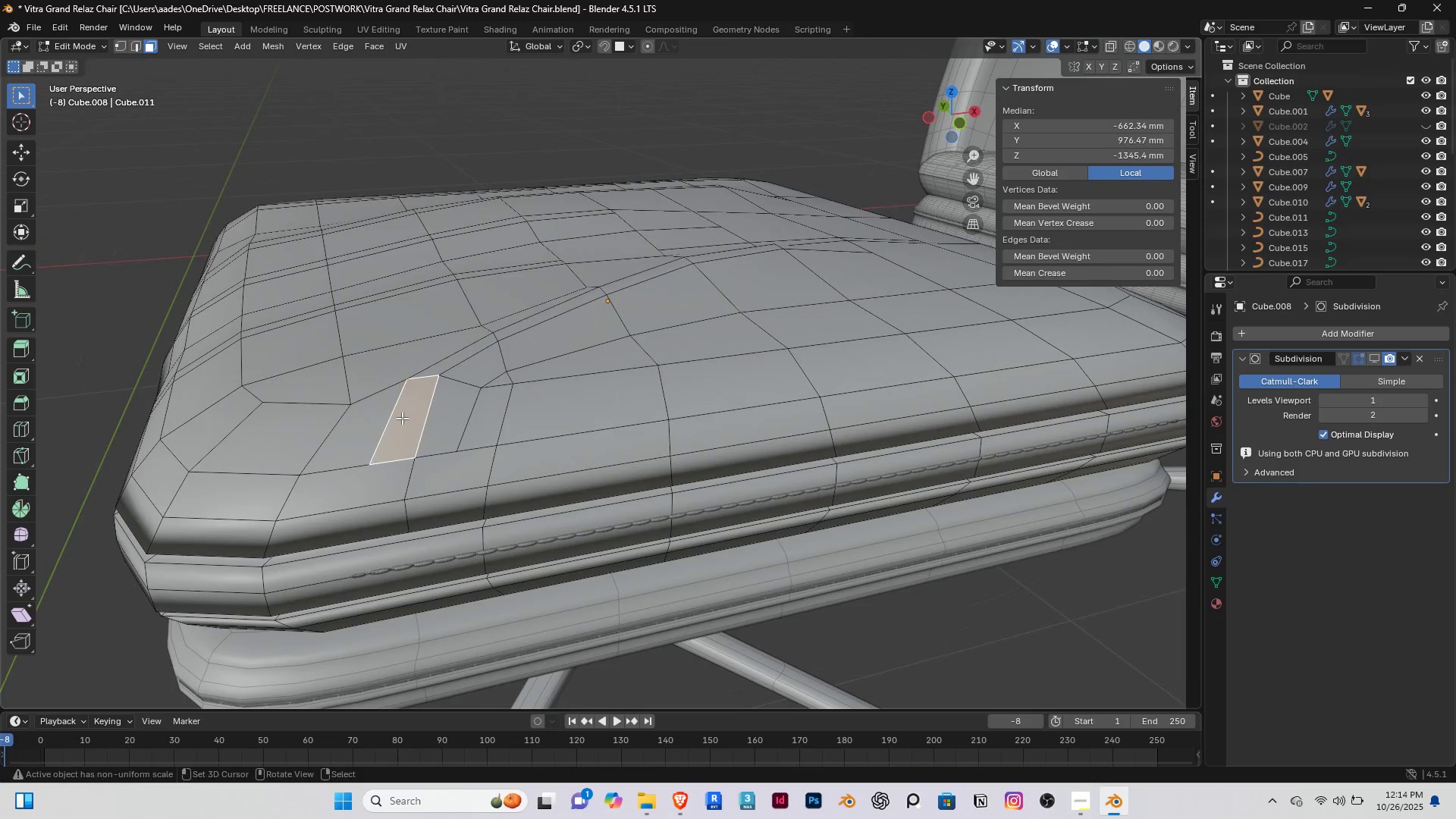 
type(gz)
 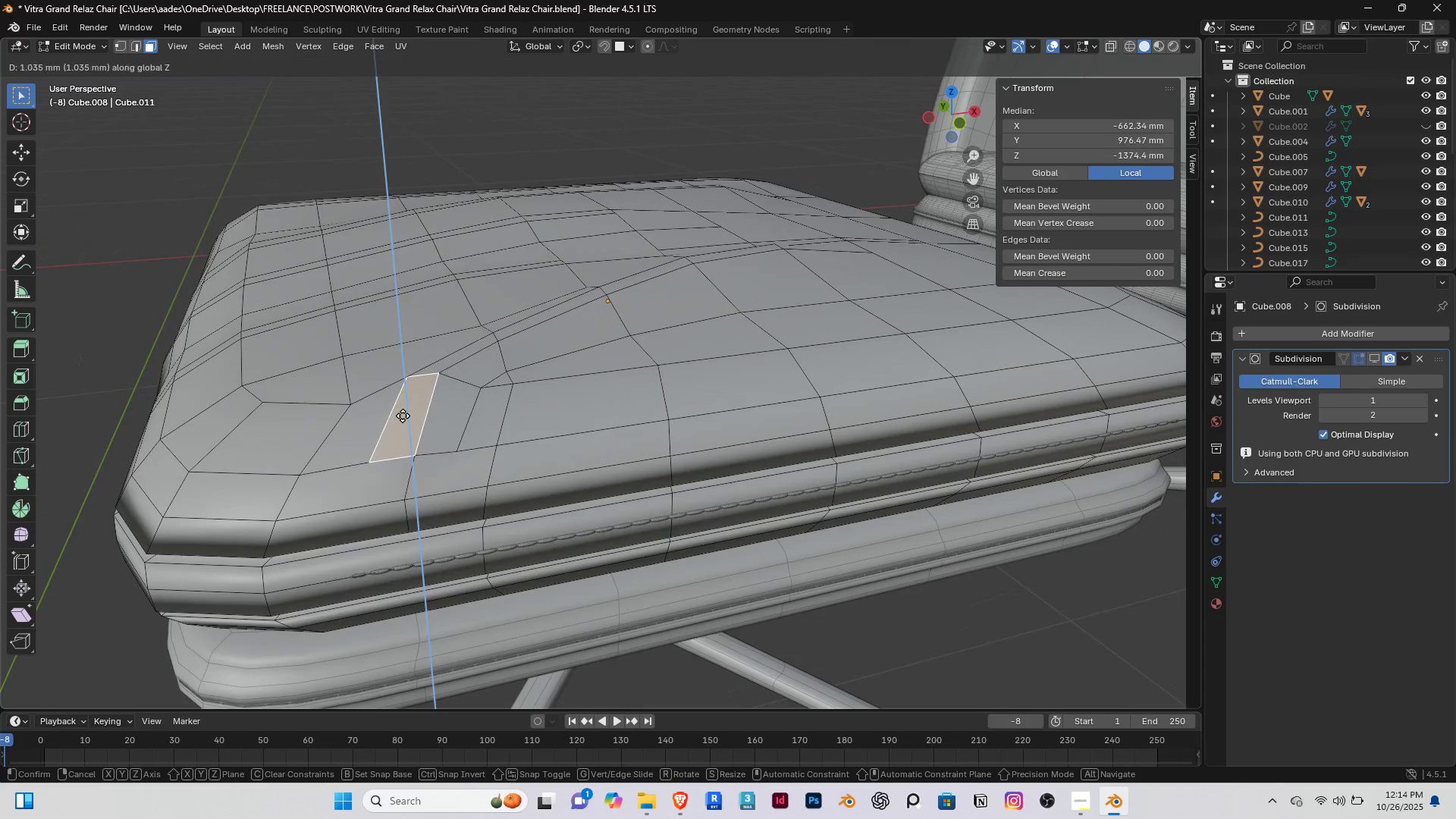 
left_click([403, 416])
 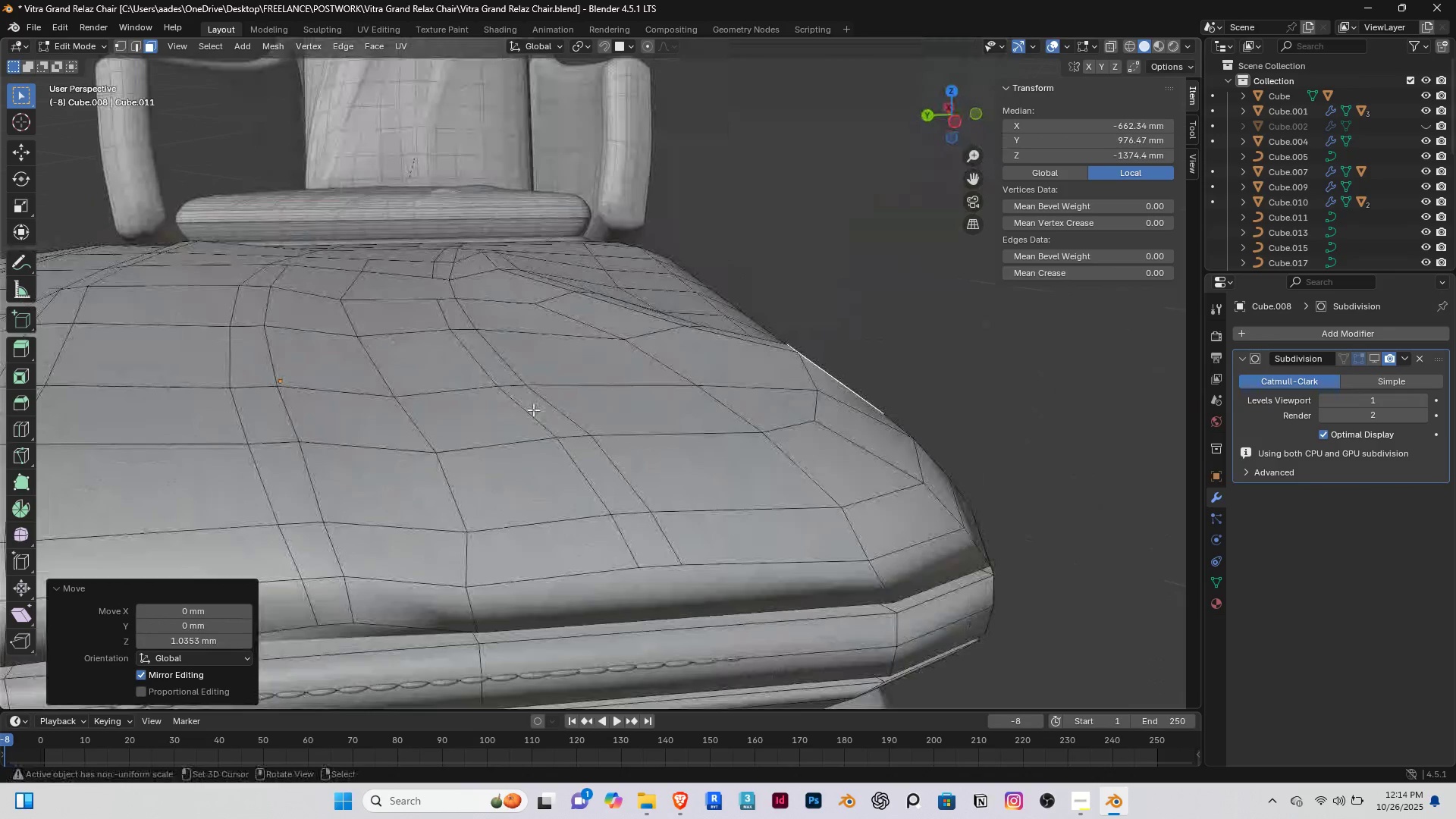 
key(Tab)
 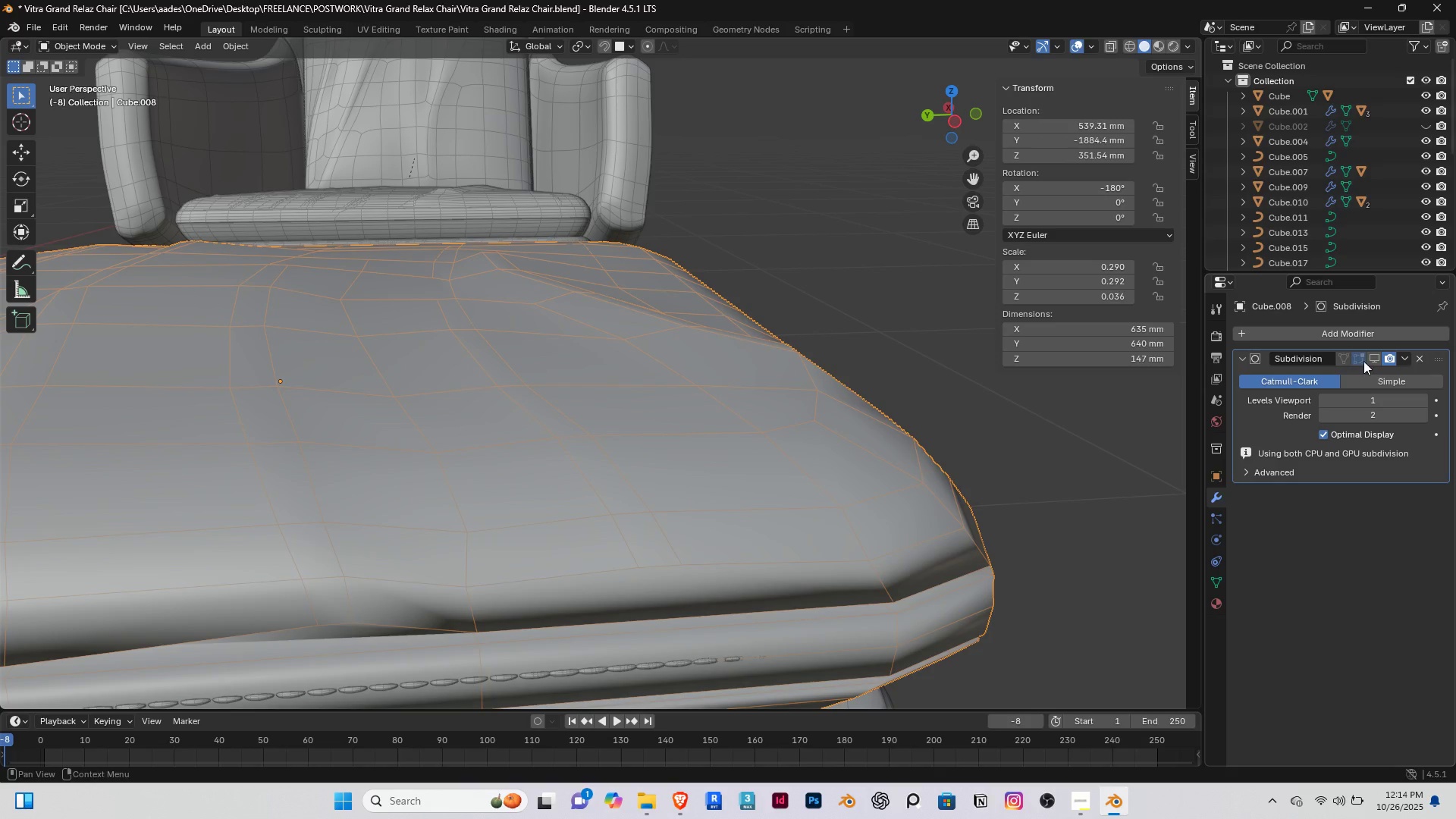 
left_click([1369, 360])
 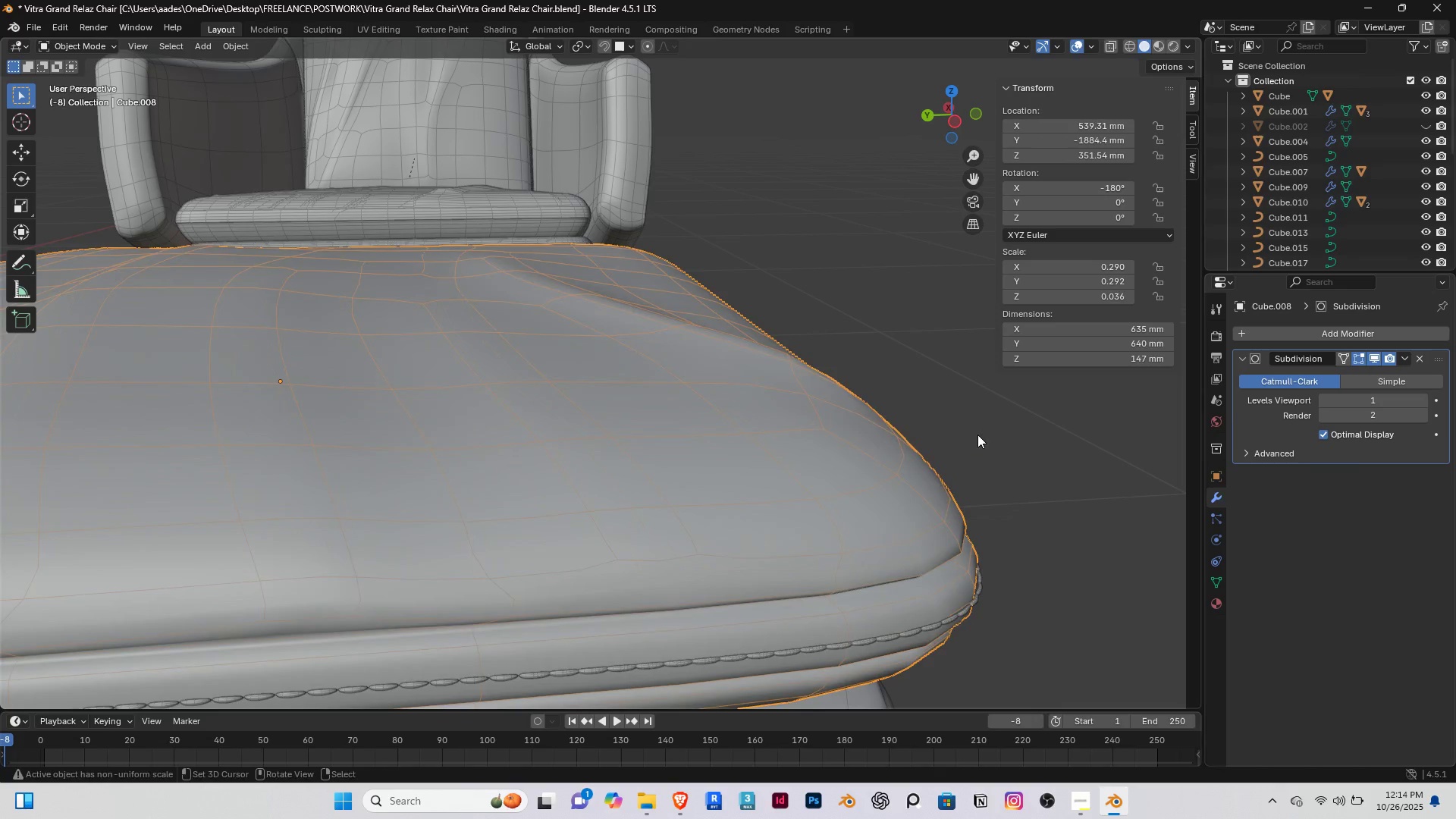 
right_click([977, 435])
 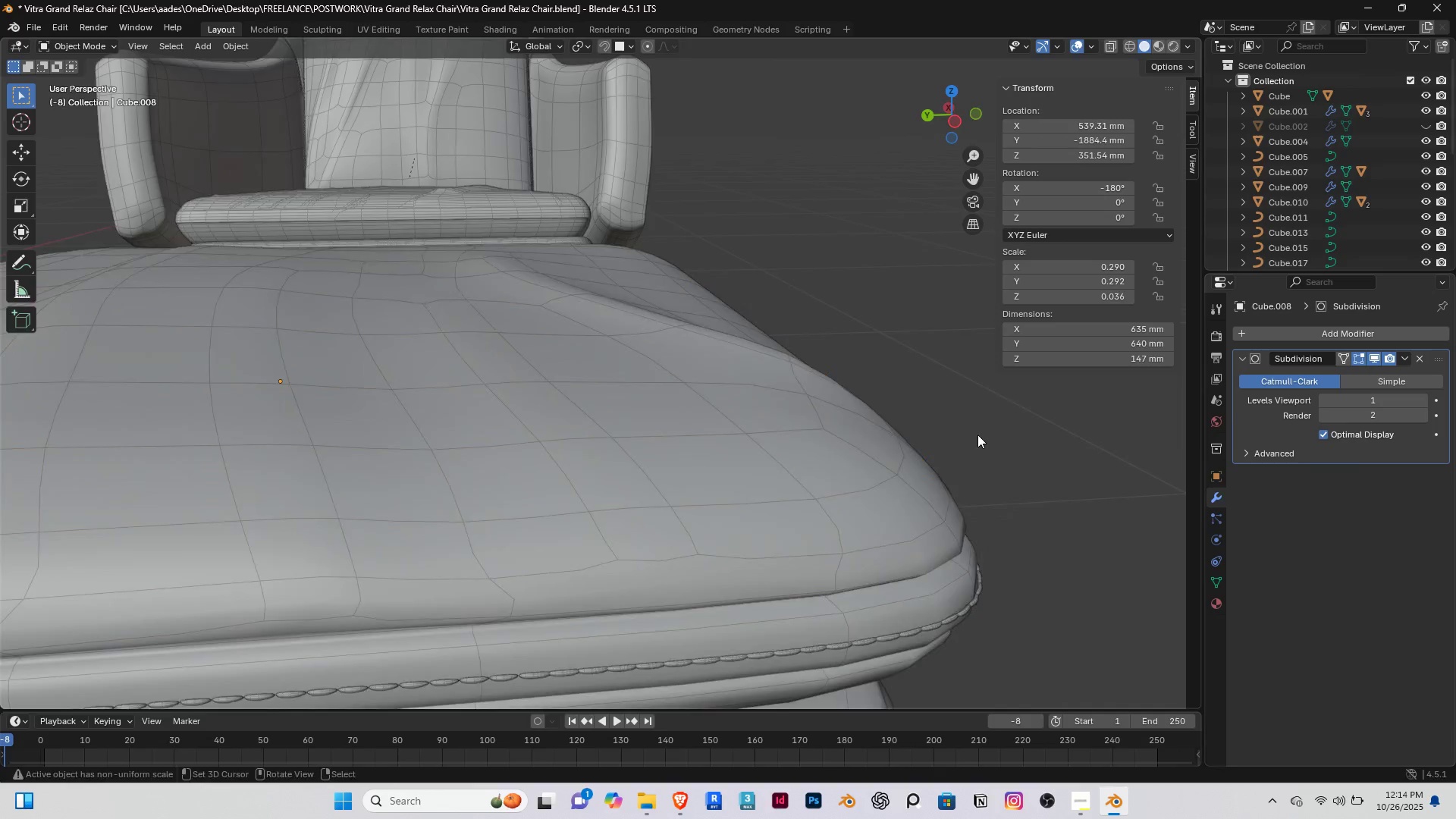 
scroll: coordinate [977, 435], scroll_direction: down, amount: 4.0
 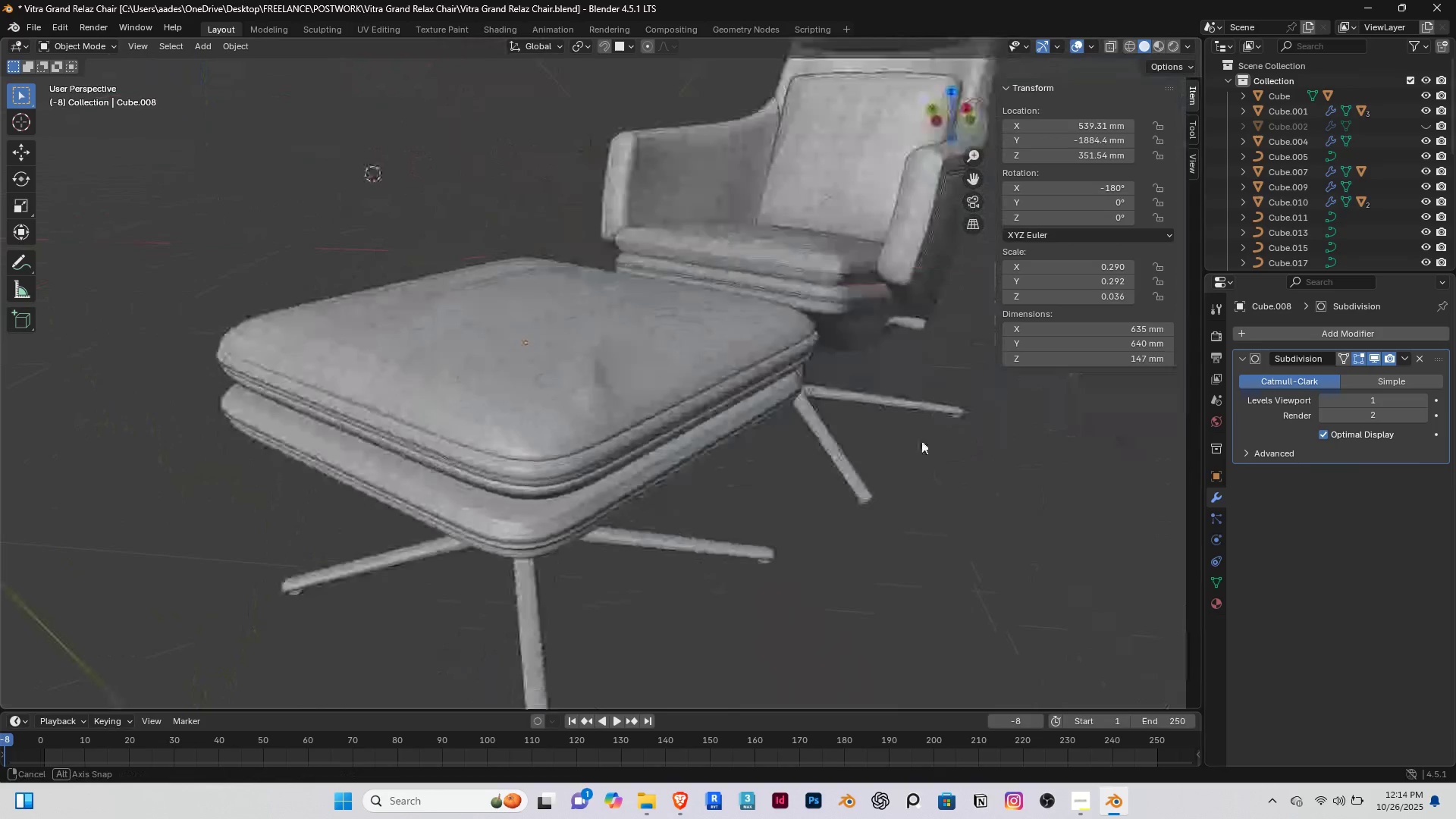 
right_click([593, 416])
 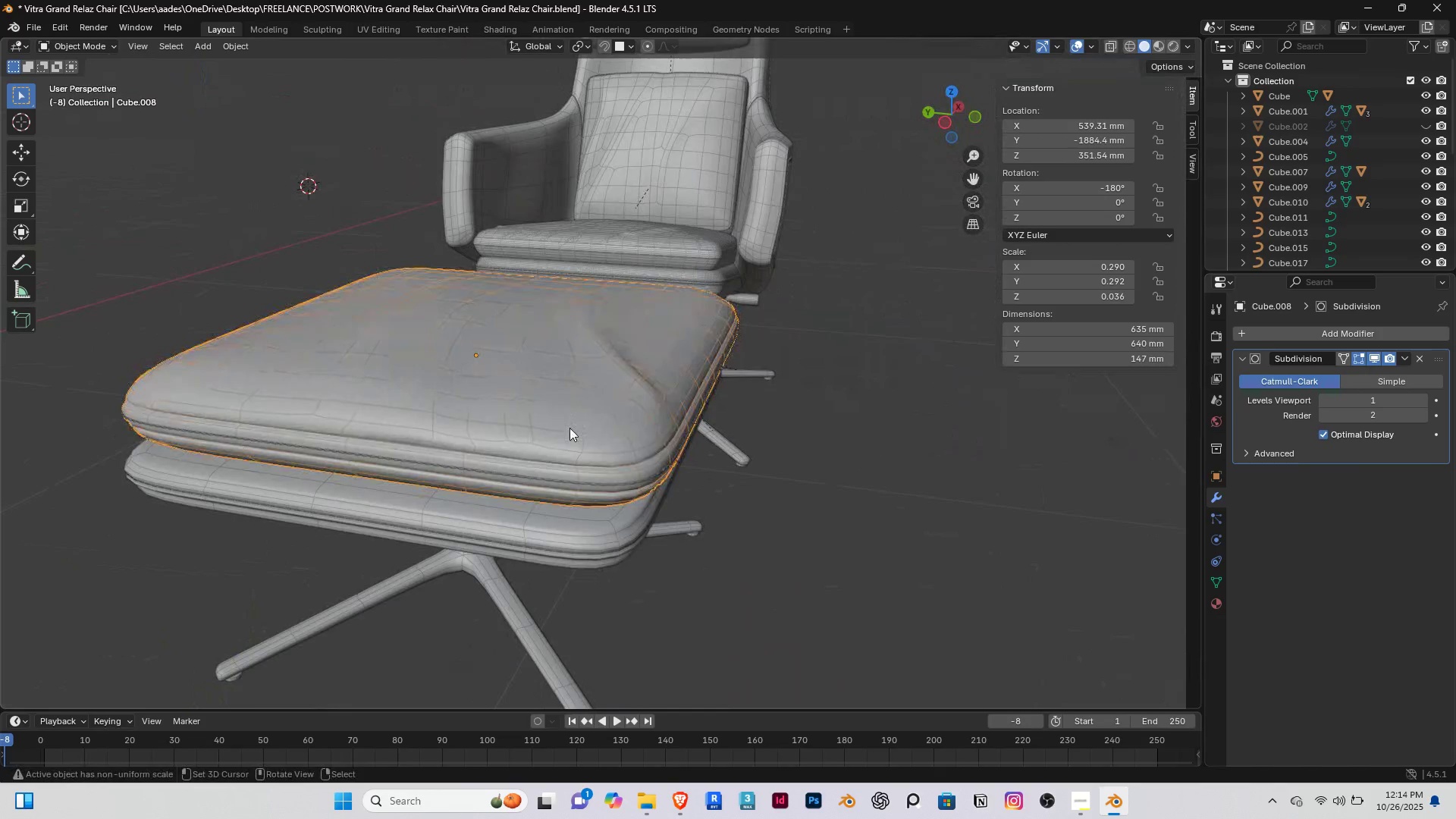 
scroll: coordinate [570, 428], scroll_direction: up, amount: 2.0
 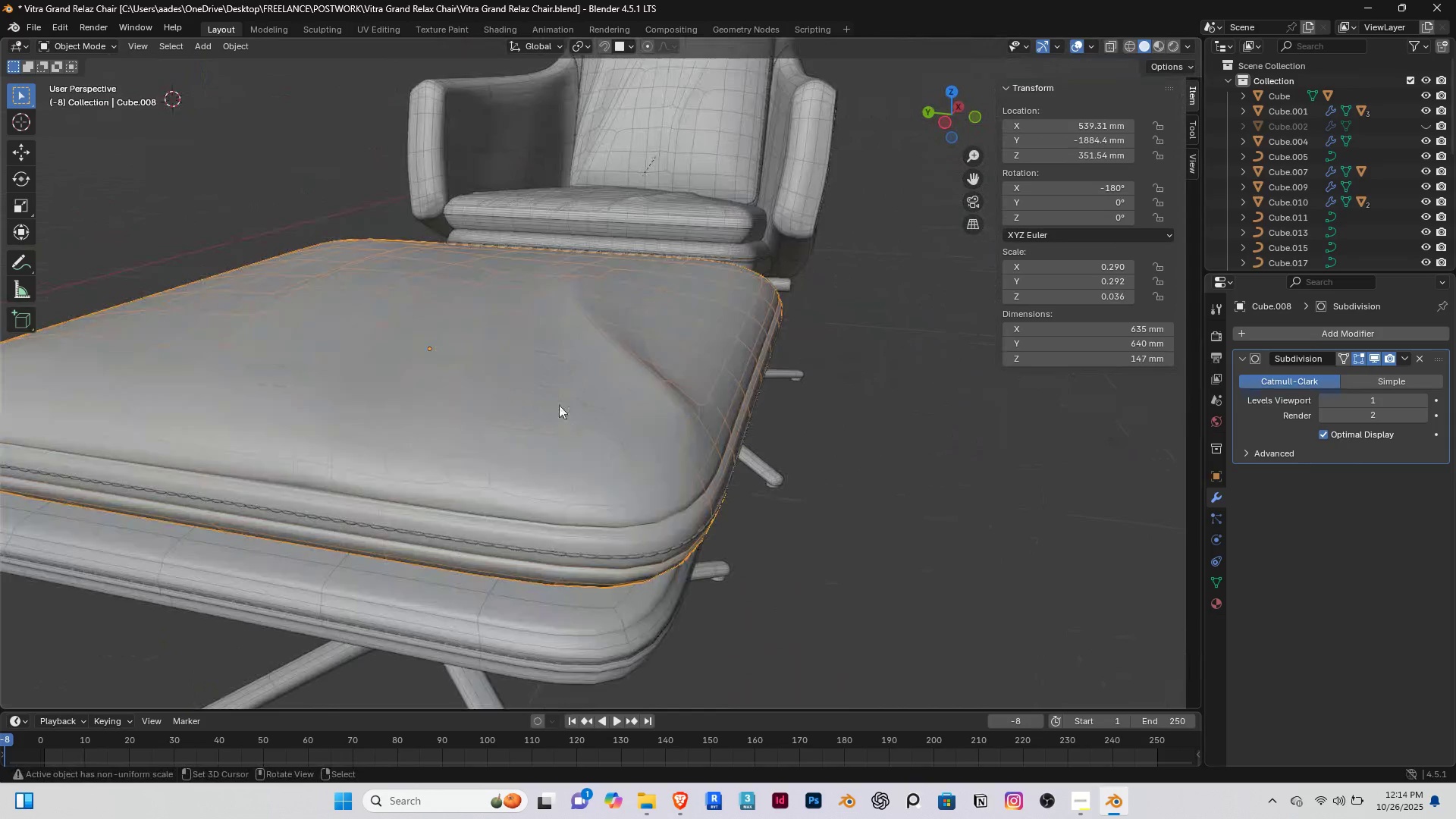 
key(G)
 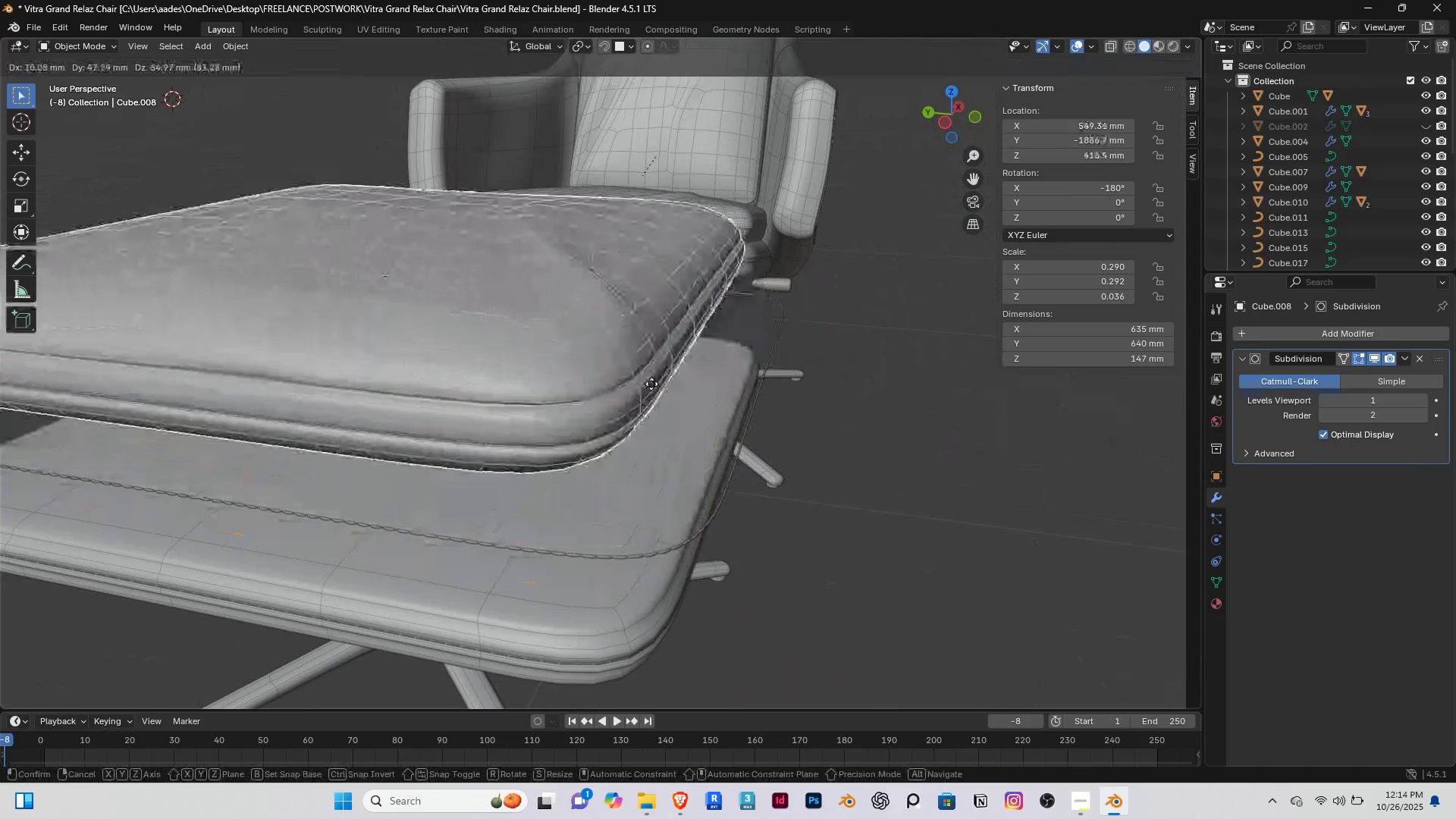 
right_click([609, 435])
 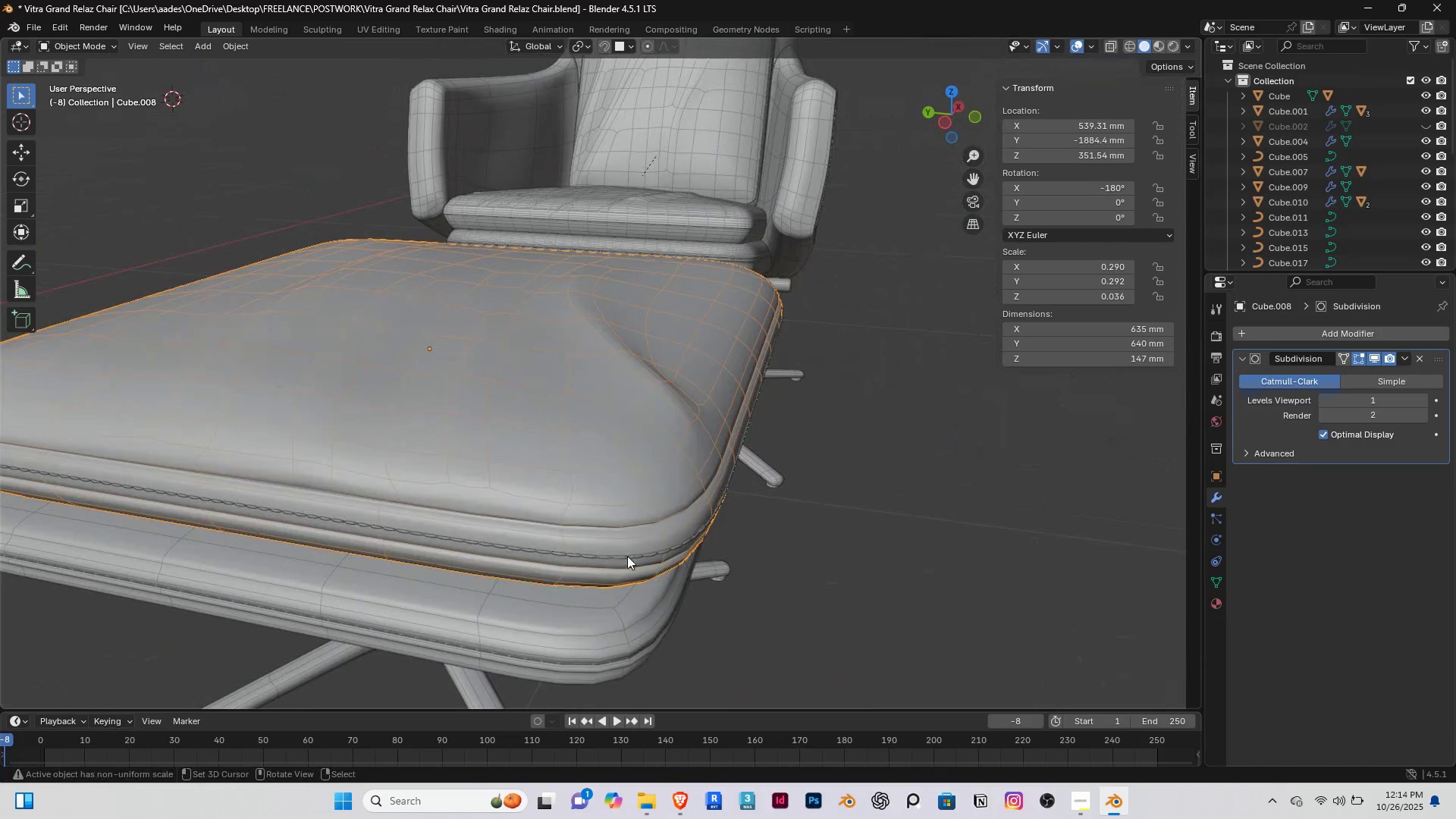 
right_click([626, 556])
 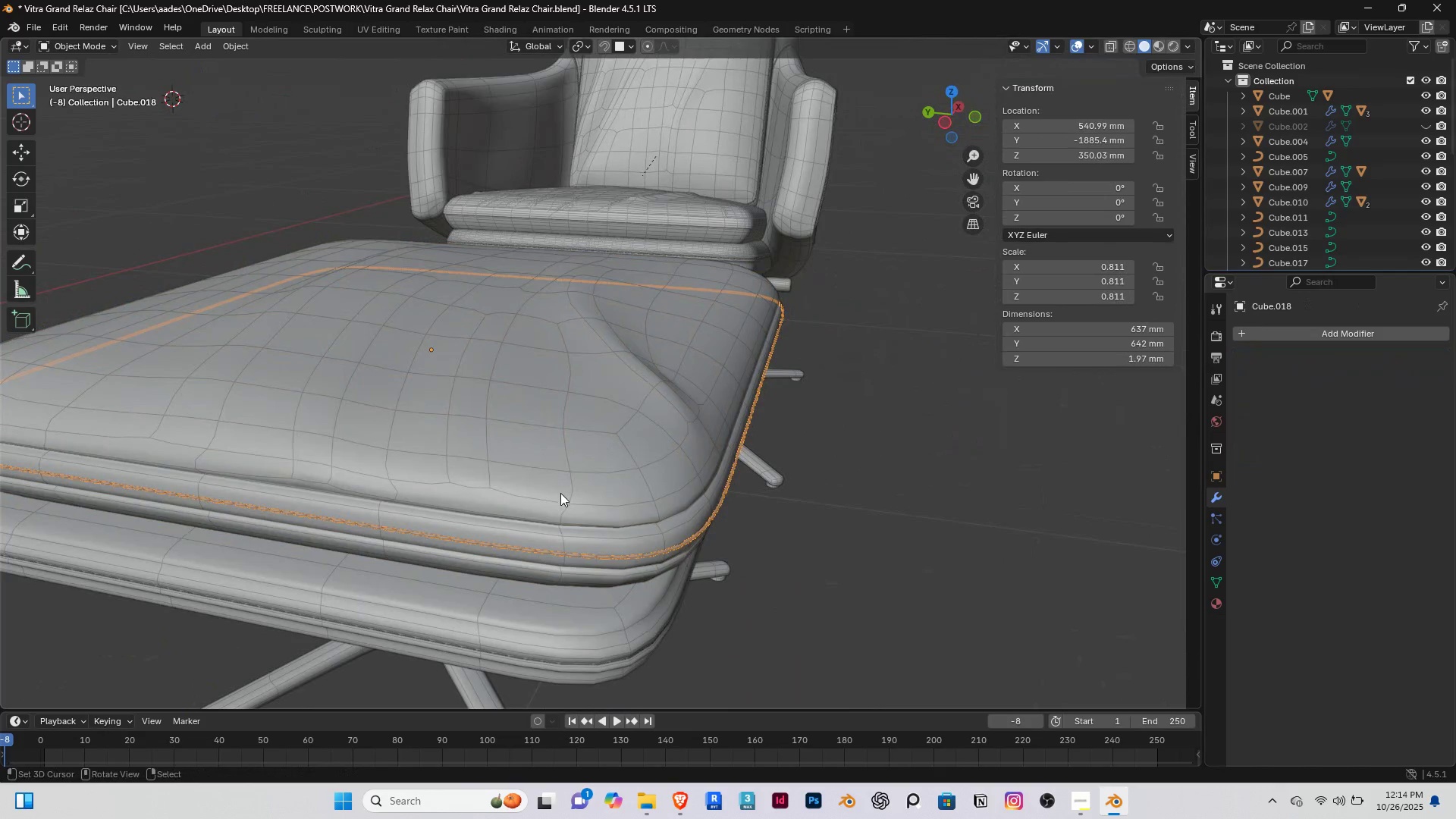 
hold_key(key=ShiftRight, duration=0.49)
right_click([603, 491])
 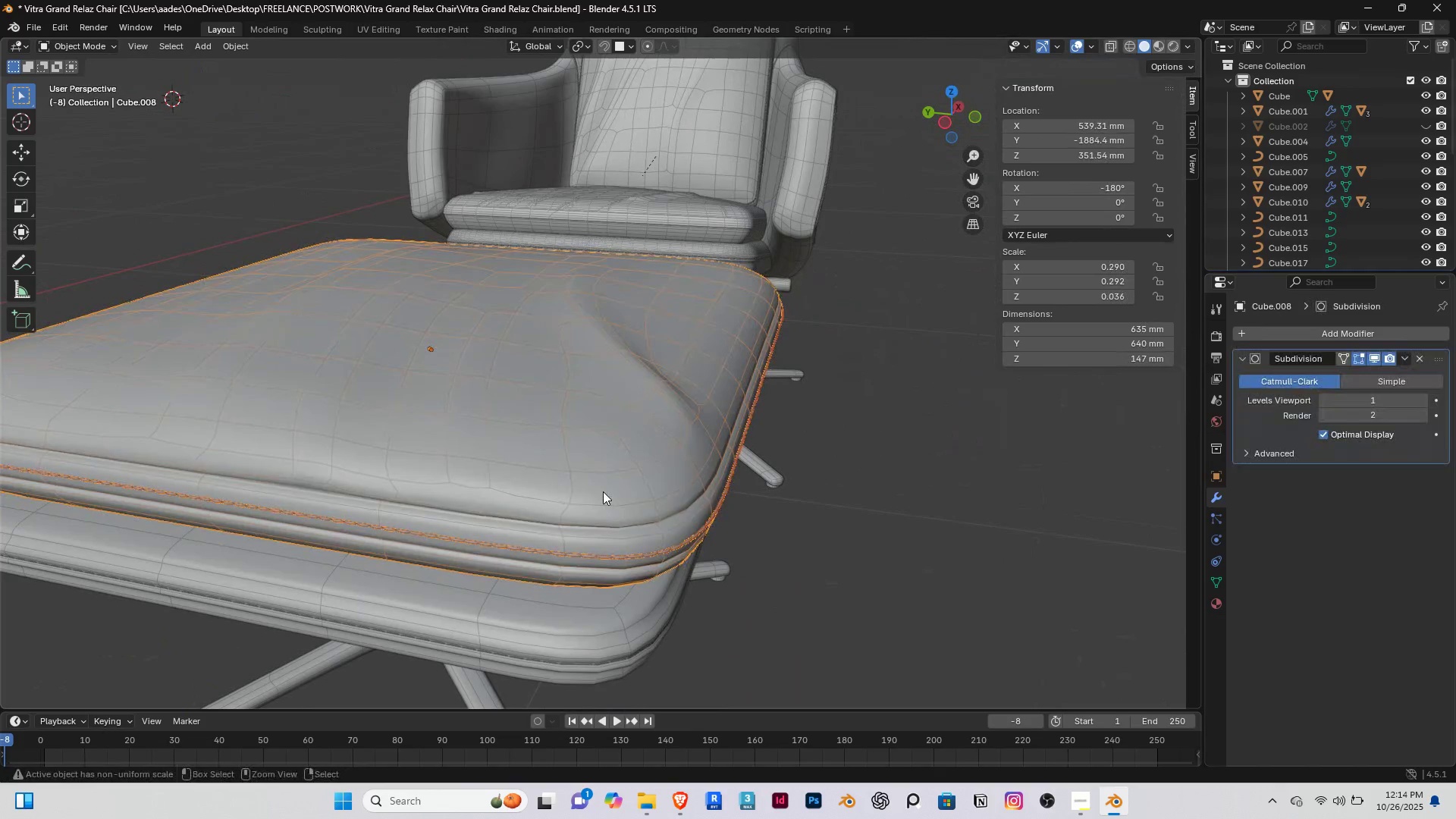 
key(Control+P)
 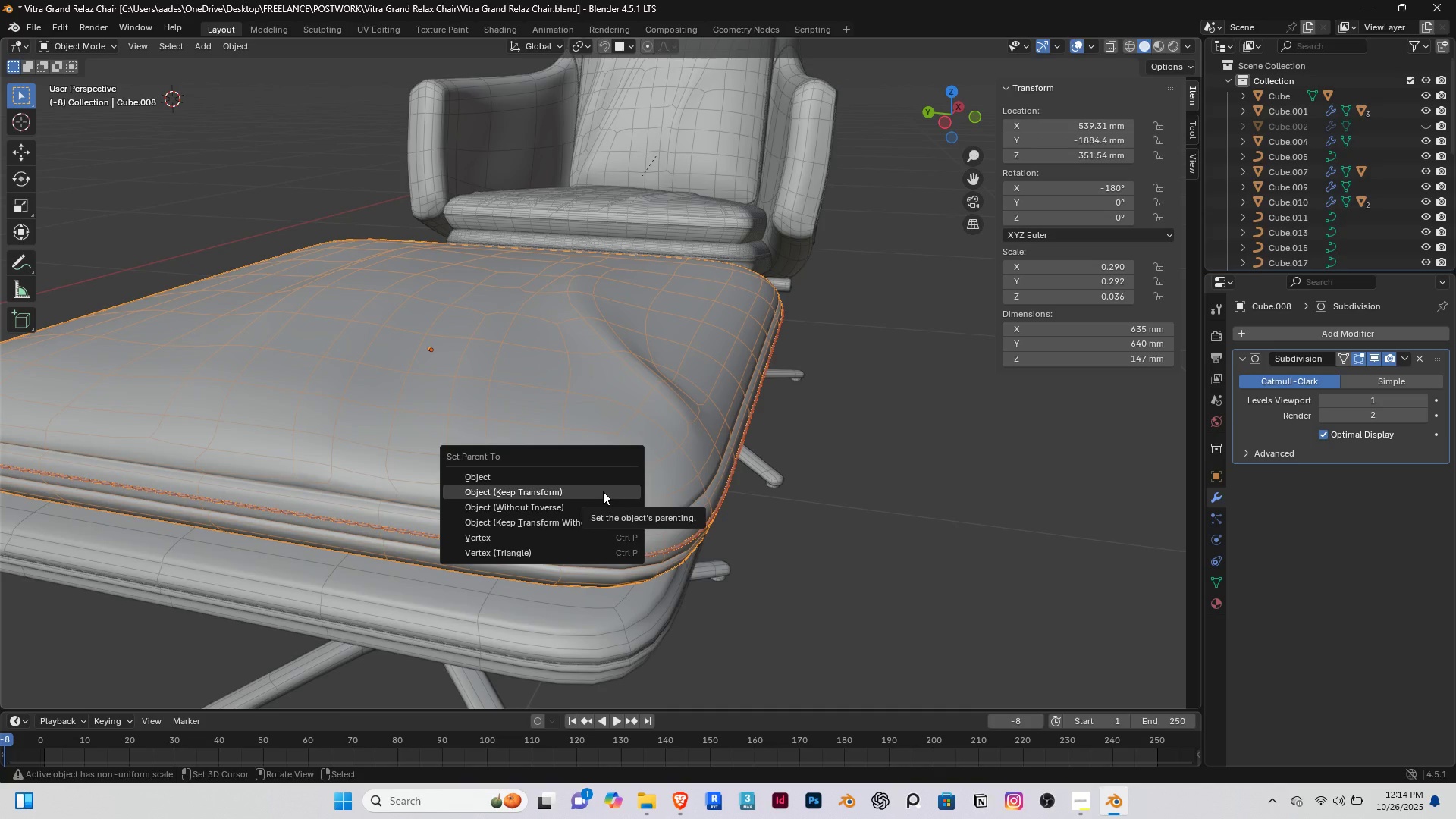 
left_click([603, 491])
 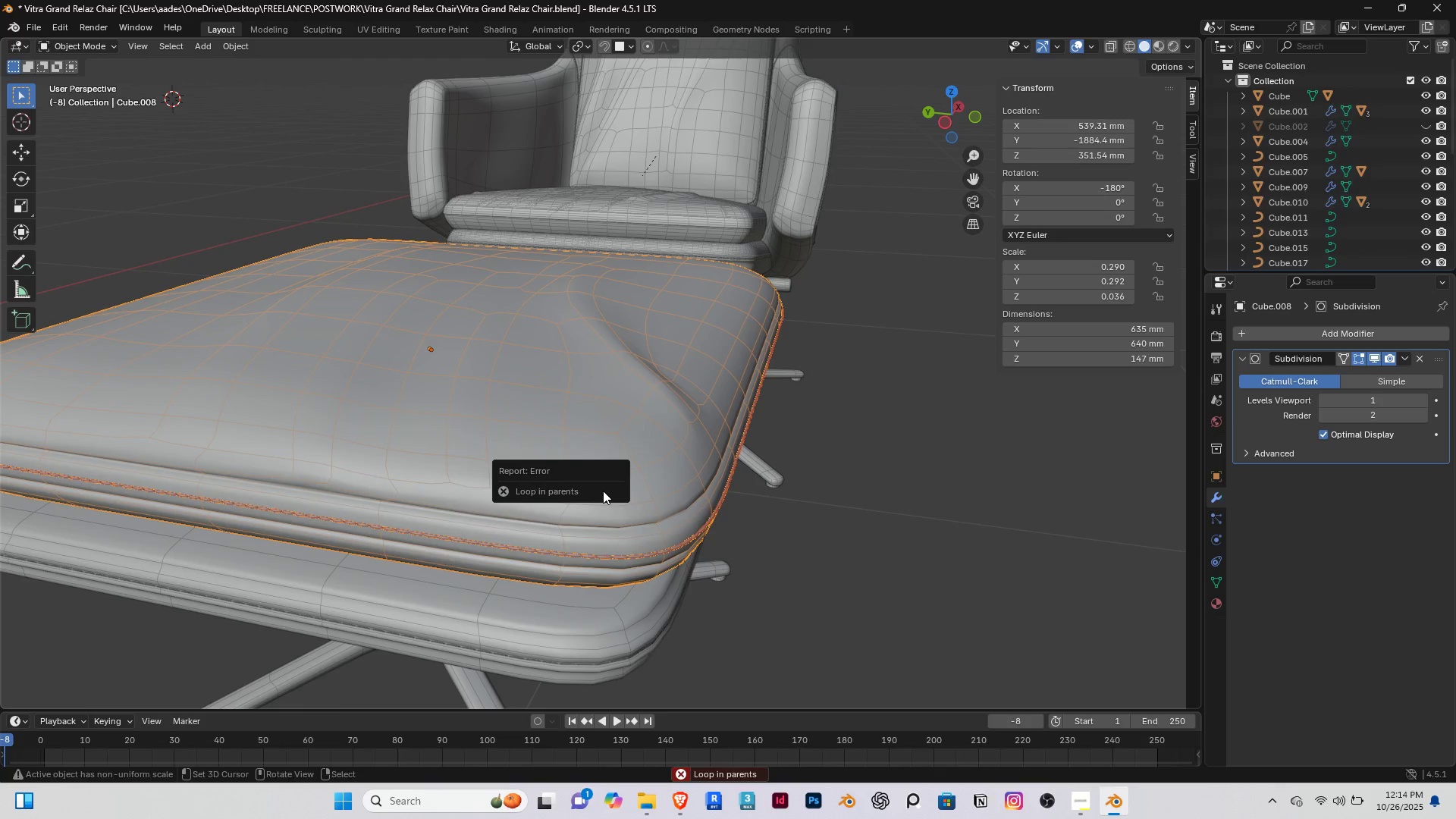 
scroll: coordinate [672, 516], scroll_direction: down, amount: 4.0
 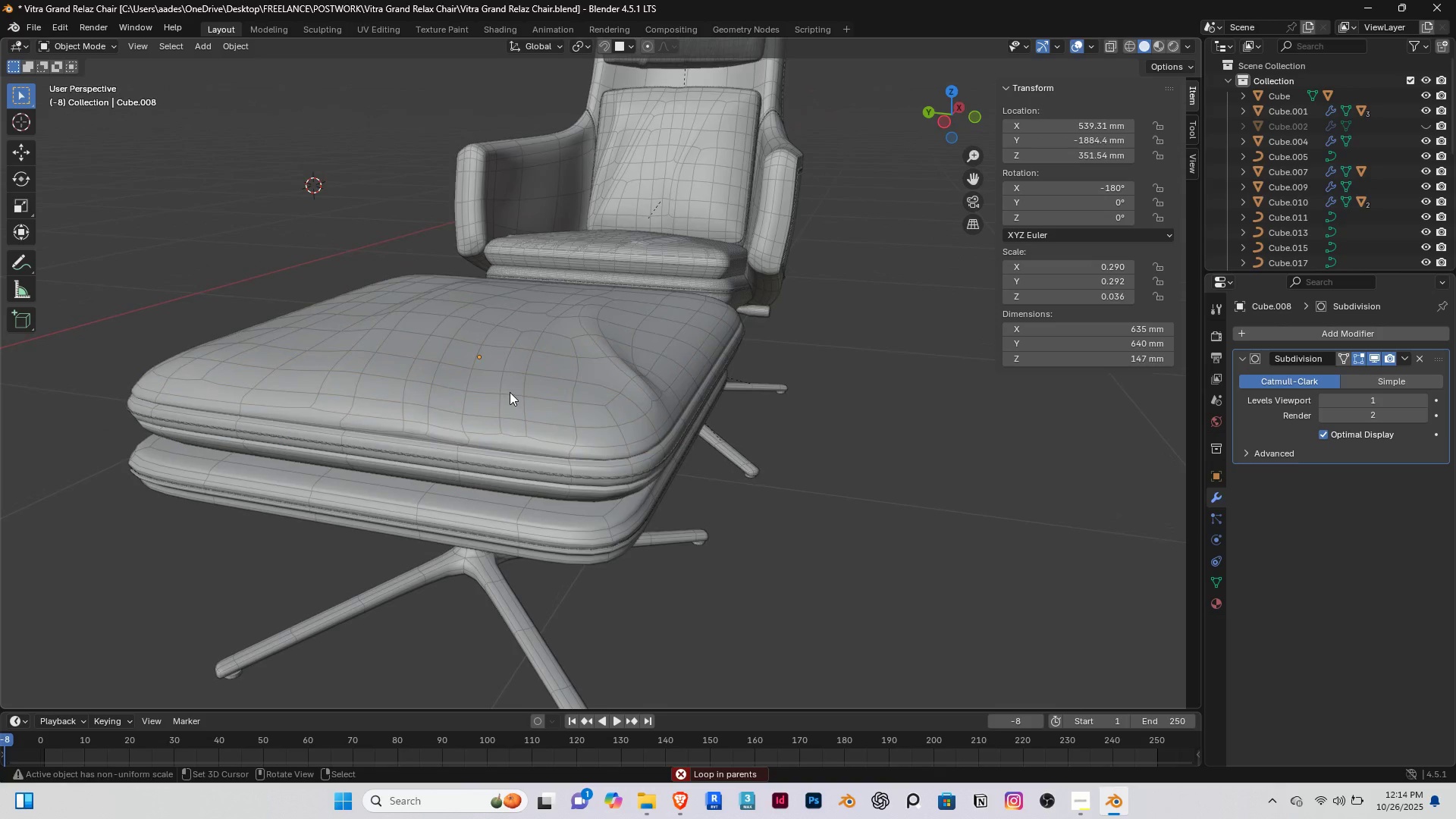 
double_click([498, 383])
 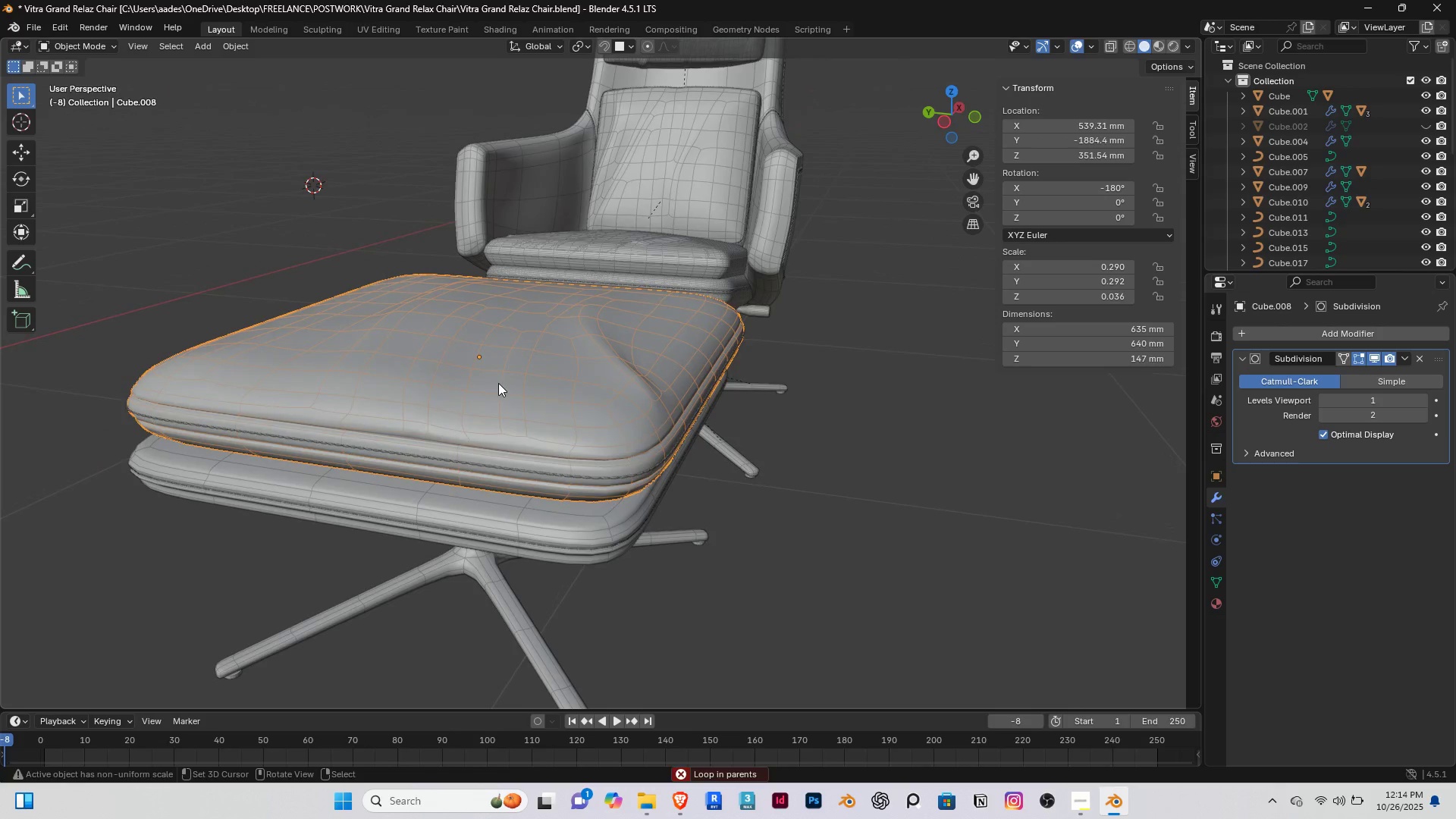 
key(G)
 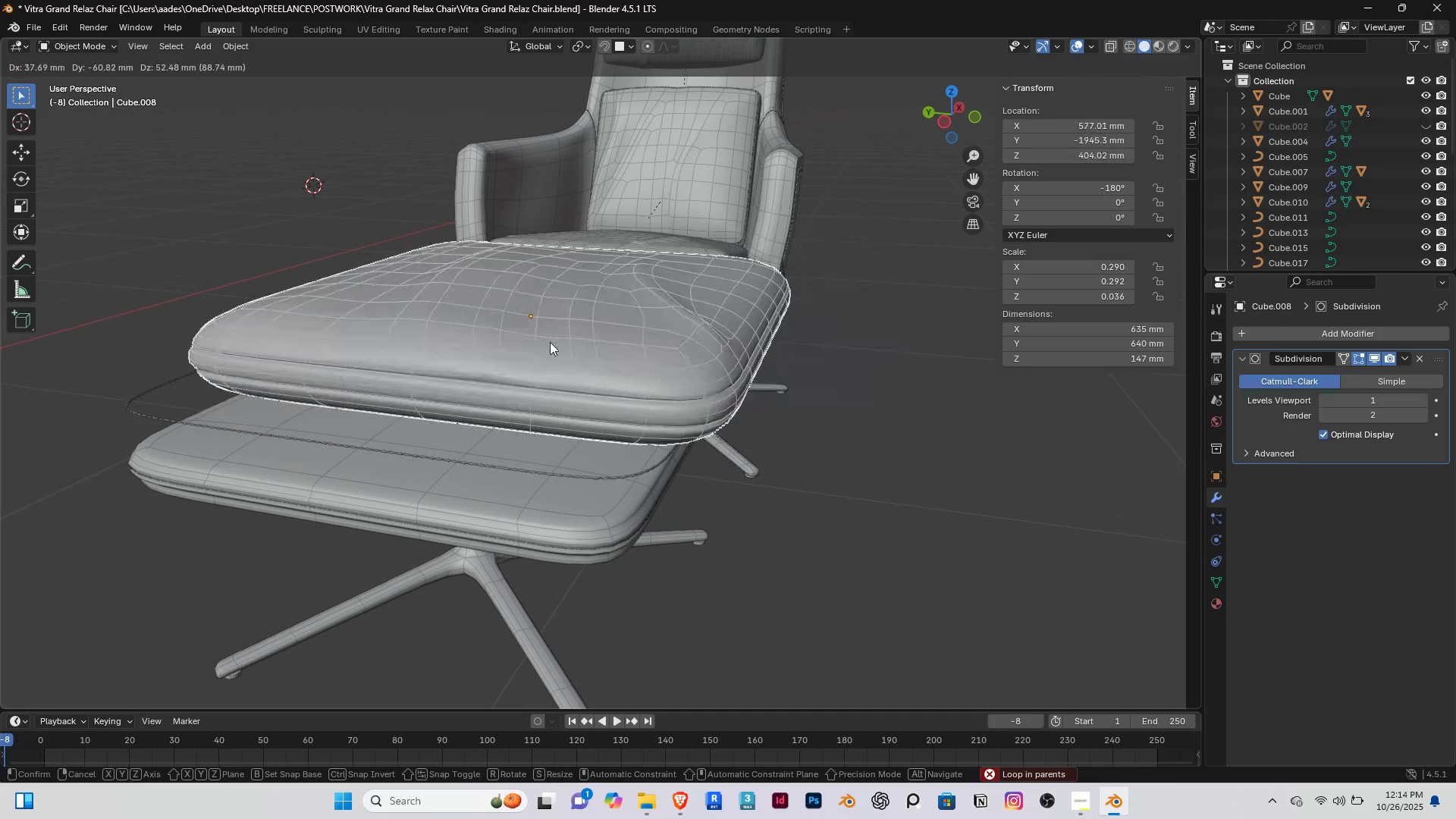 
right_click([550, 342])
 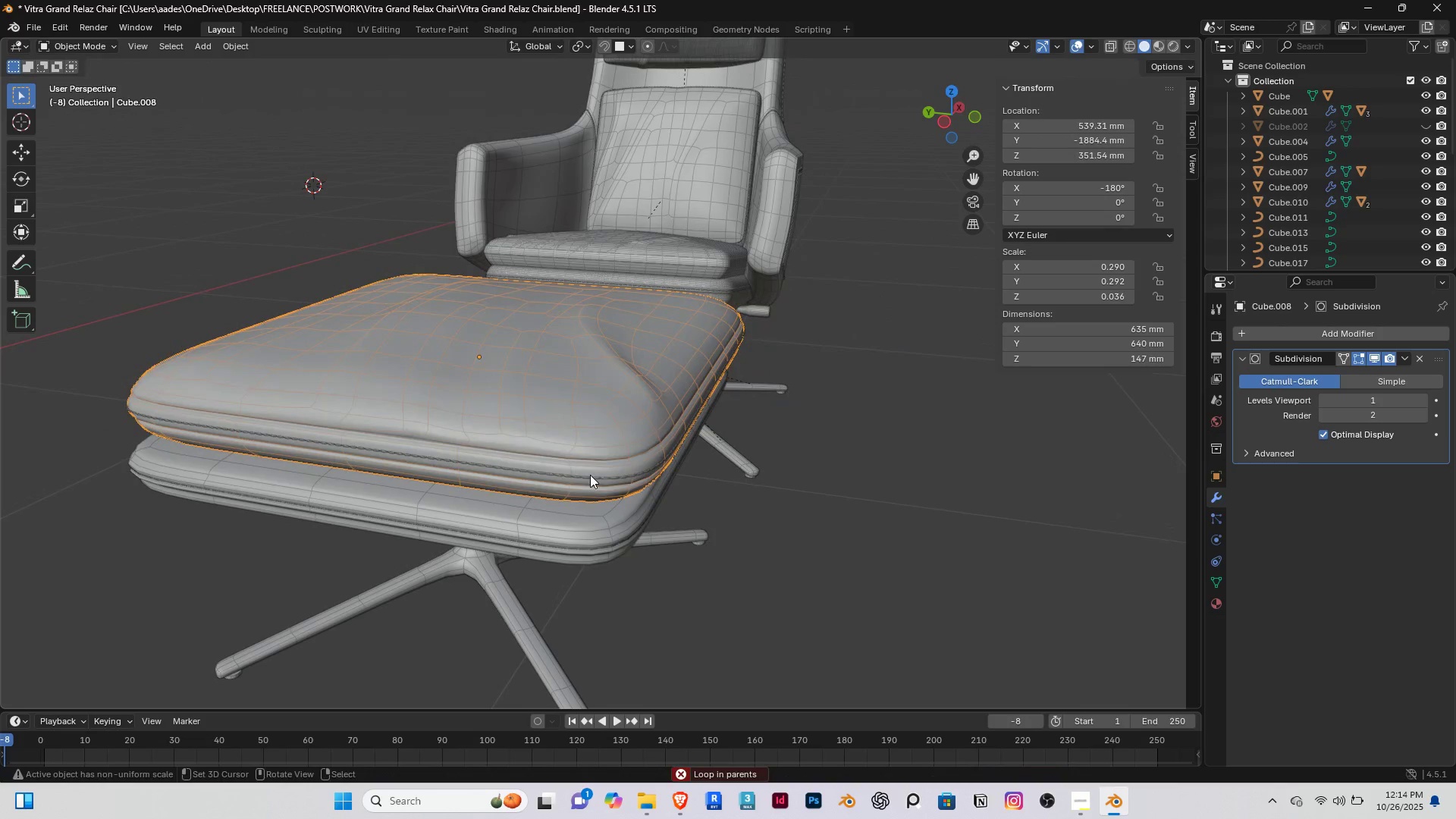 
right_click([590, 475])
 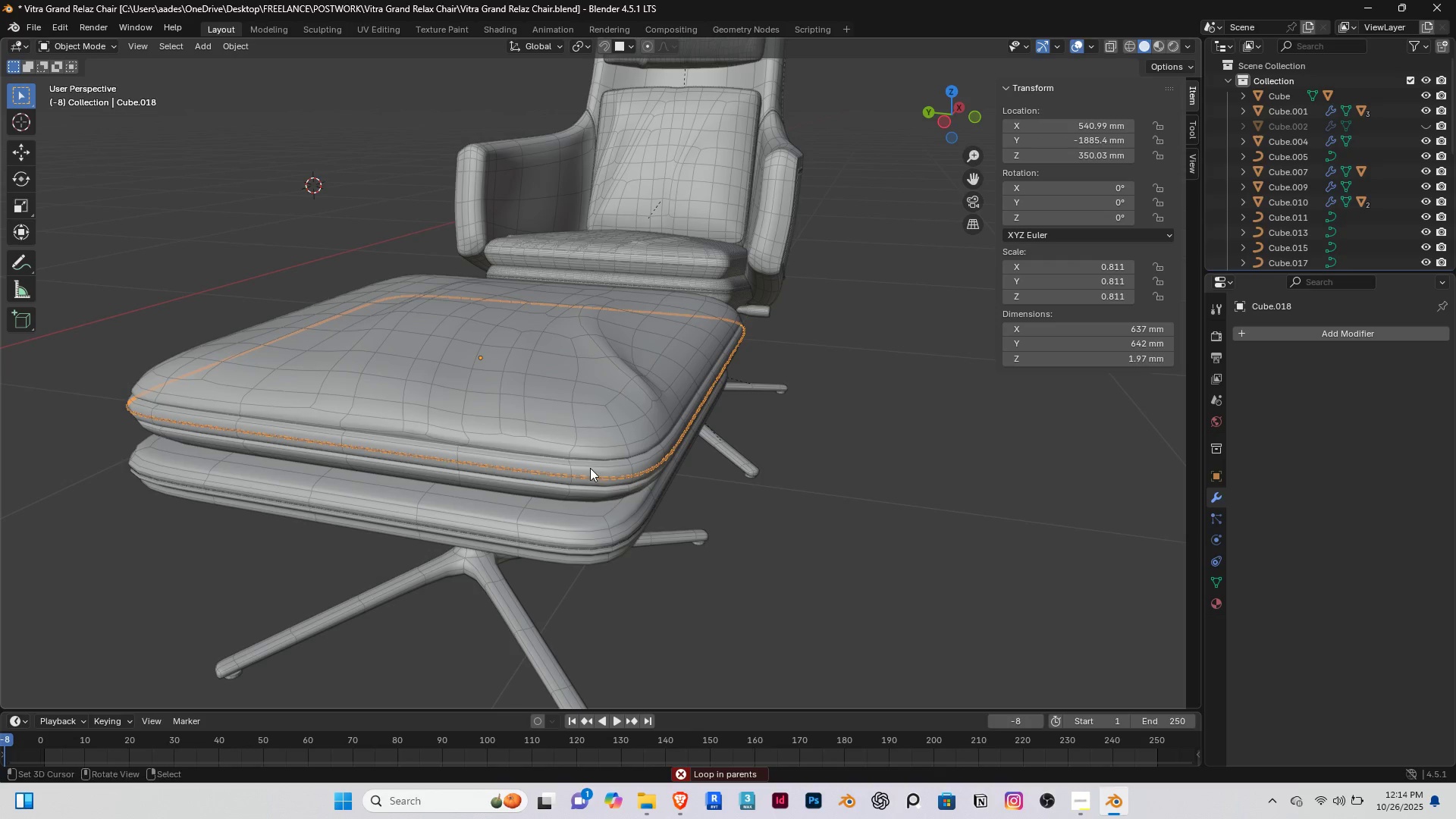 
hold_key(key=ShiftRight, duration=0.47)
right_click([580, 412])
 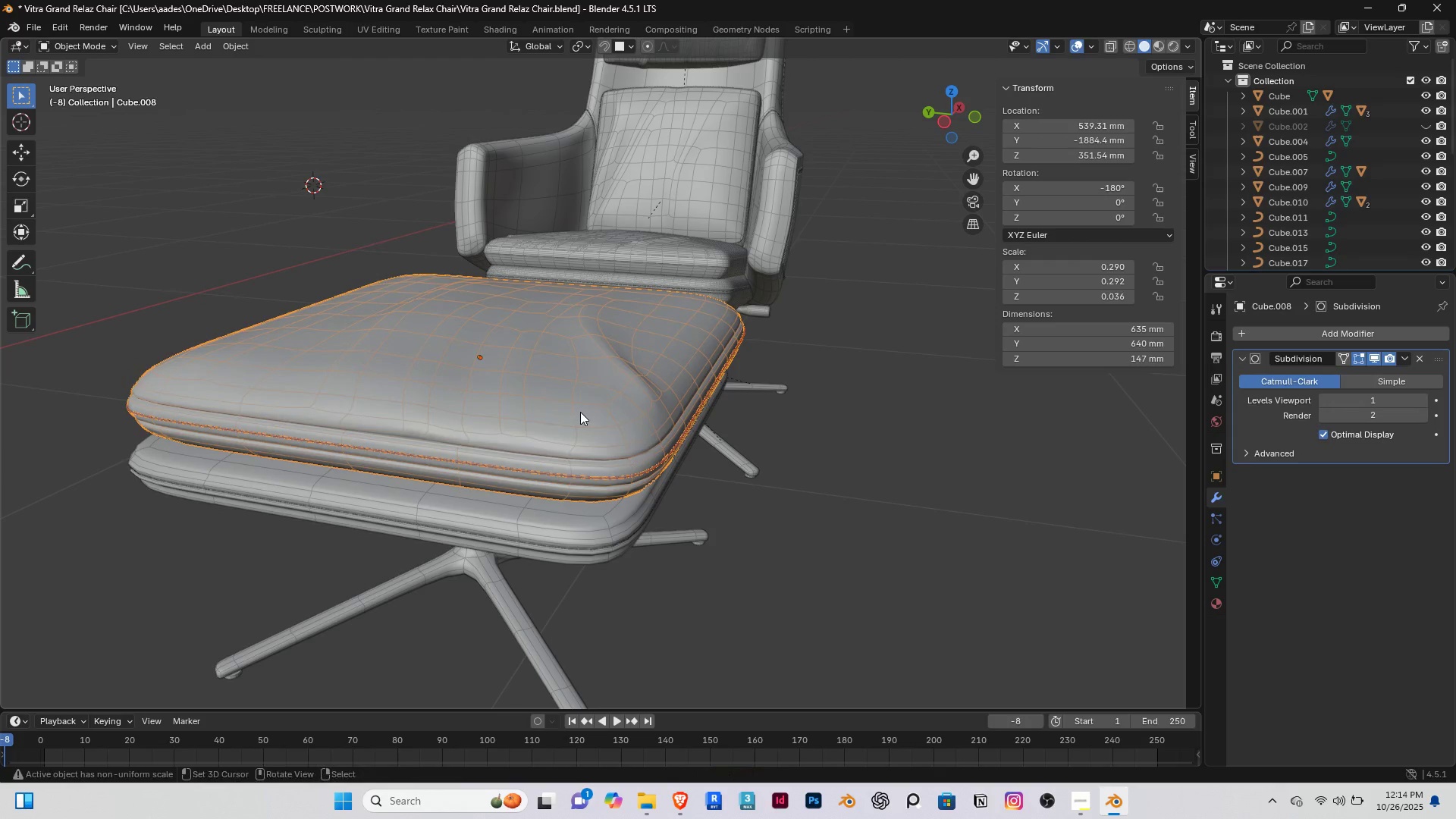 
key(Control+ControlLeft)
 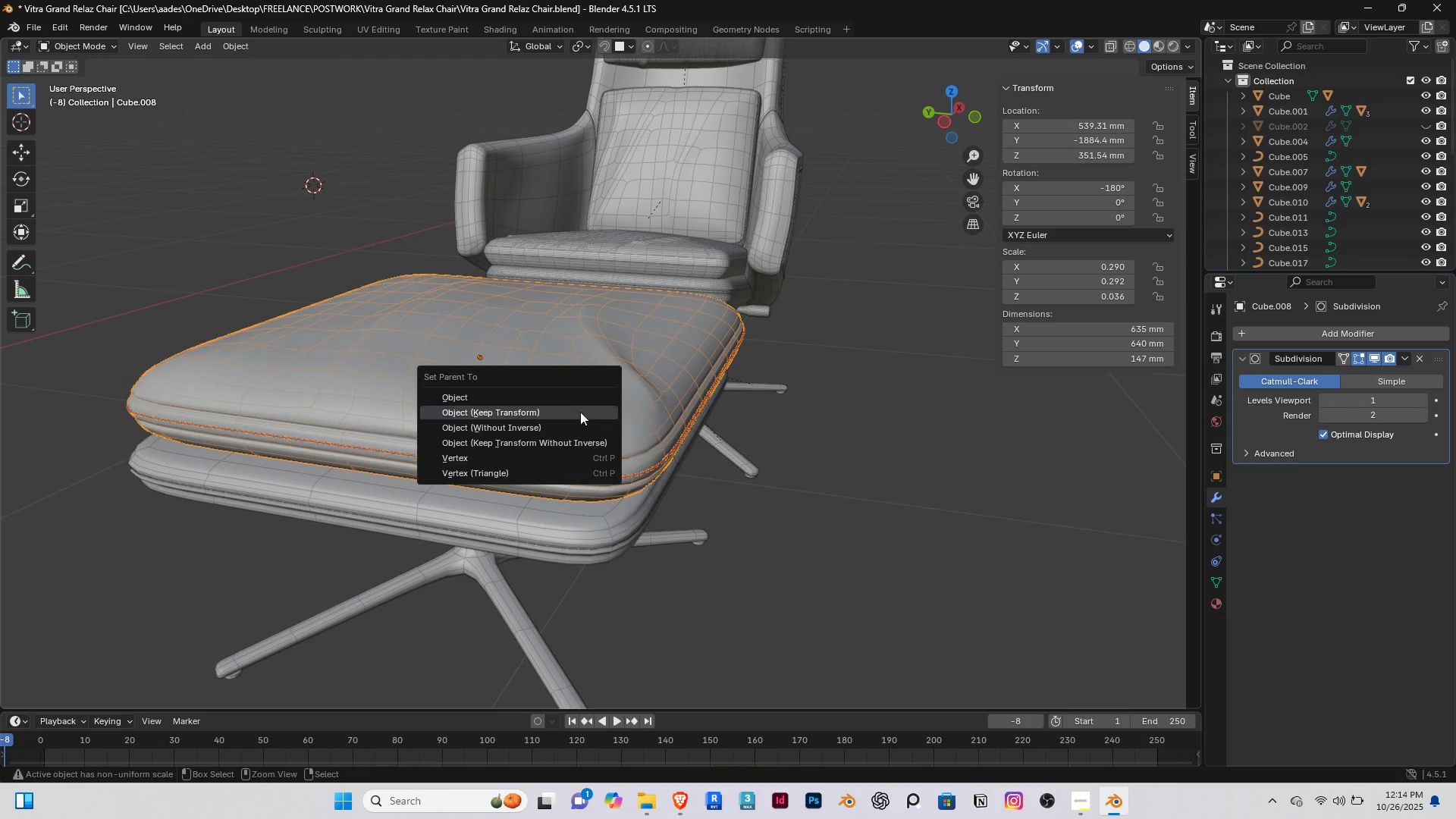 
key(Control+P)
 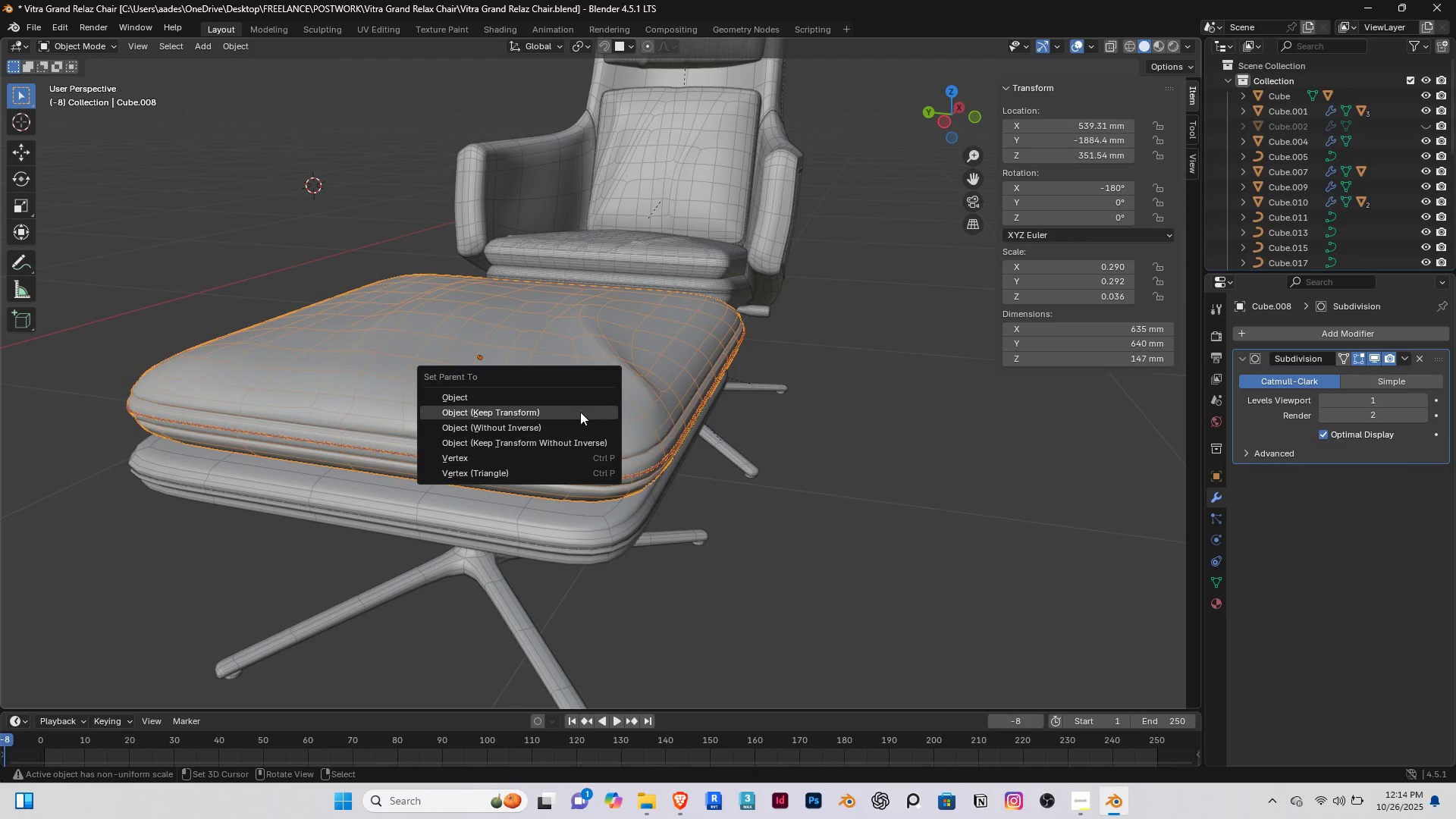 
left_click([580, 412])
 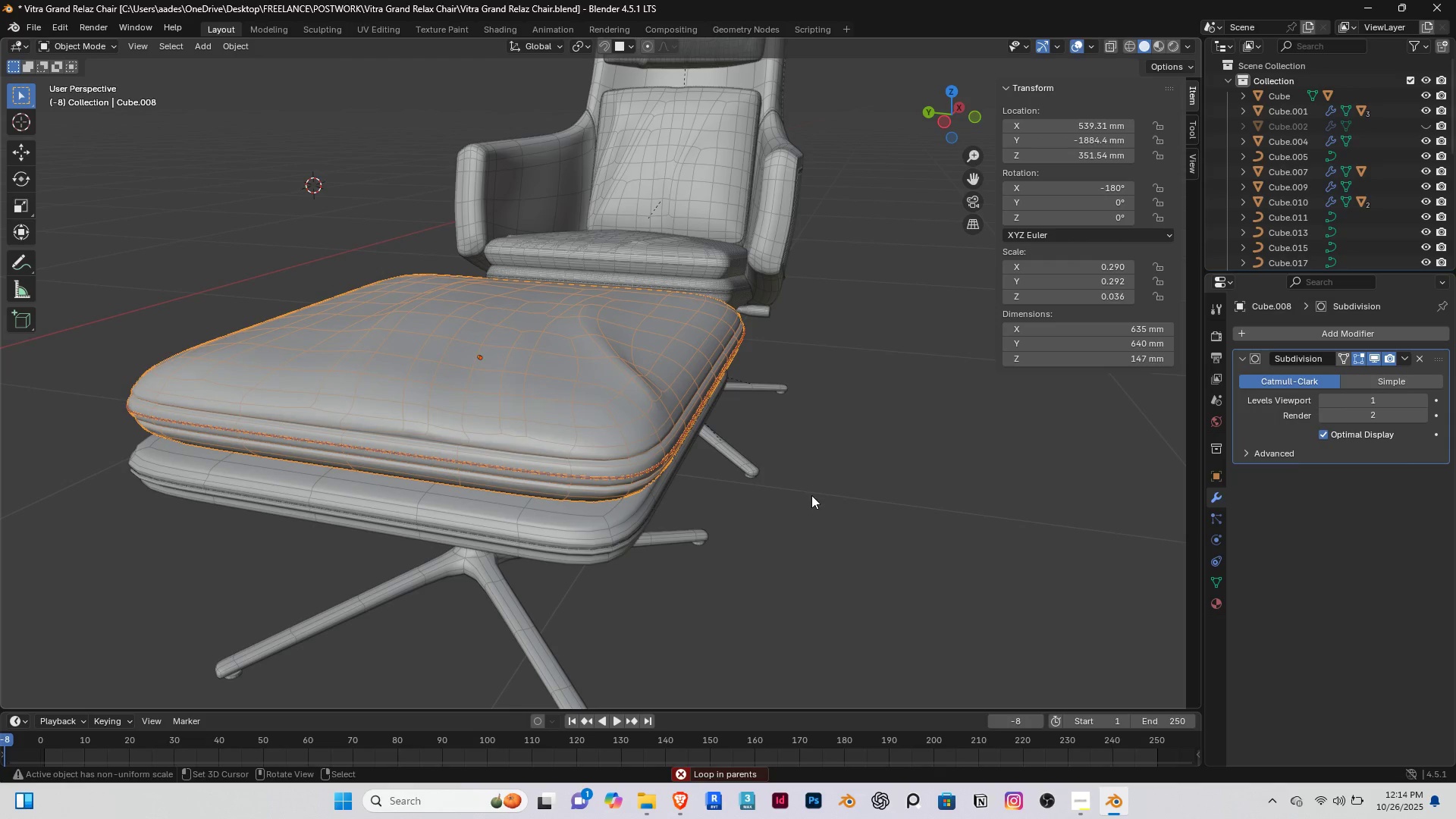 
right_click([811, 495])
 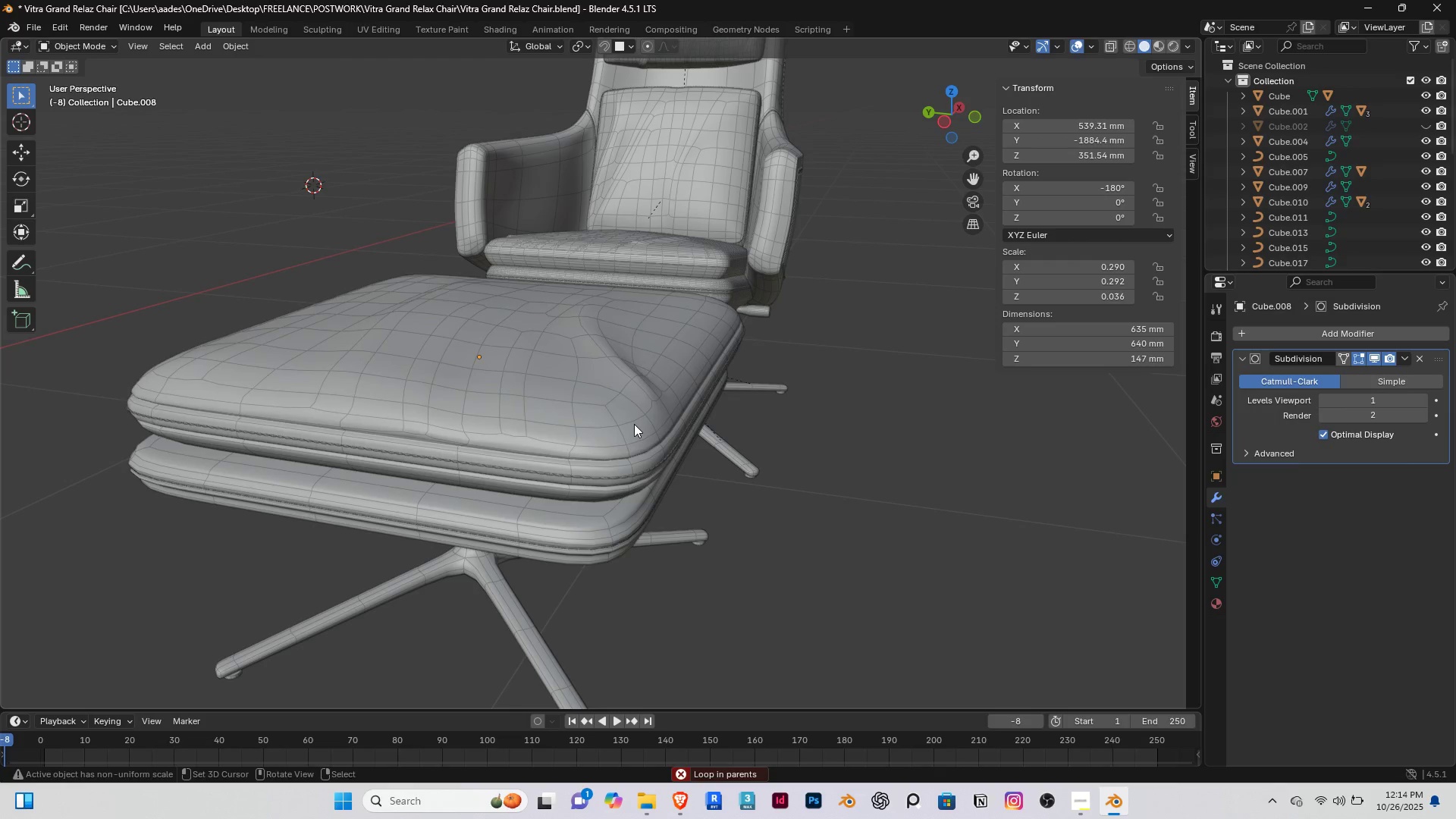 
double_click([634, 424])
 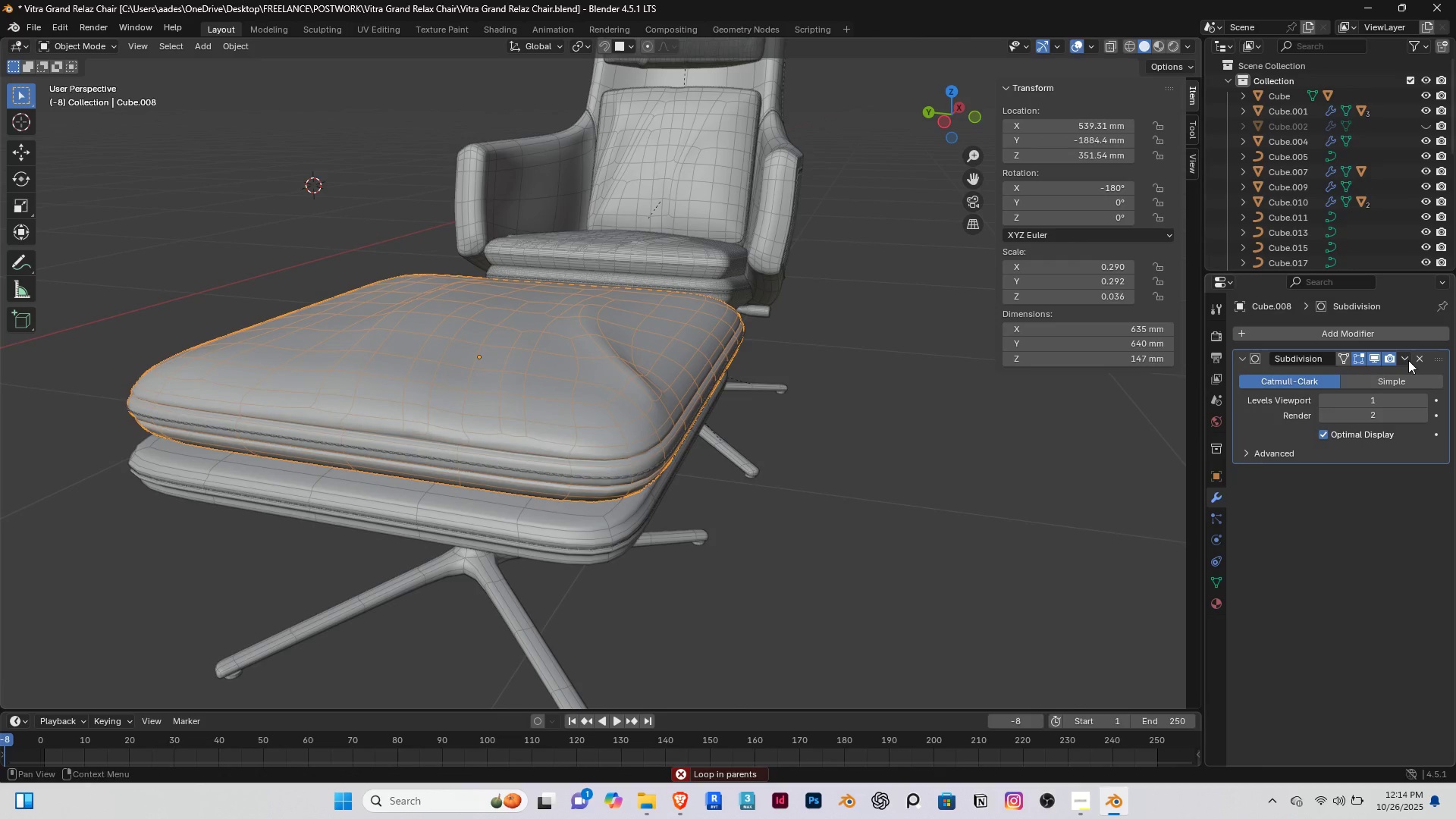 
left_click([1408, 360])
 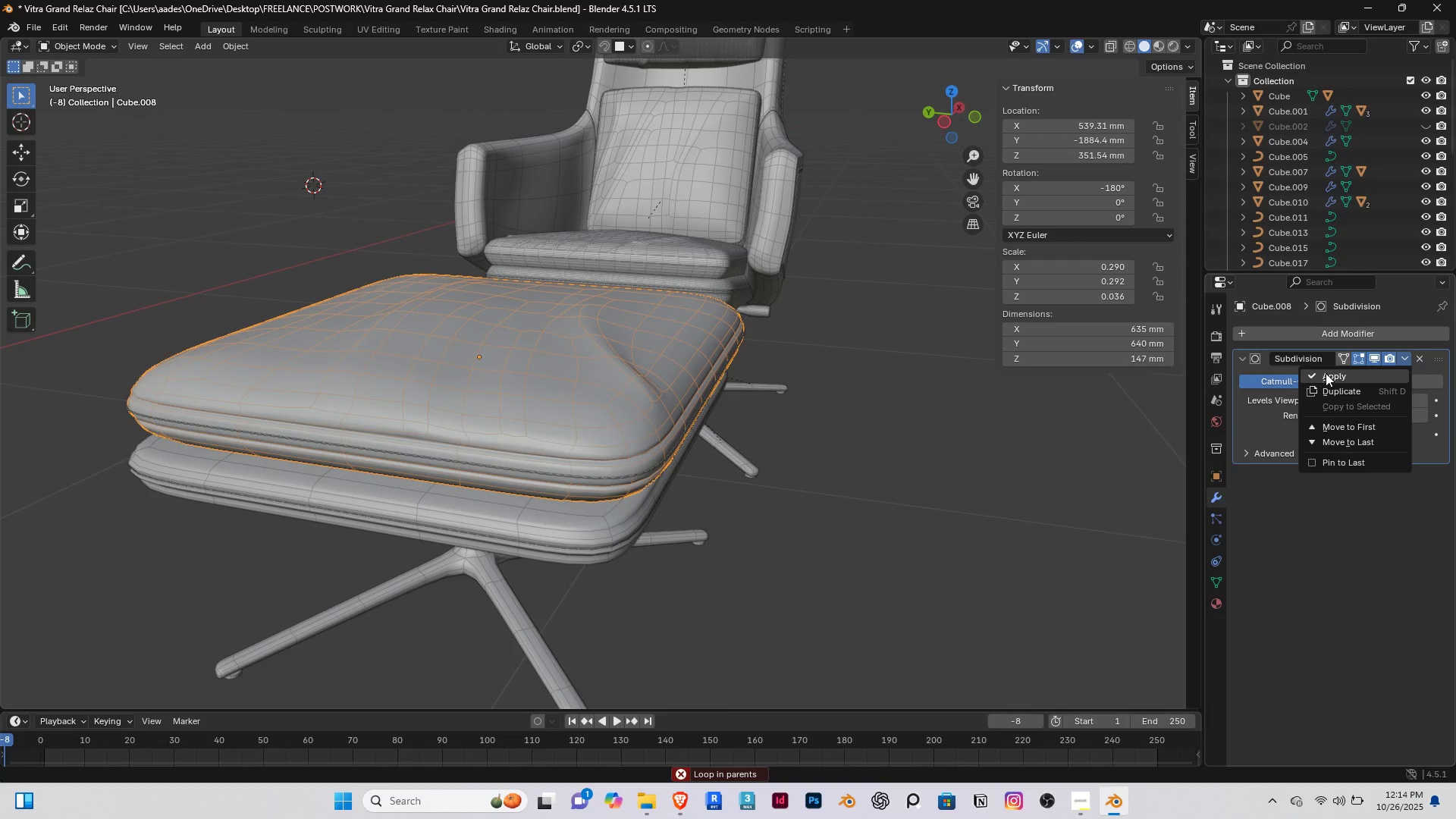 
double_click([1326, 373])
 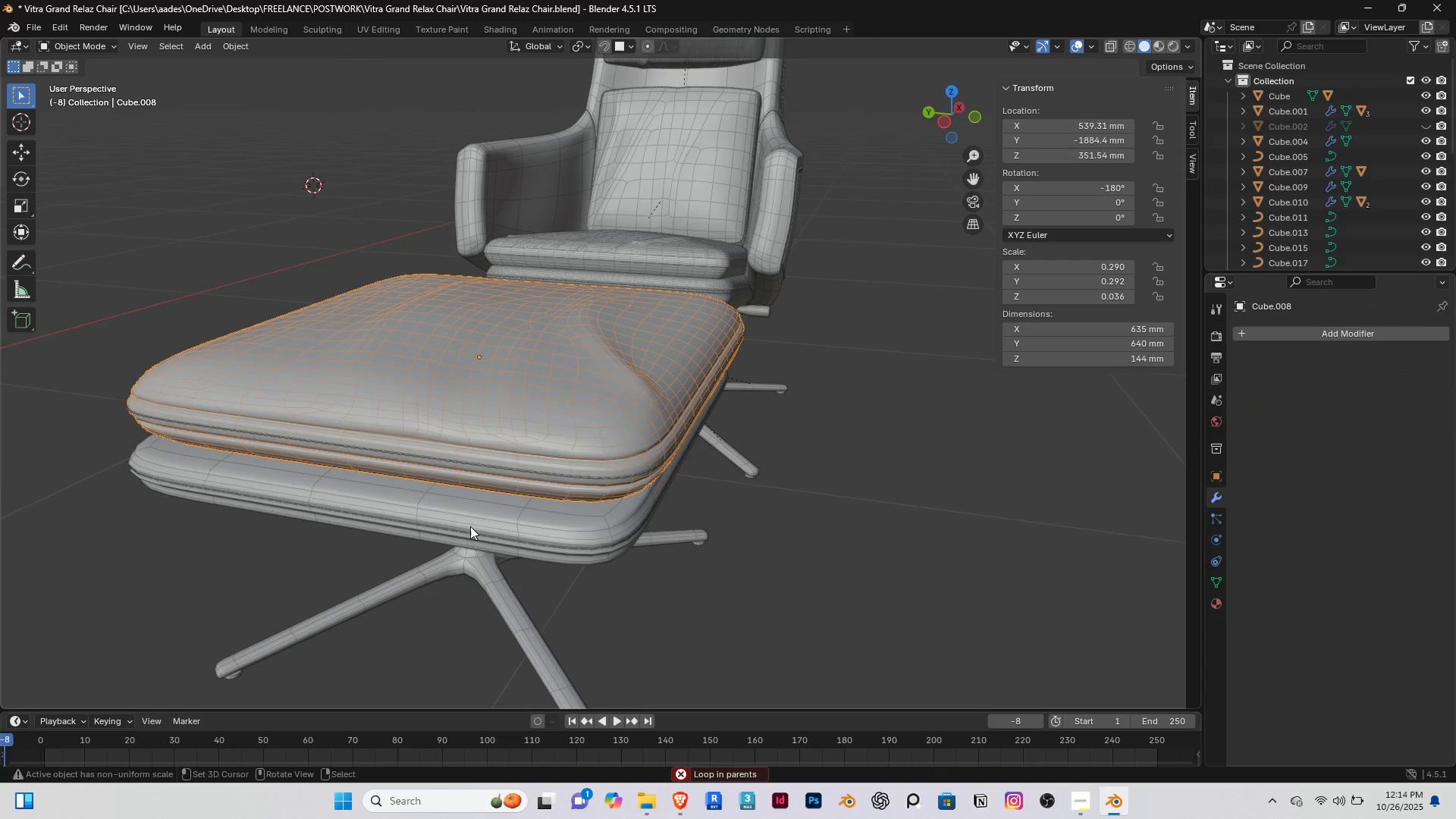 
scroll: coordinate [513, 511], scroll_direction: up, amount: 5.0
 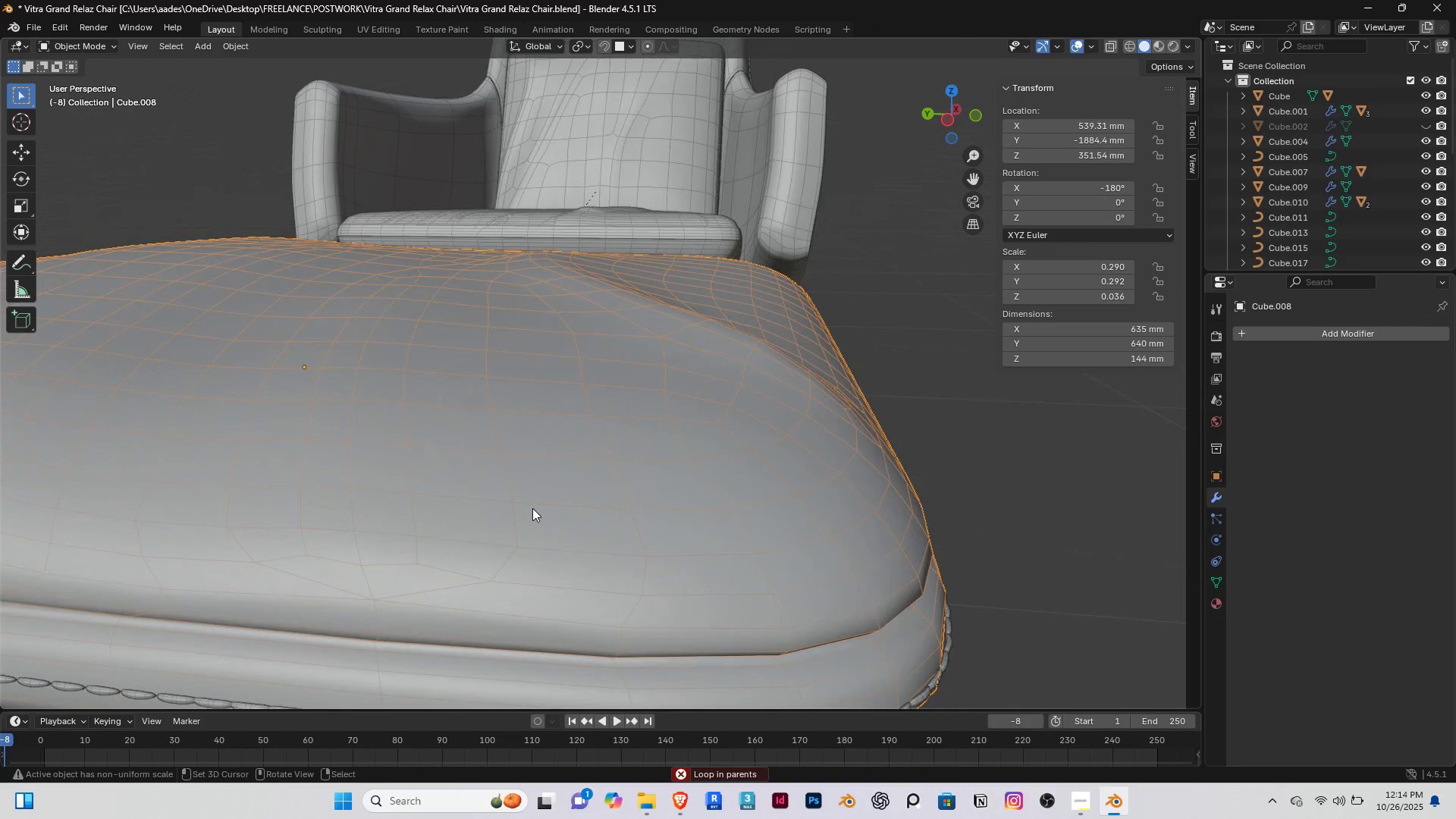 
key(Tab)
 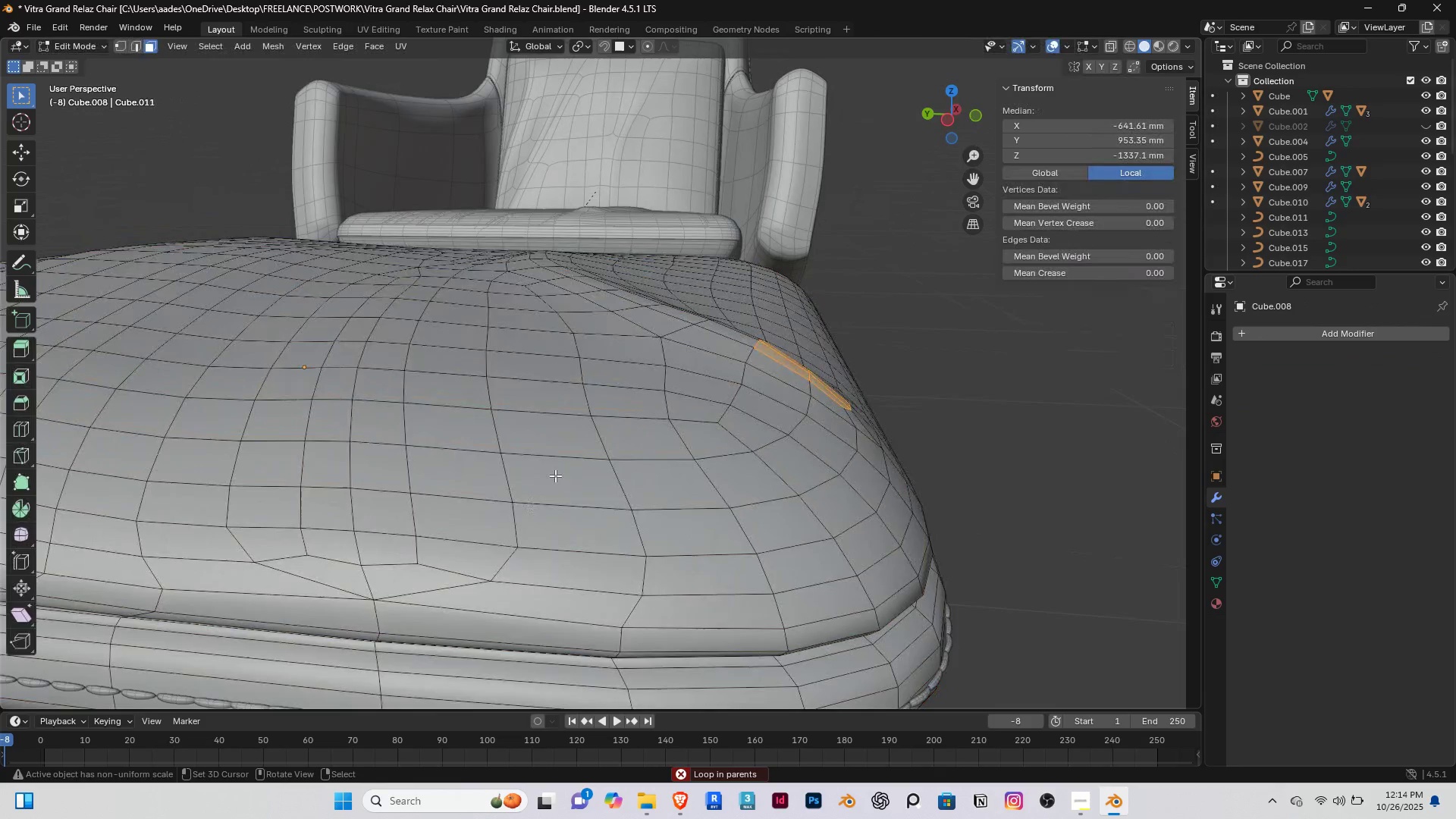 
scroll: coordinate [555, 475], scroll_direction: down, amount: 4.0
 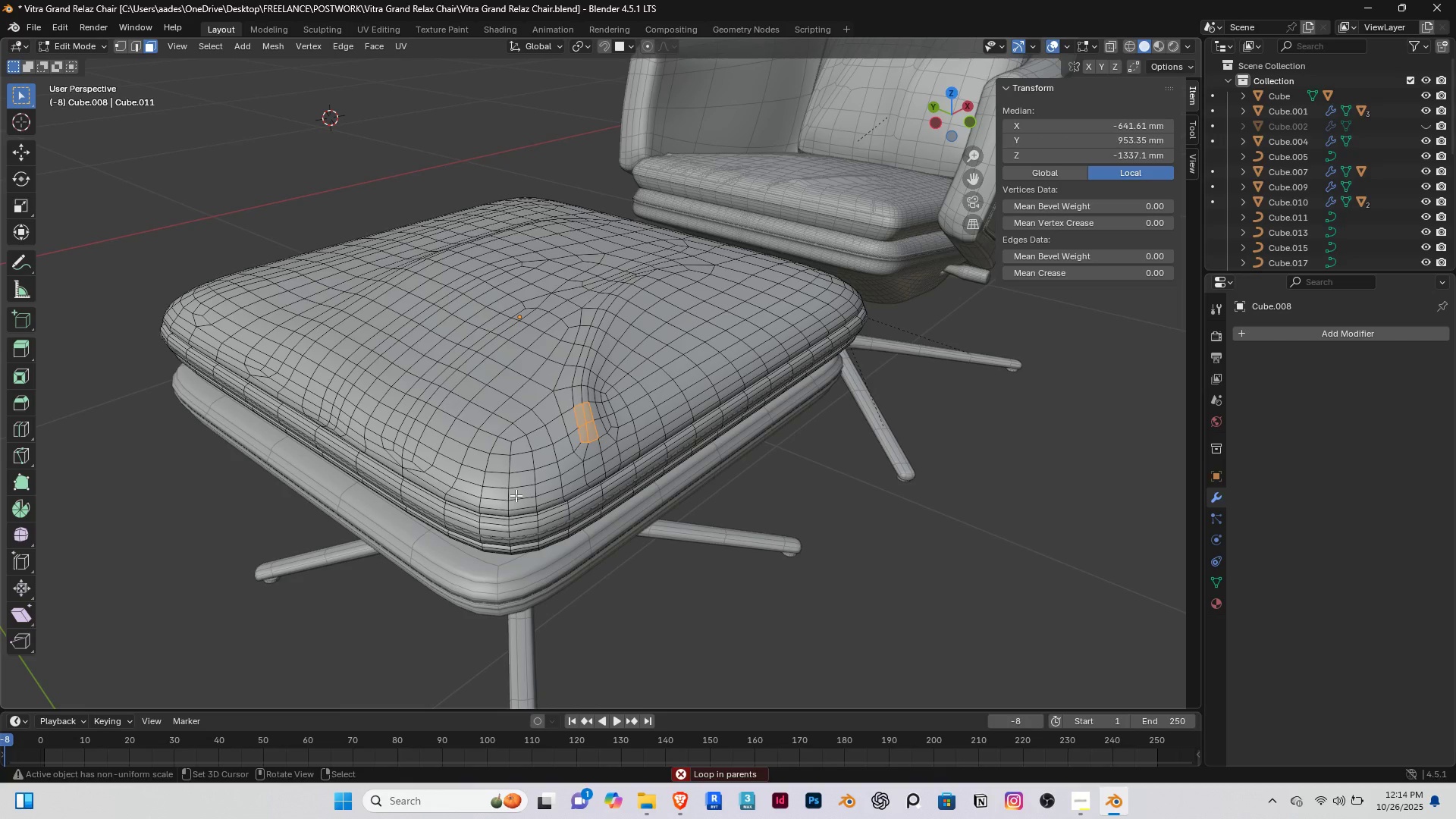 
key(Tab)
 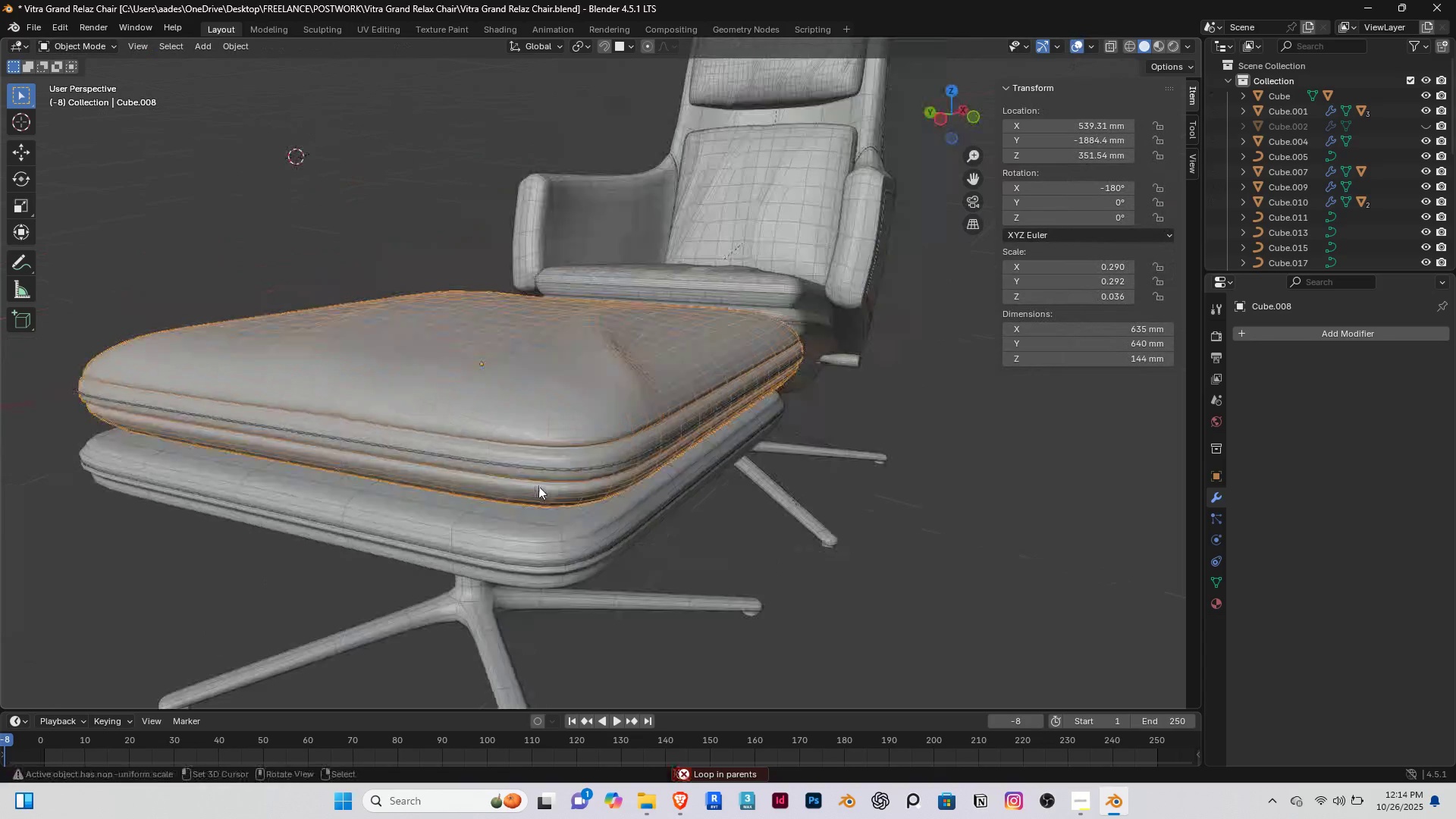 
right_click([548, 475])
 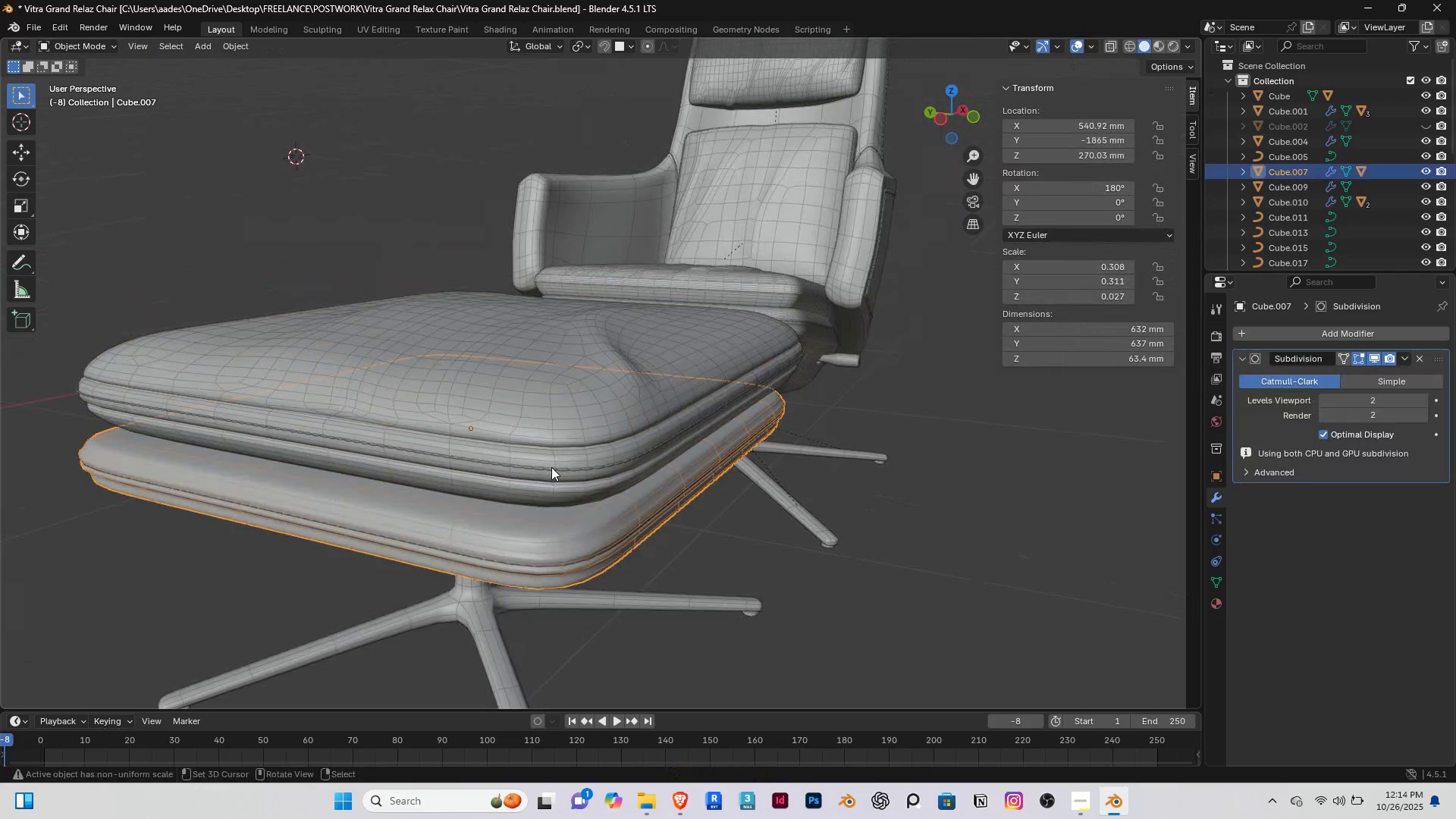 
right_click([551, 467])
 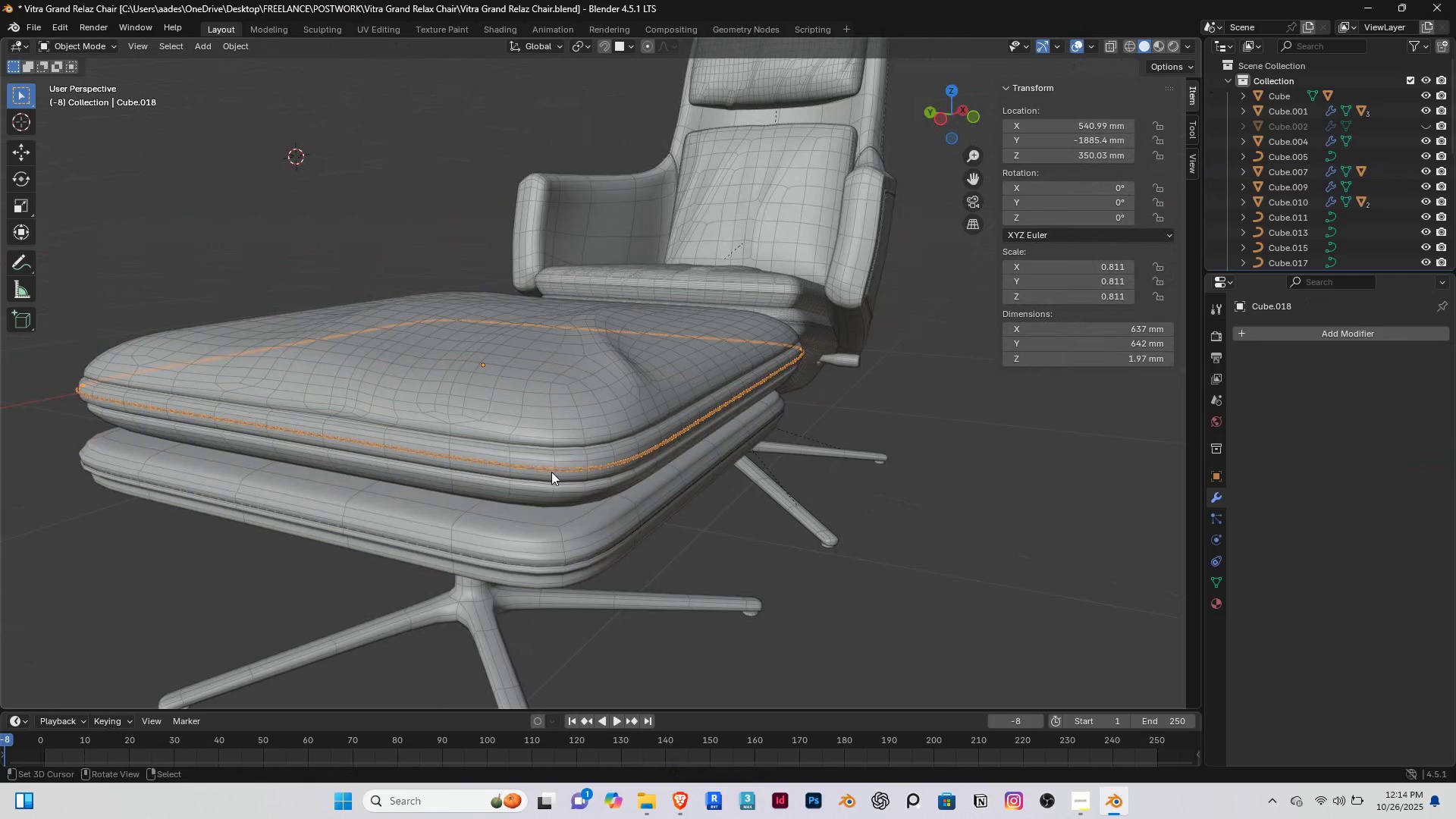 
scroll: coordinate [548, 472], scroll_direction: up, amount: 2.0
 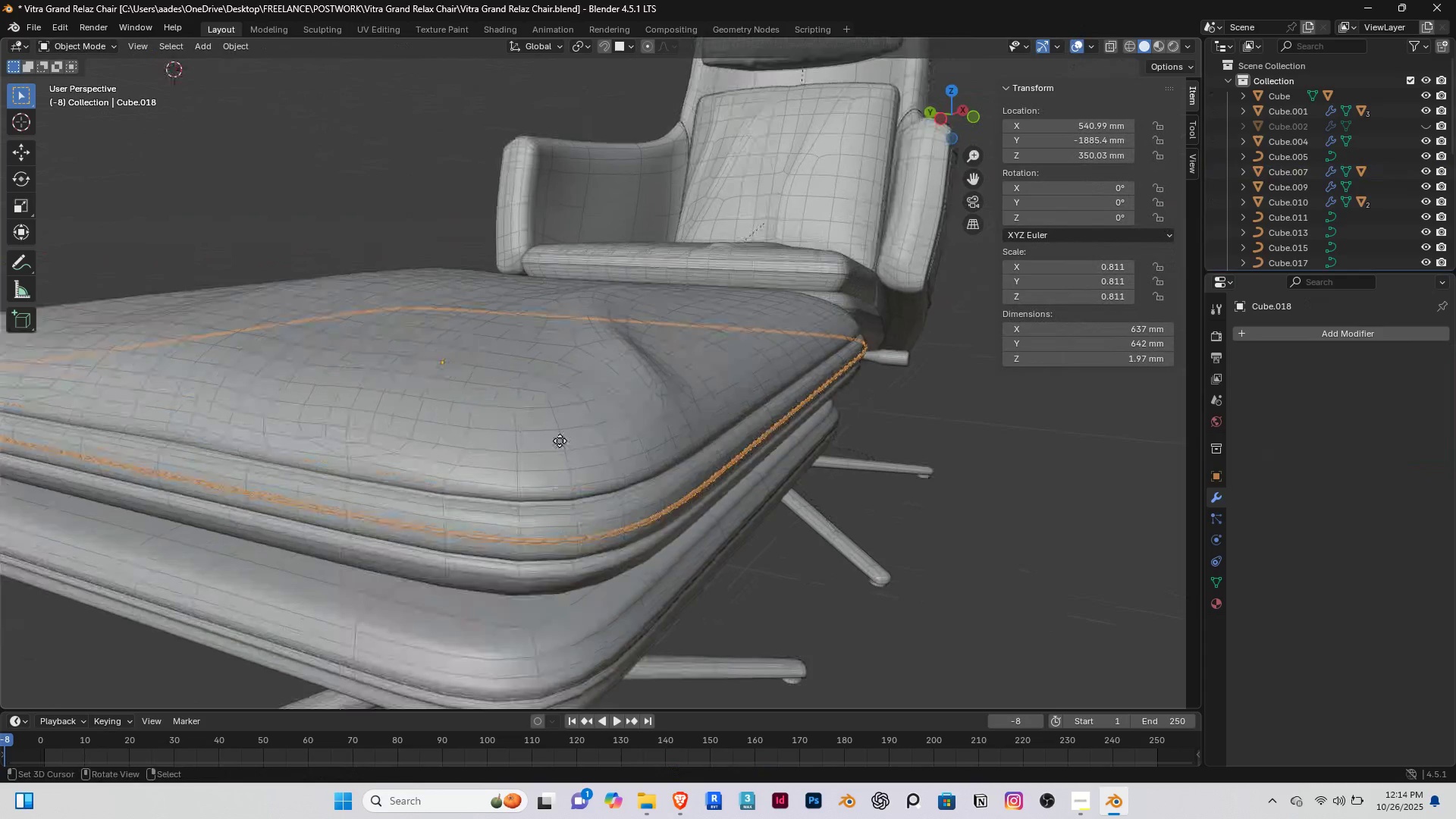 
key(G)
 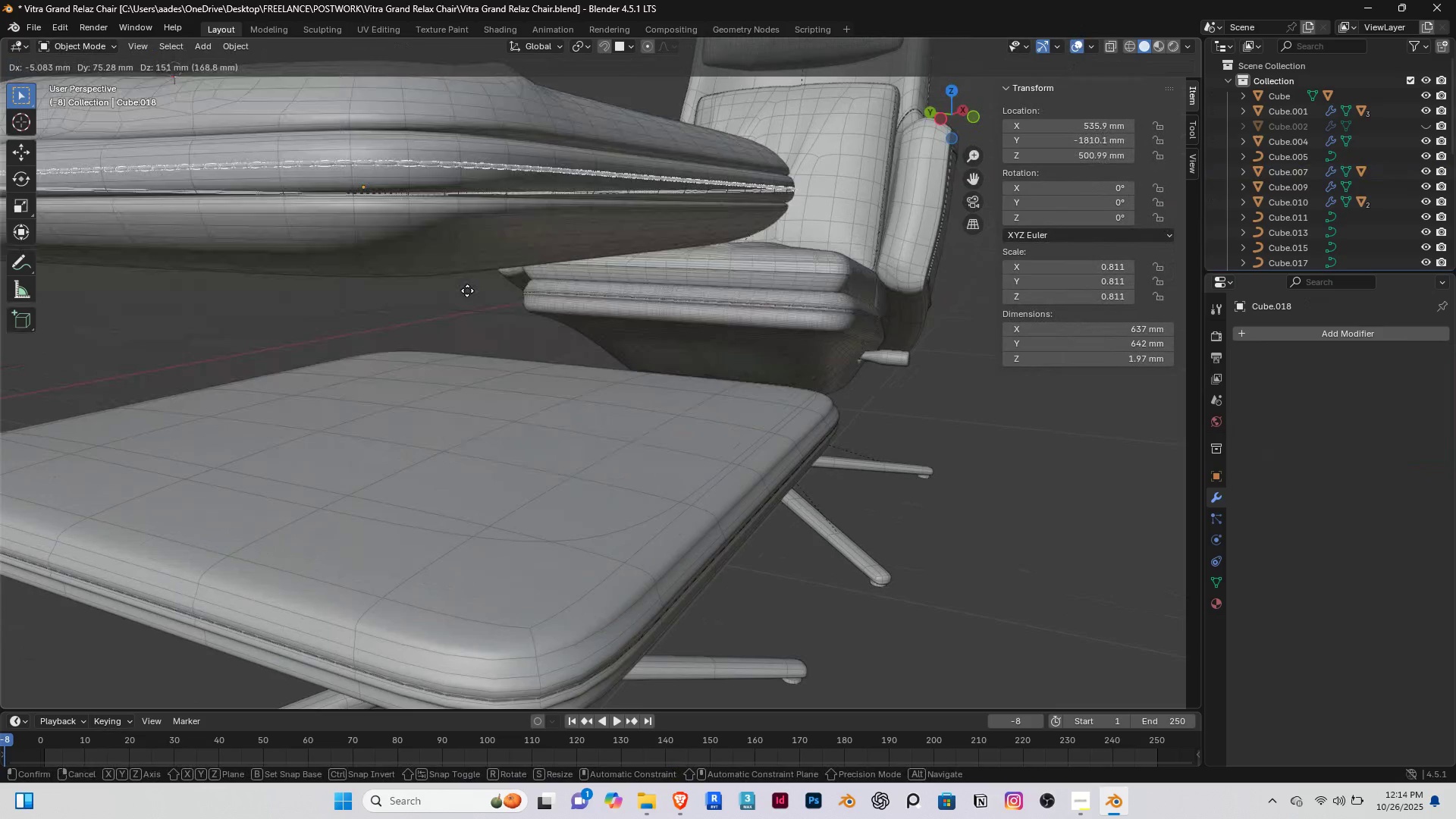 
right_click([579, 329])
 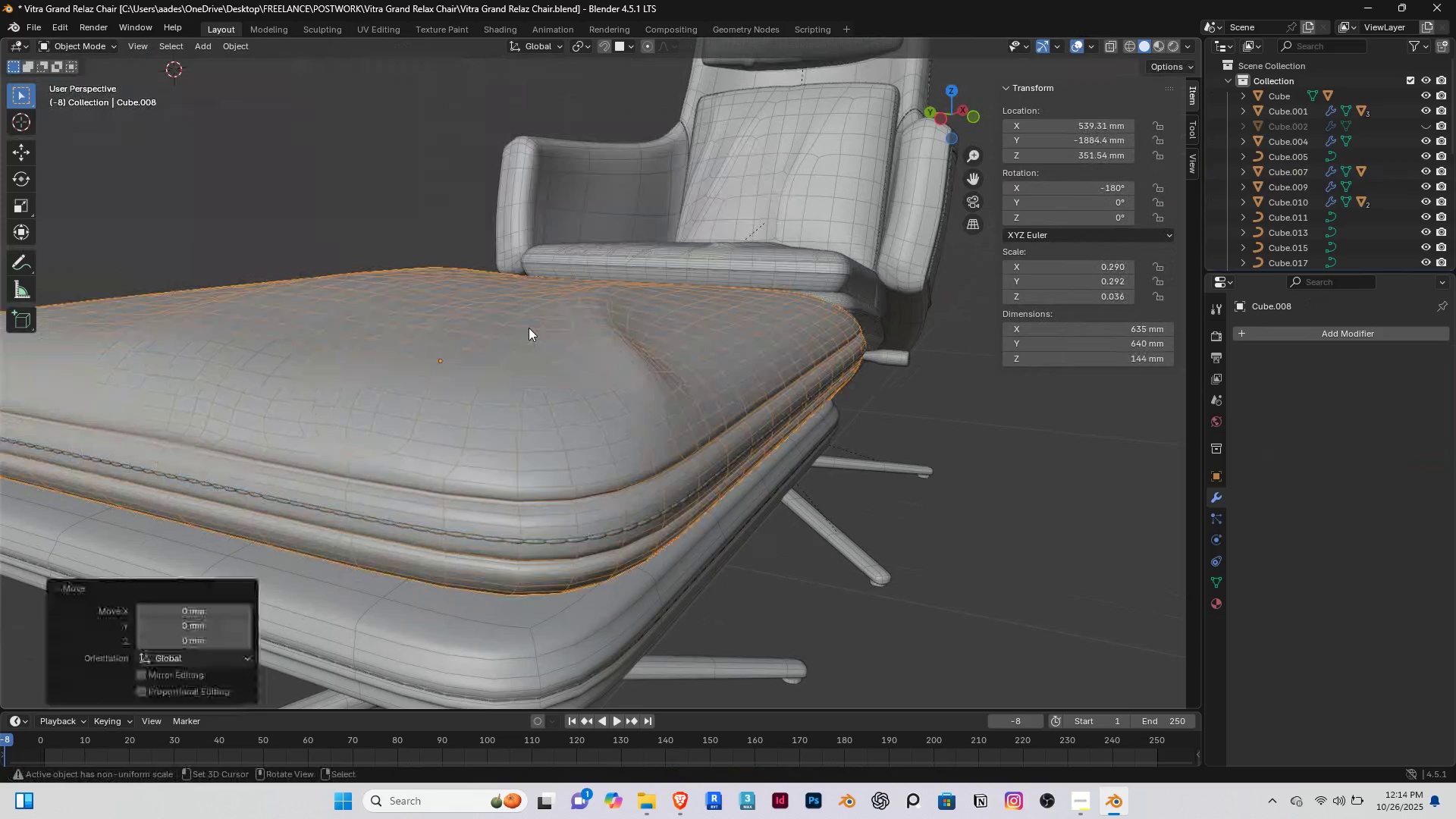 
key(G)
 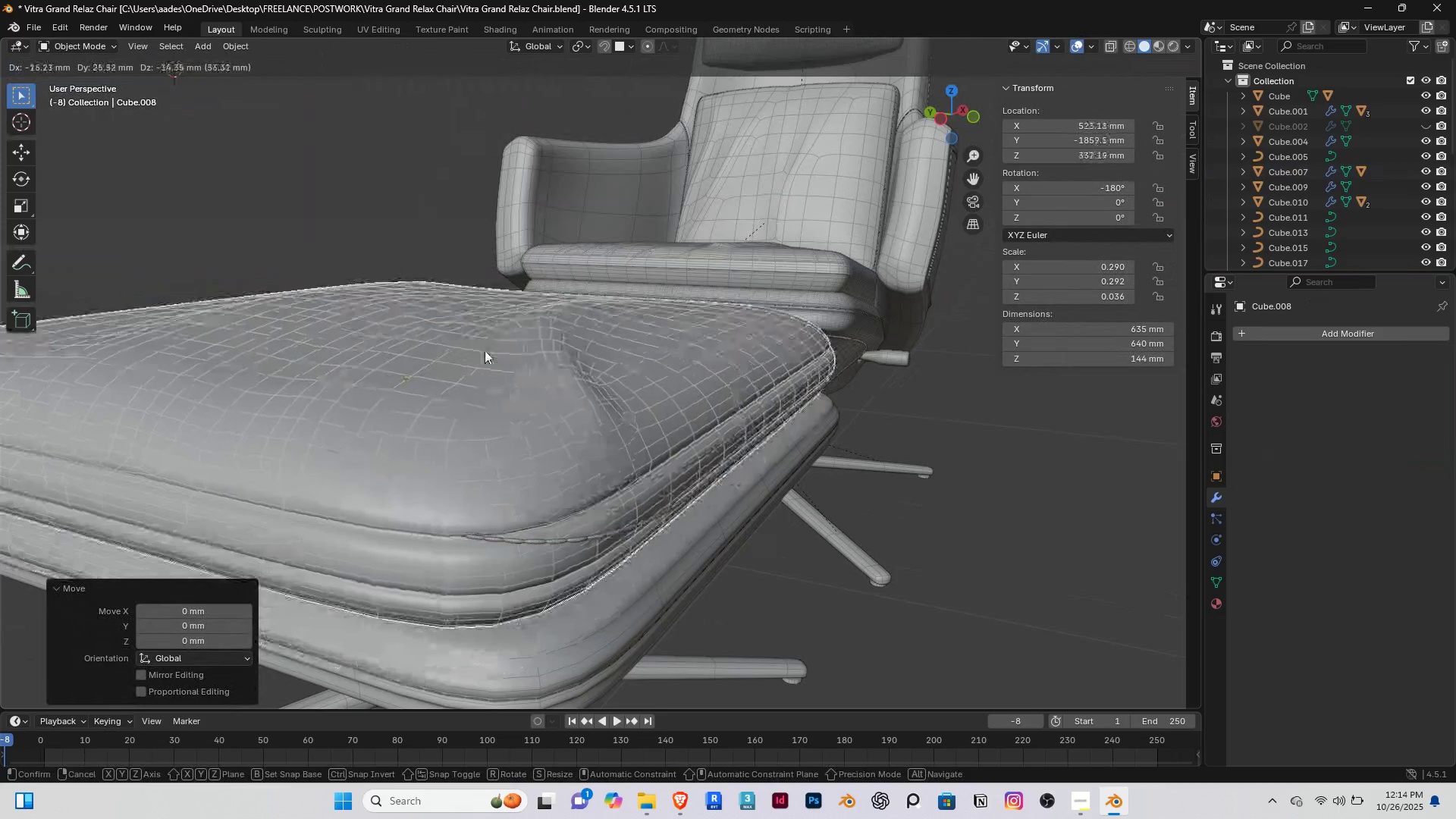 
right_click([485, 350])
 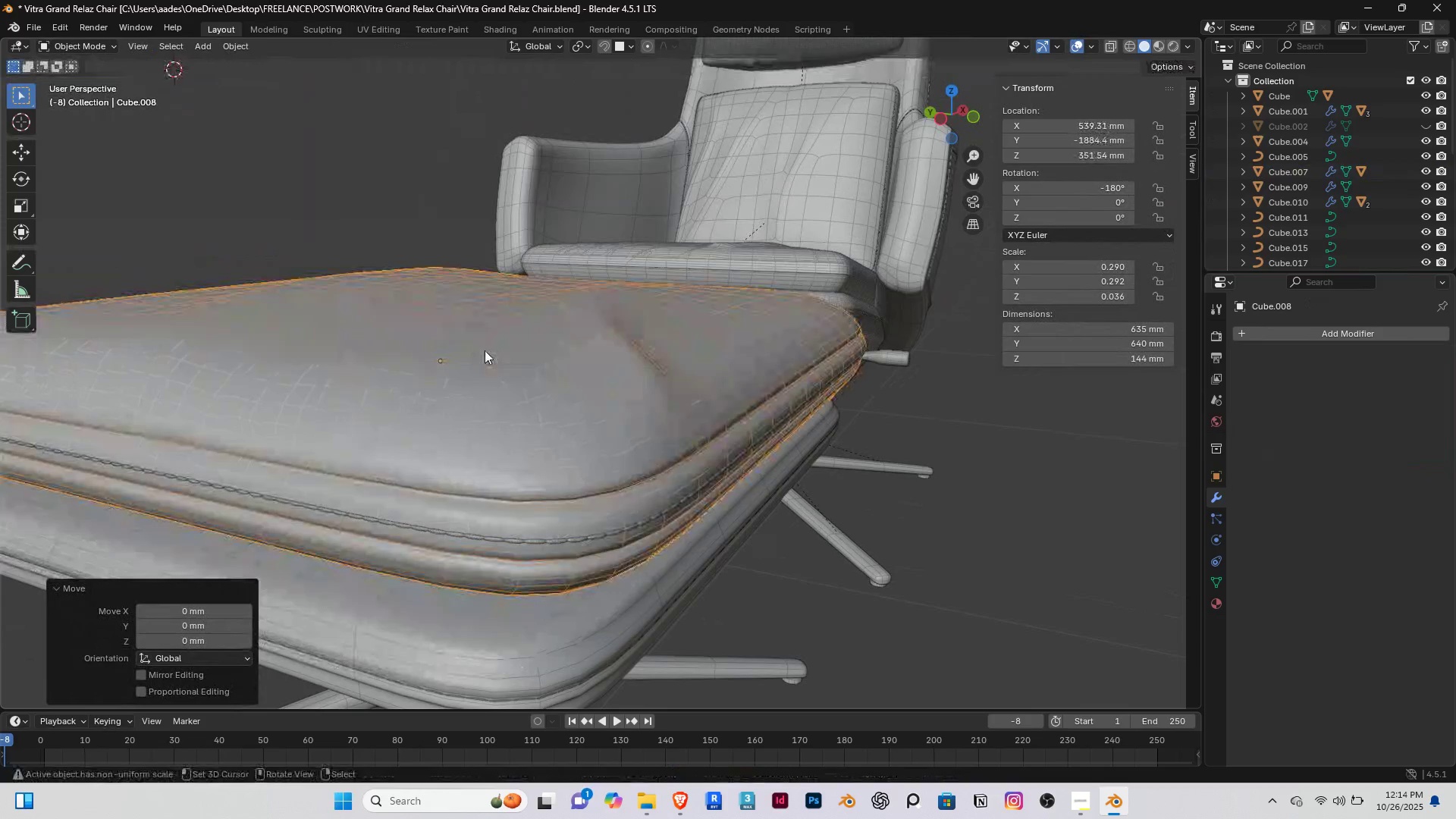 
key(Control+Z)
 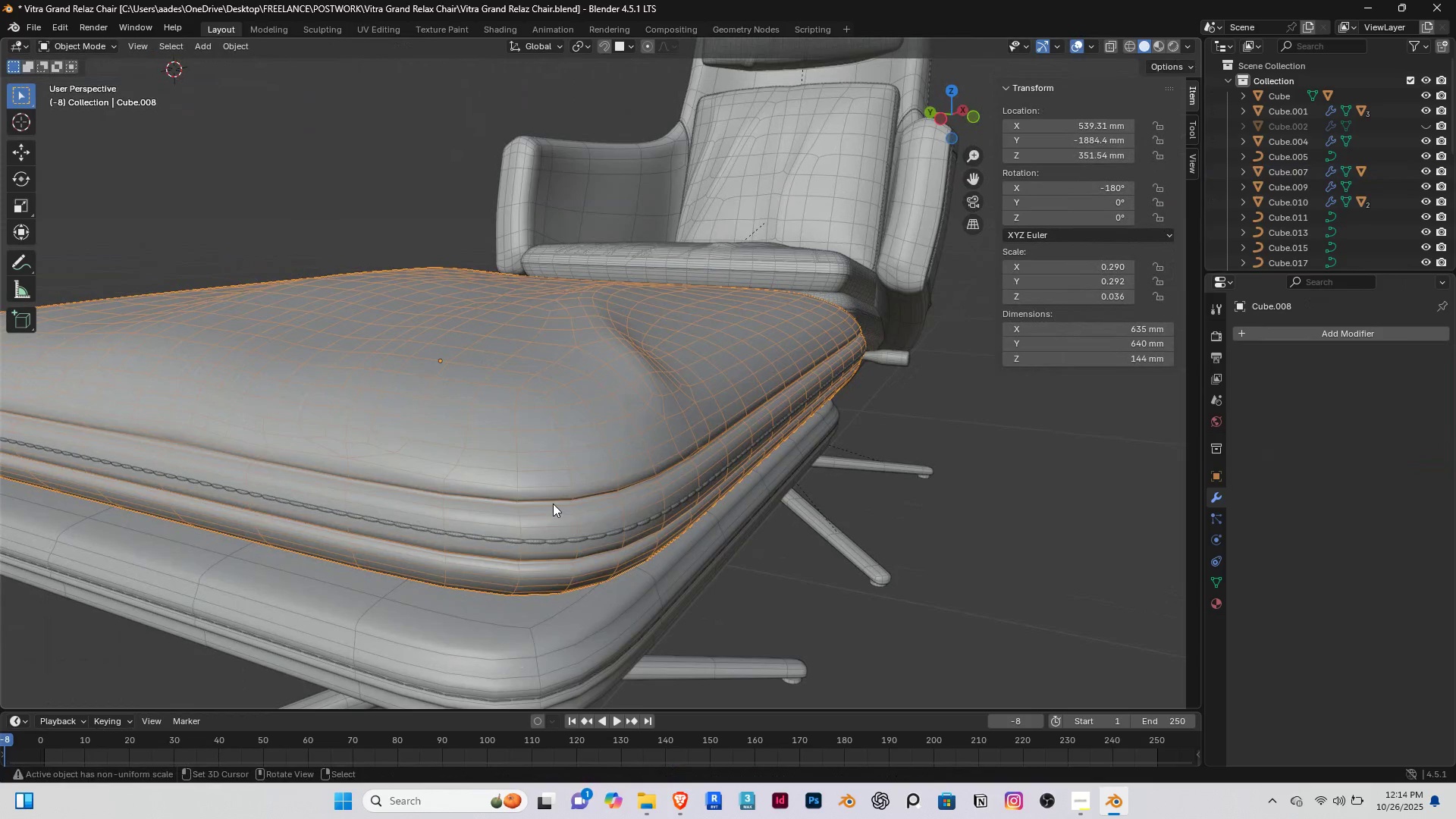 
key(Alt+Control+P)
 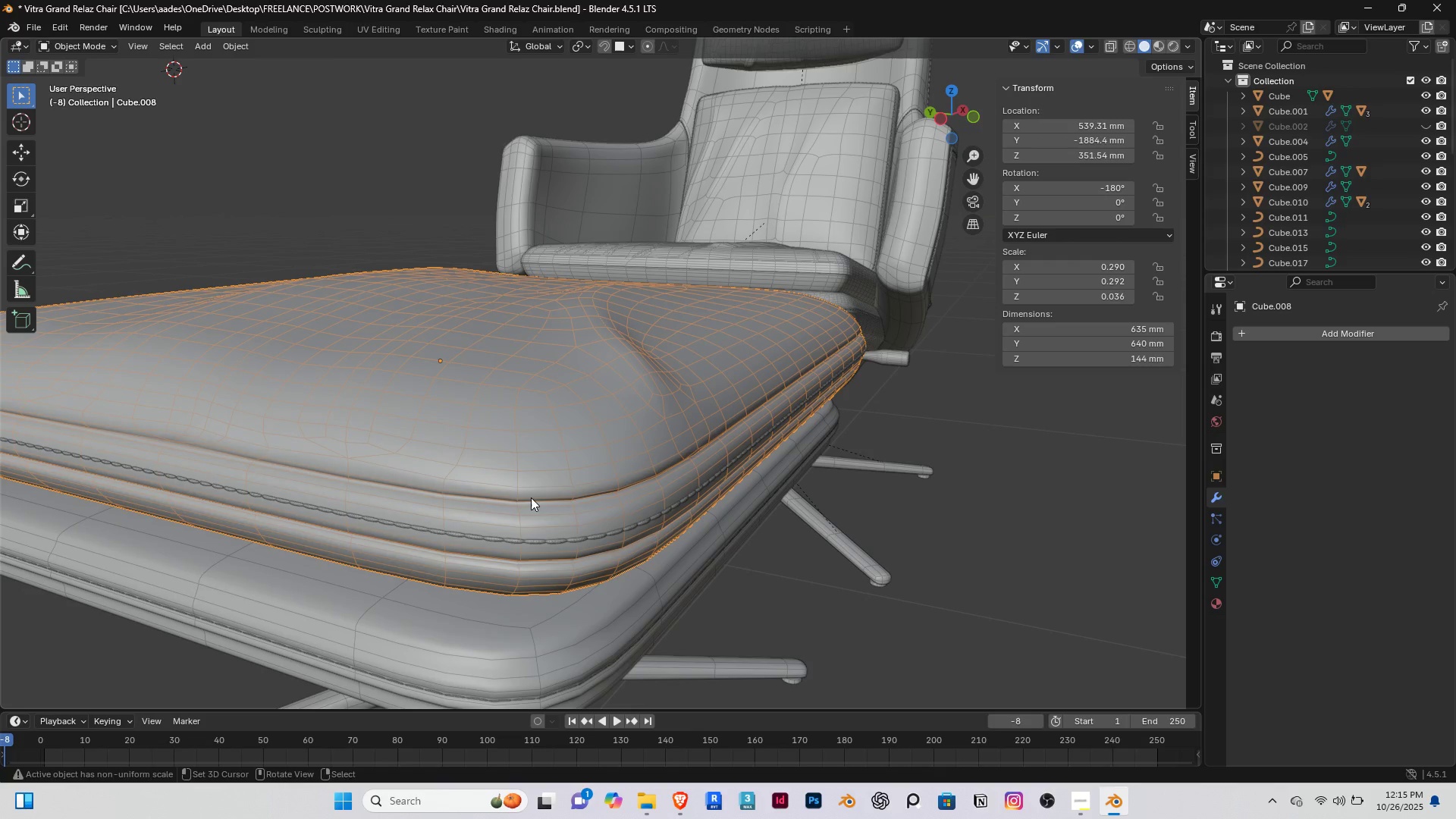 
key(G)
 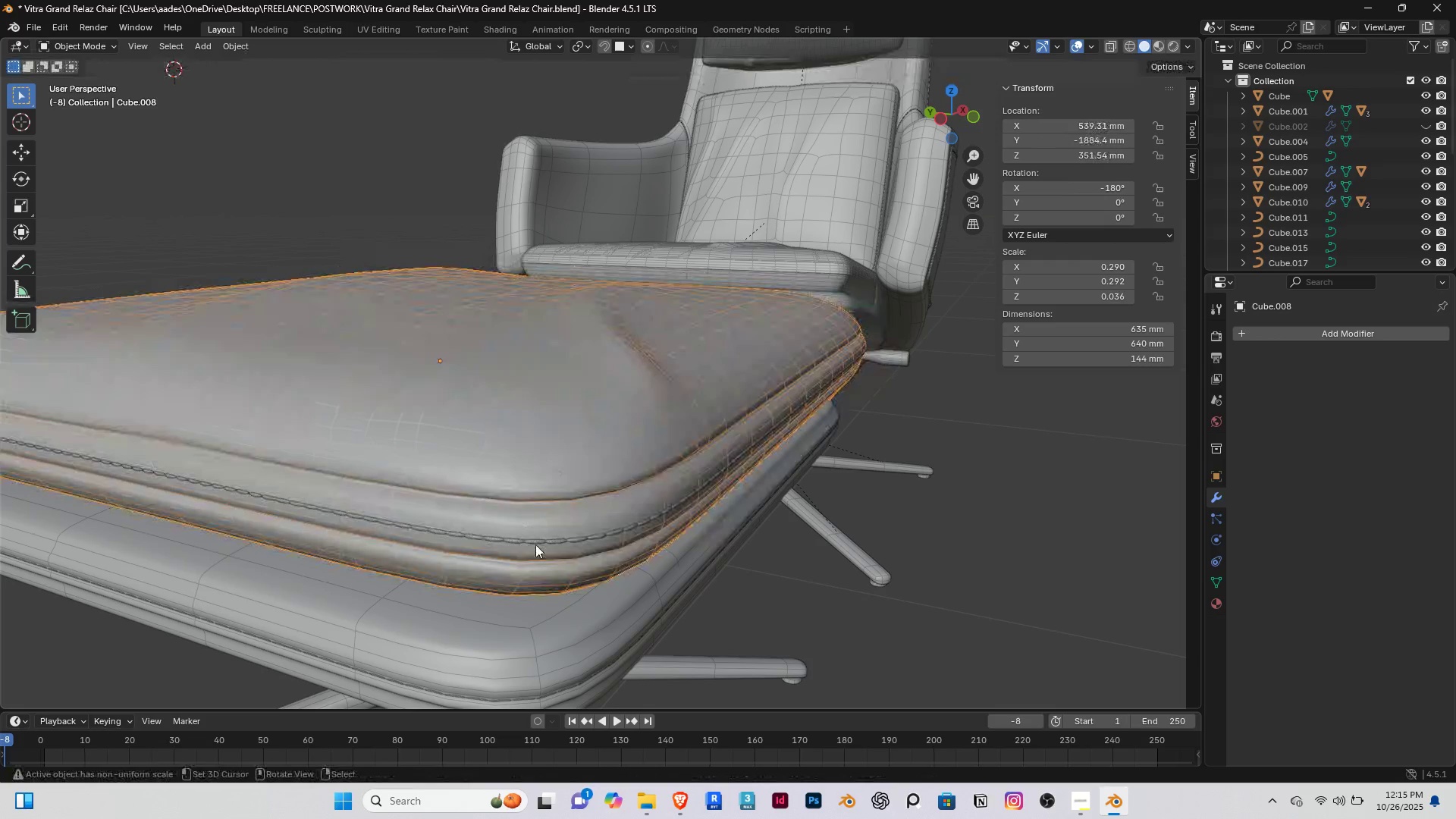 
right_click([535, 544])
 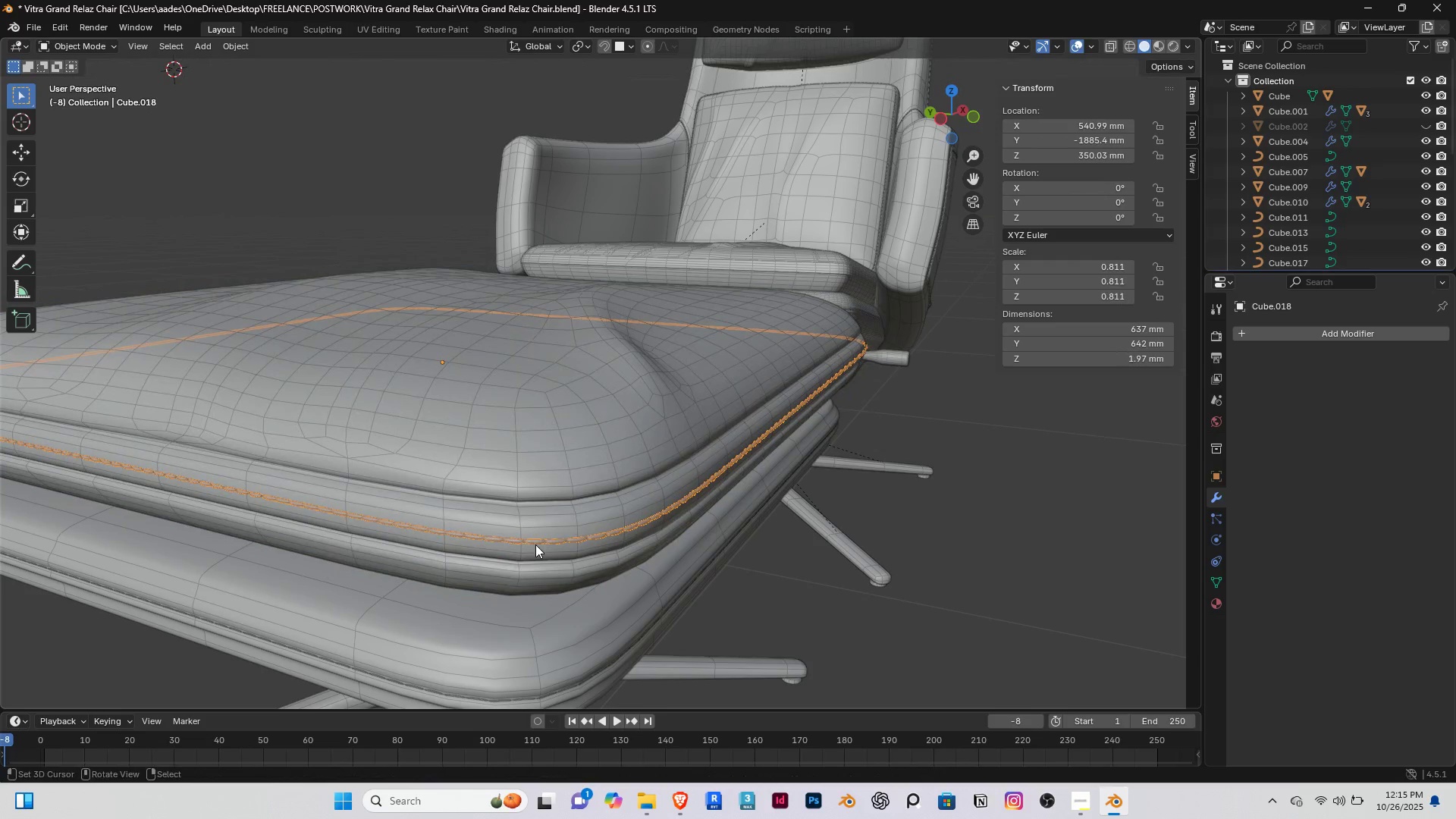 
key(G)
 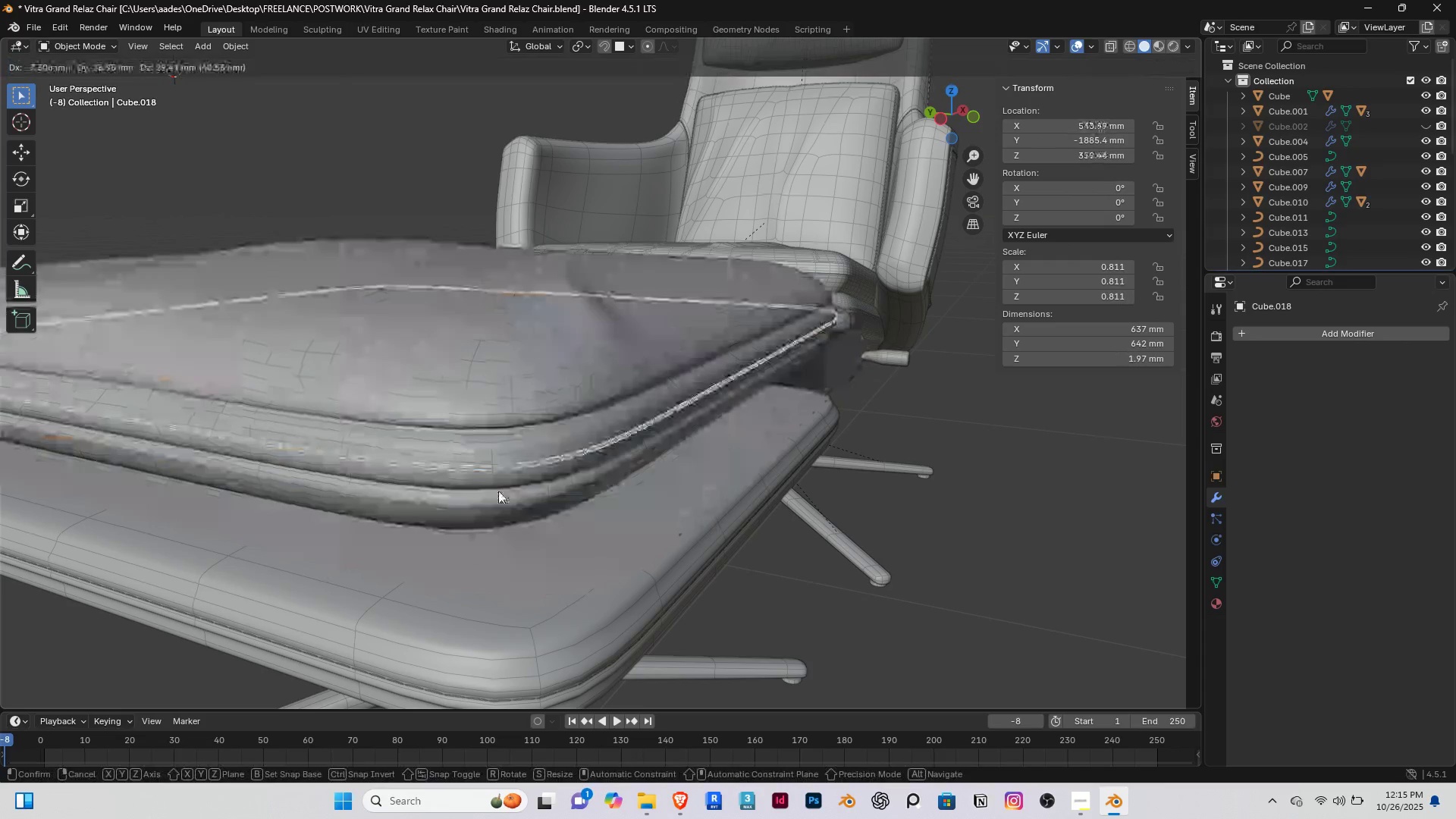 
right_click([498, 491])
 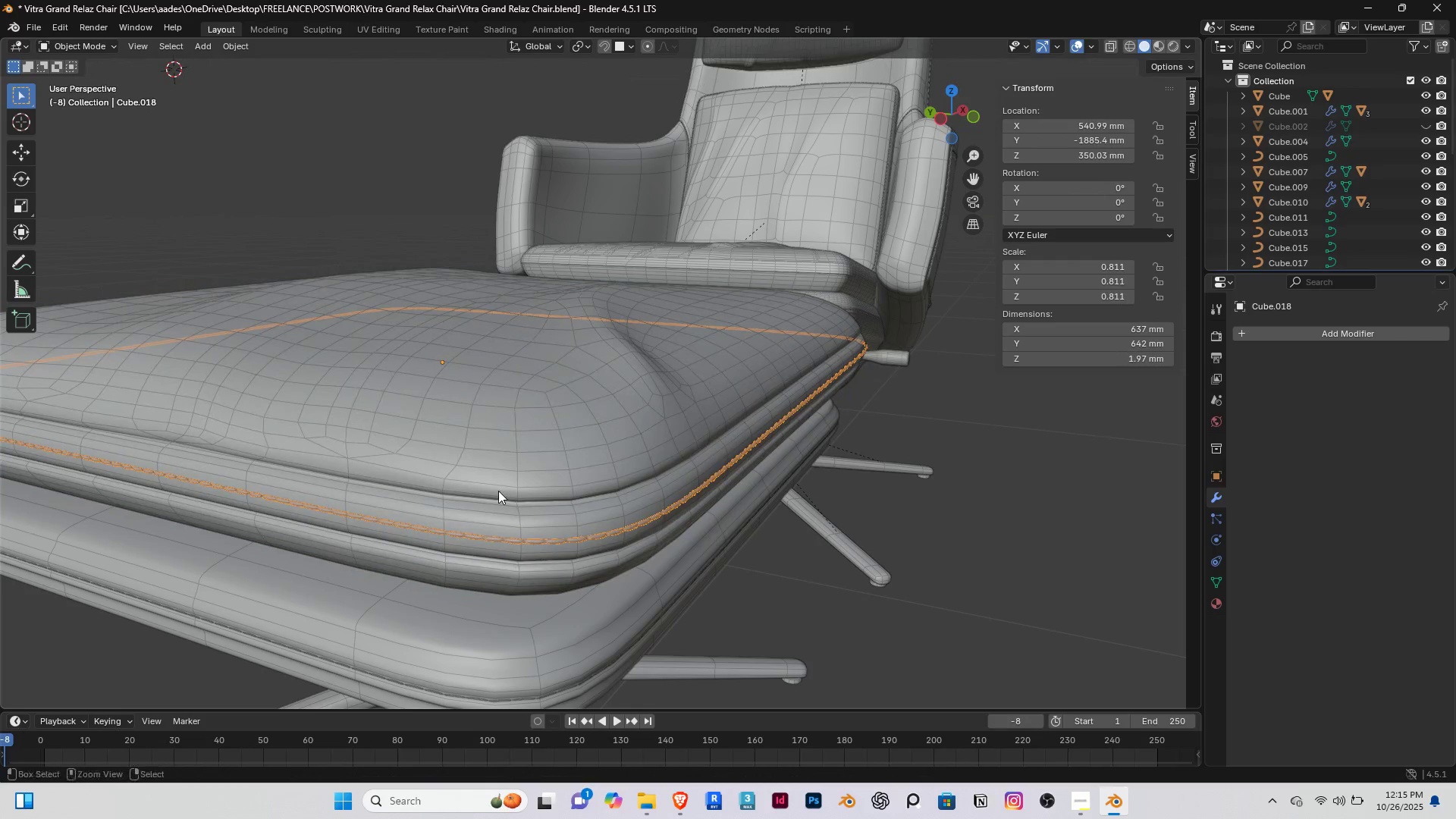 
key(Alt+Control+P)
 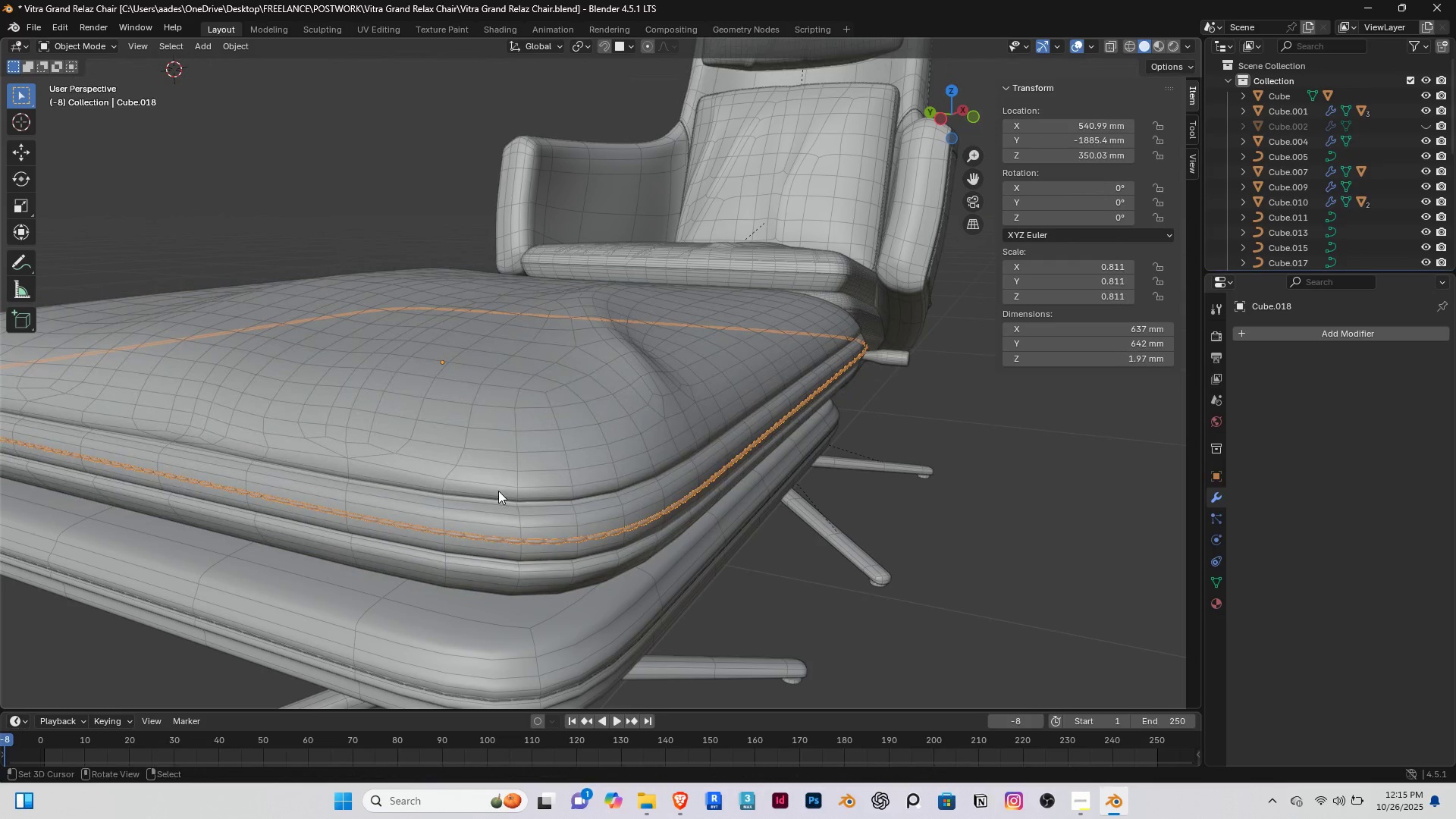 
key(Control+P)
 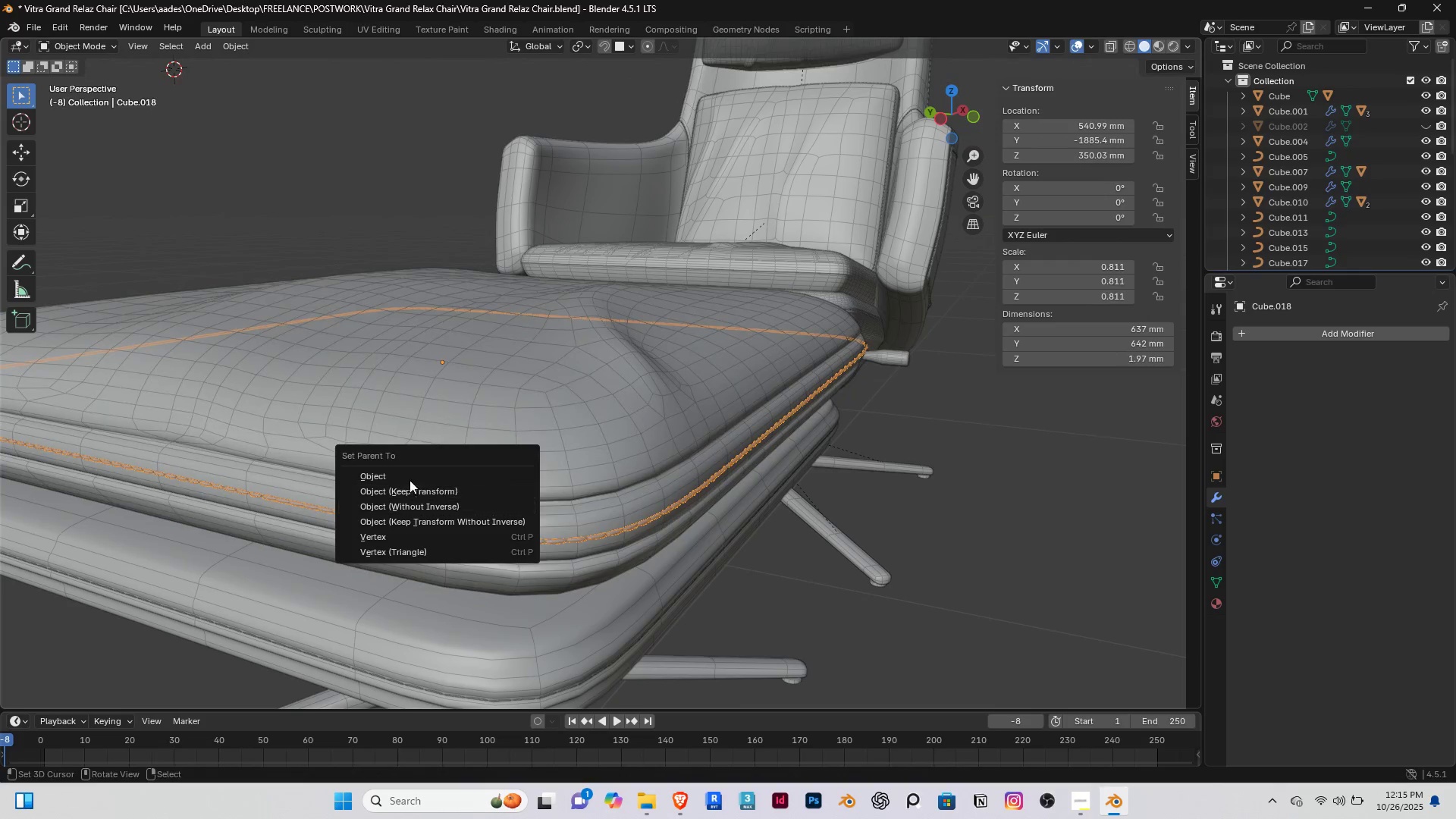 
right_click([646, 441])
 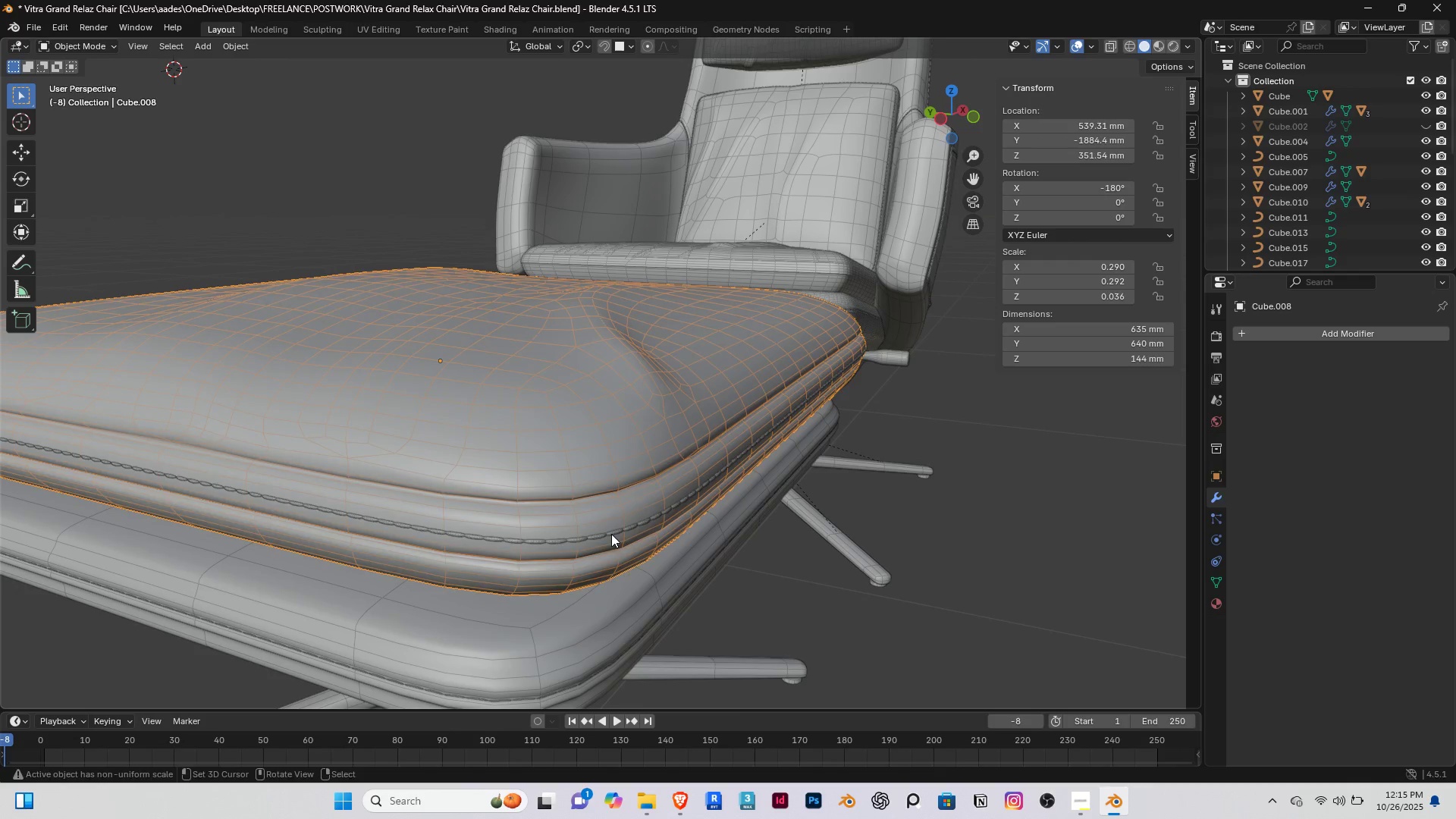 
right_click([611, 534])
 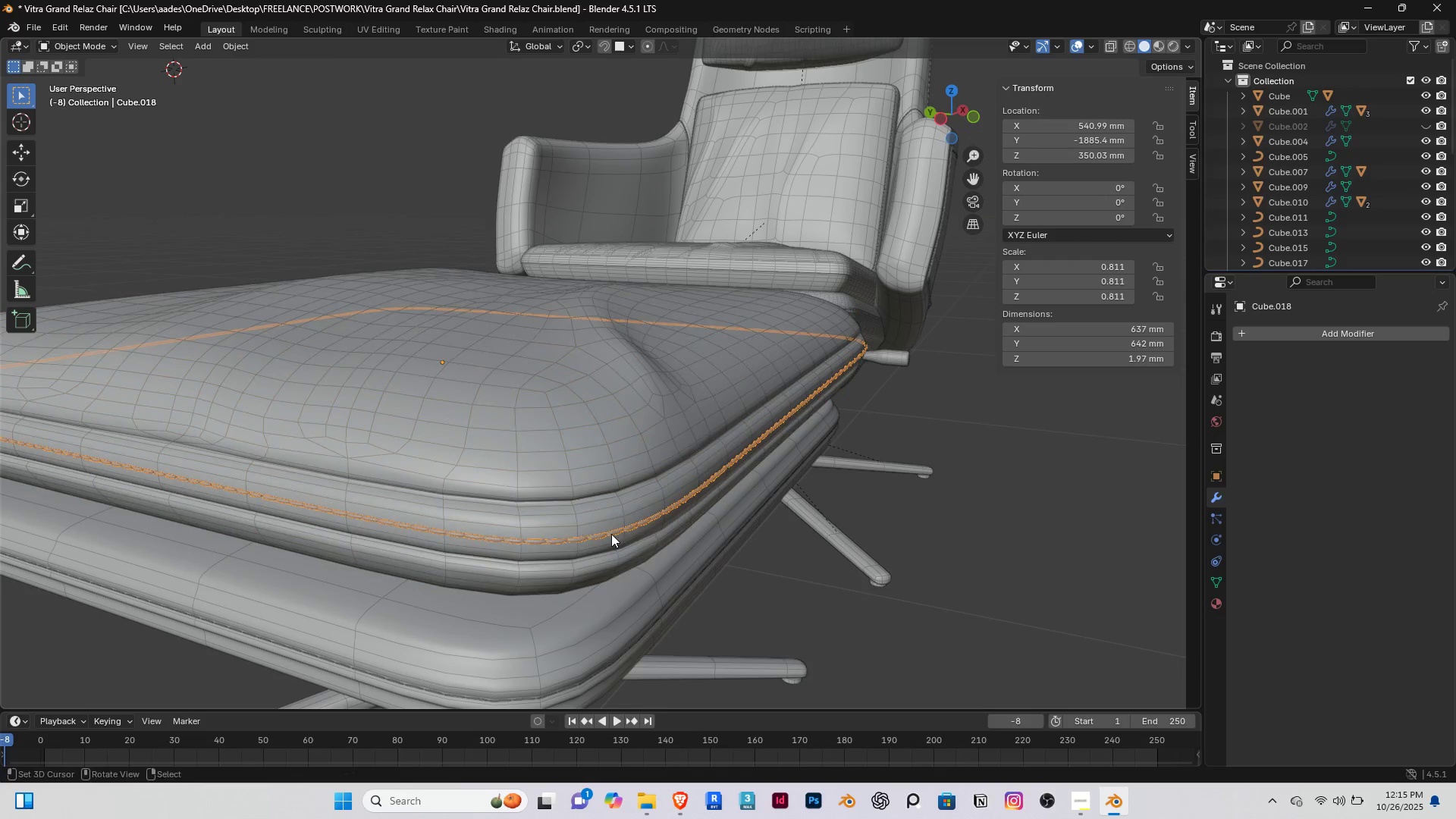 
type( clear)
 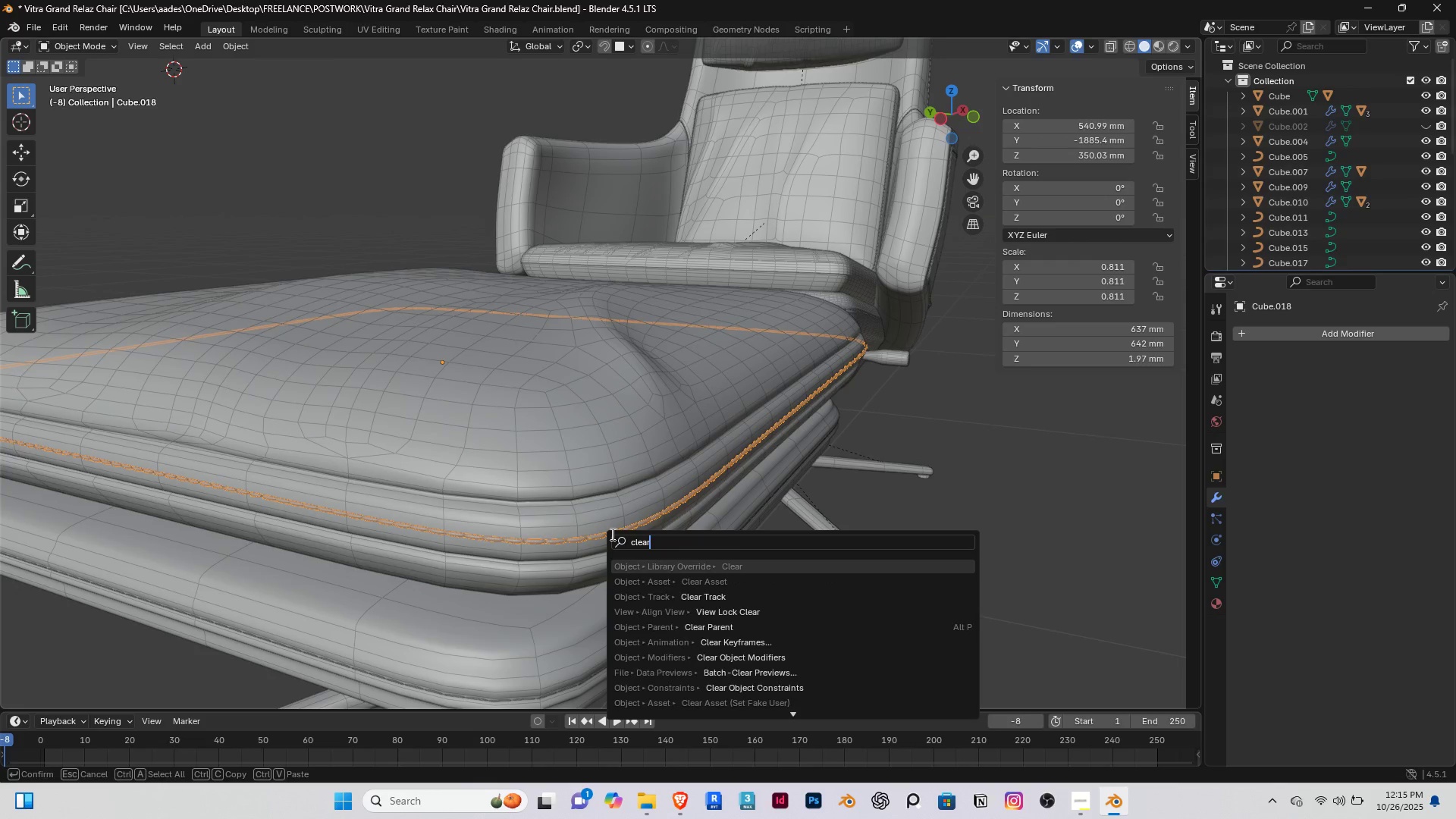 
key(ArrowDown)
 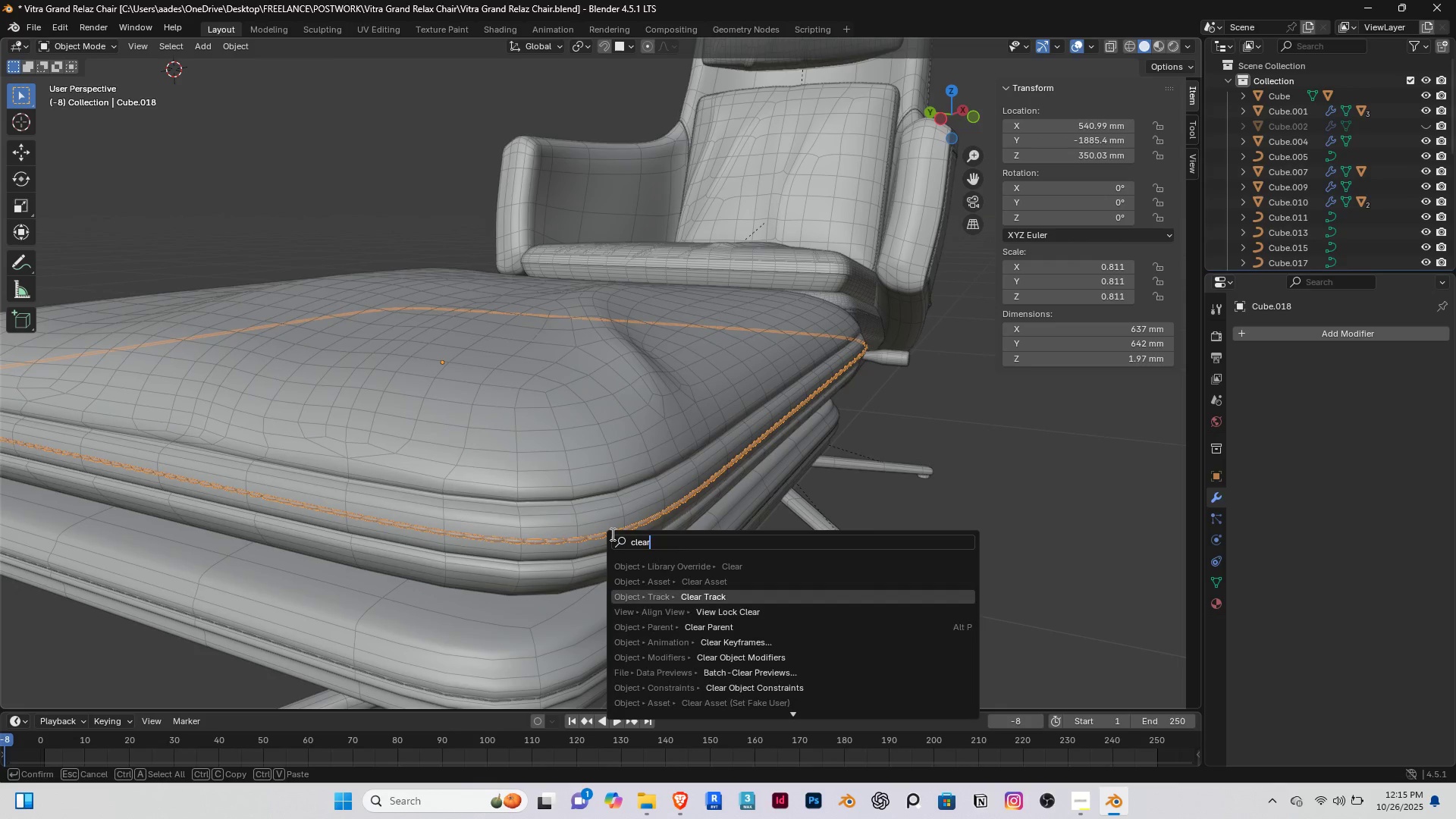 
key(ArrowDown)
 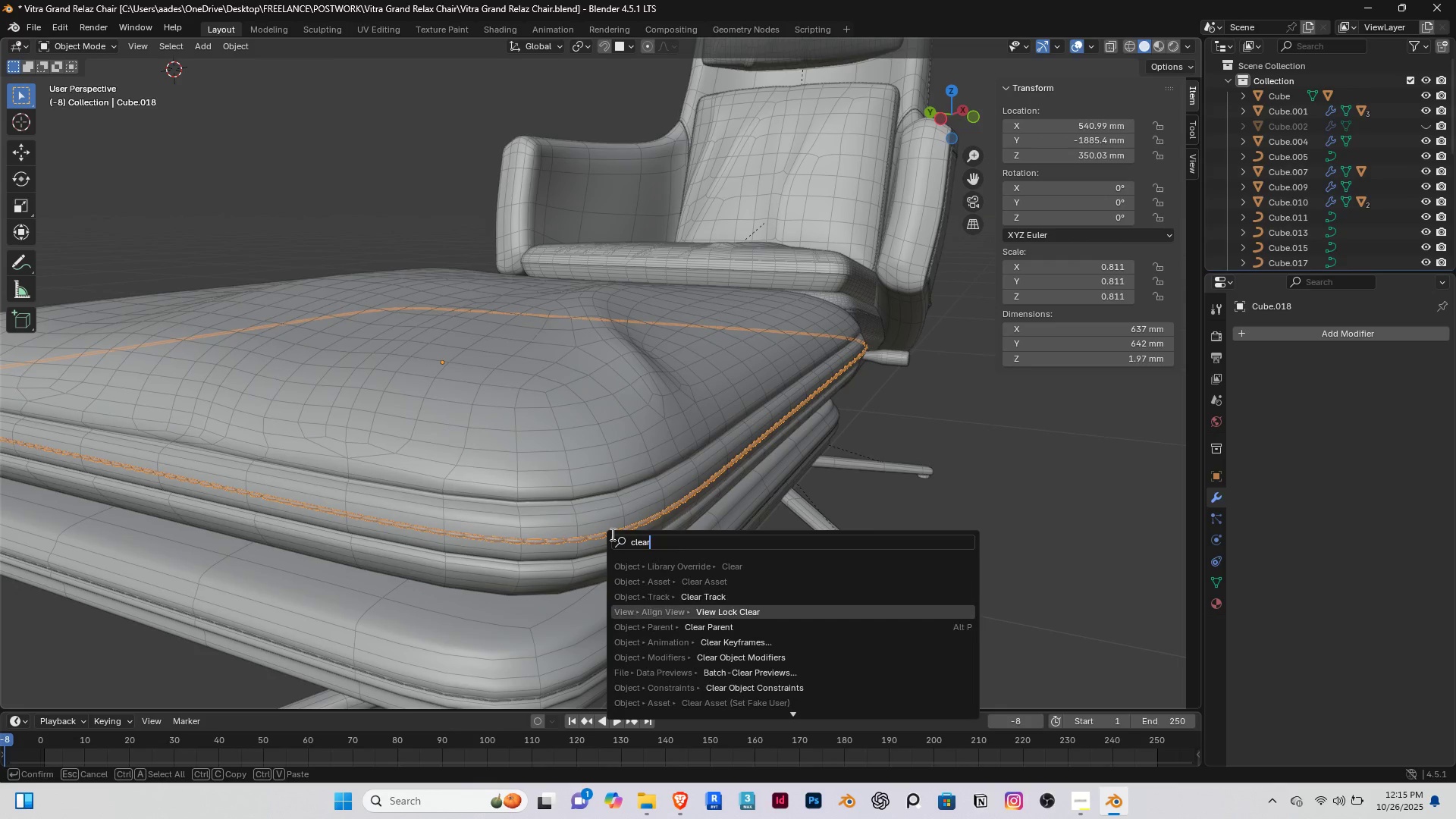 
key(ArrowDown)
 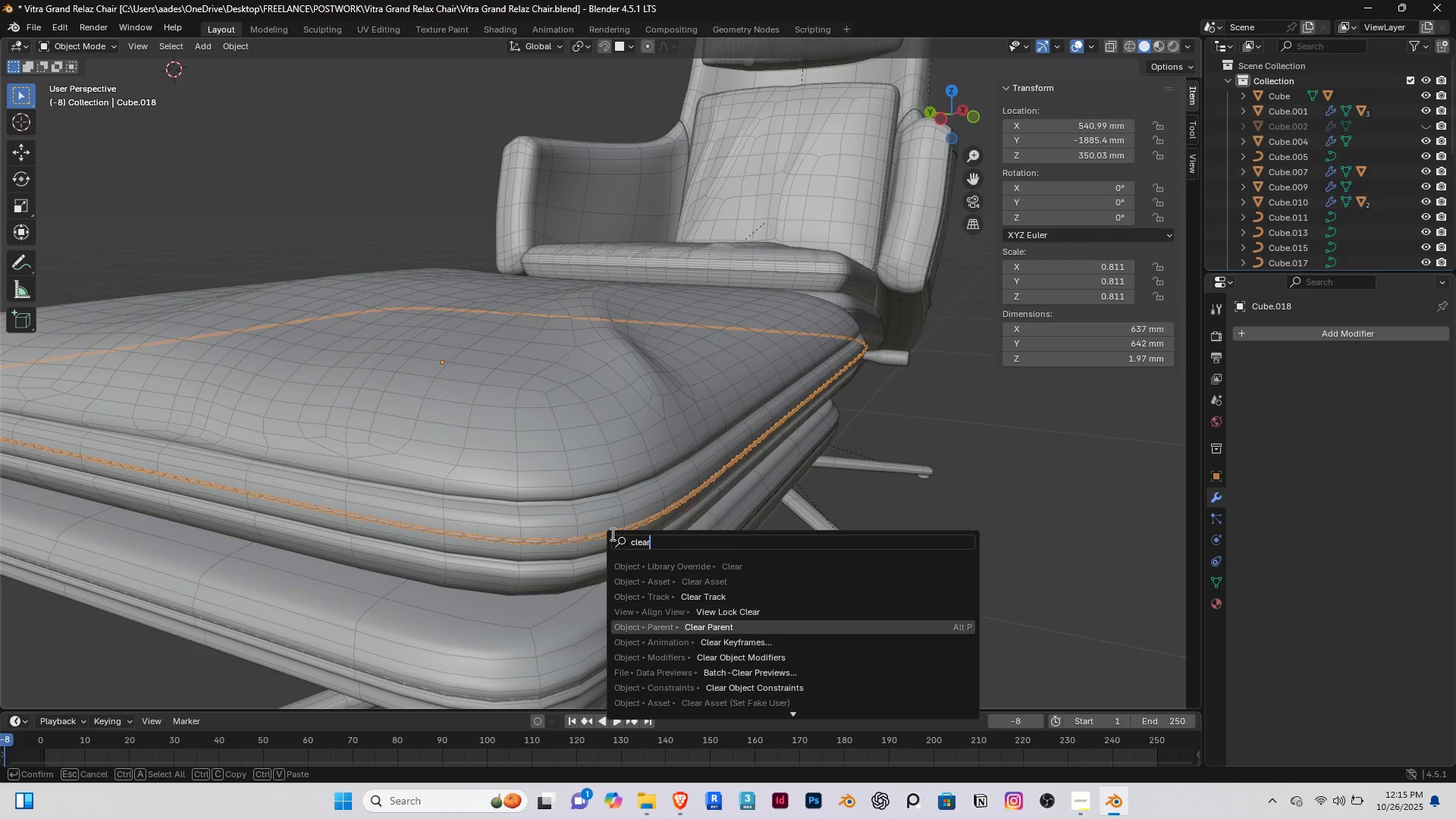 
key(ArrowDown)
 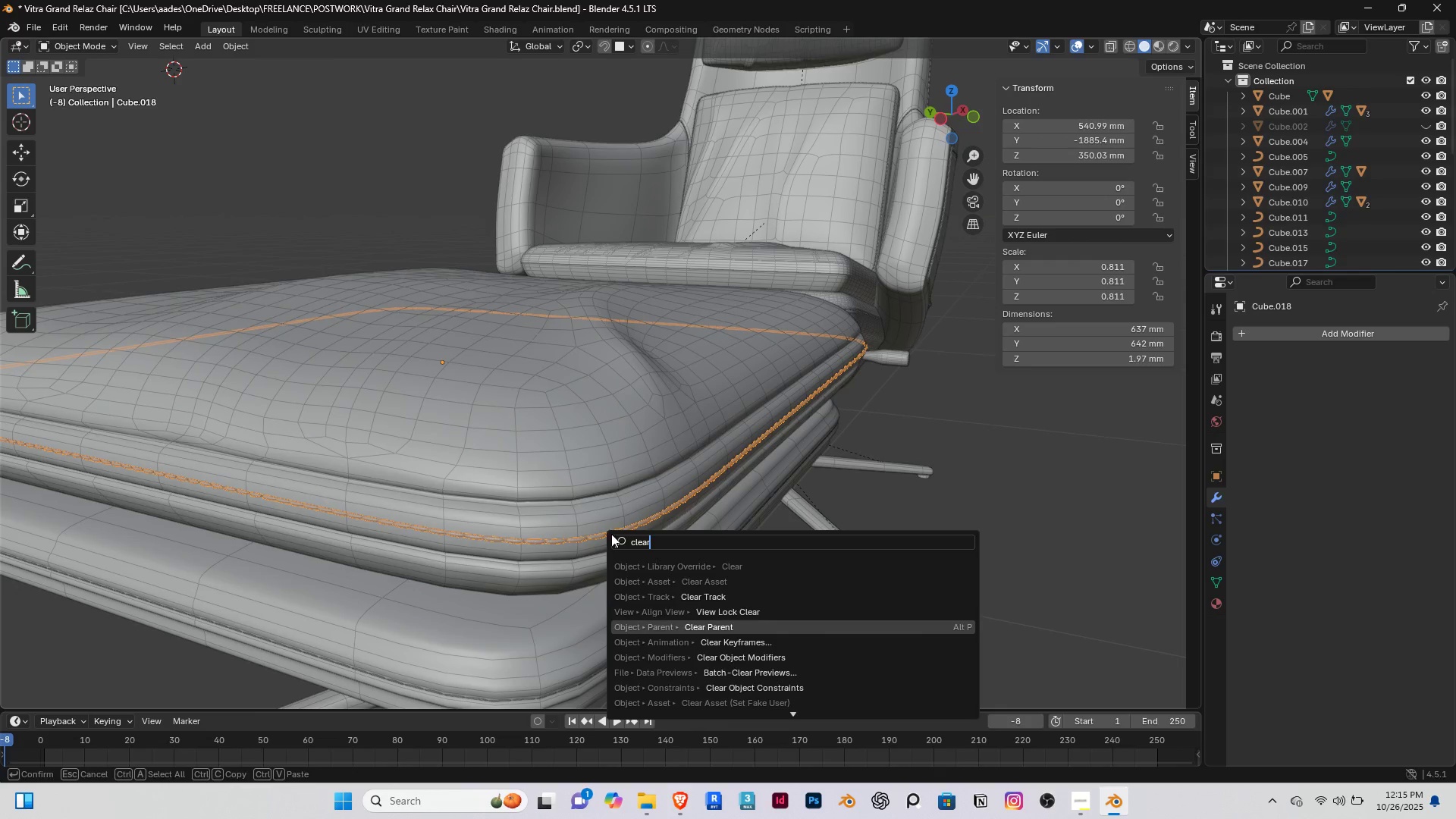 
key(Enter)
 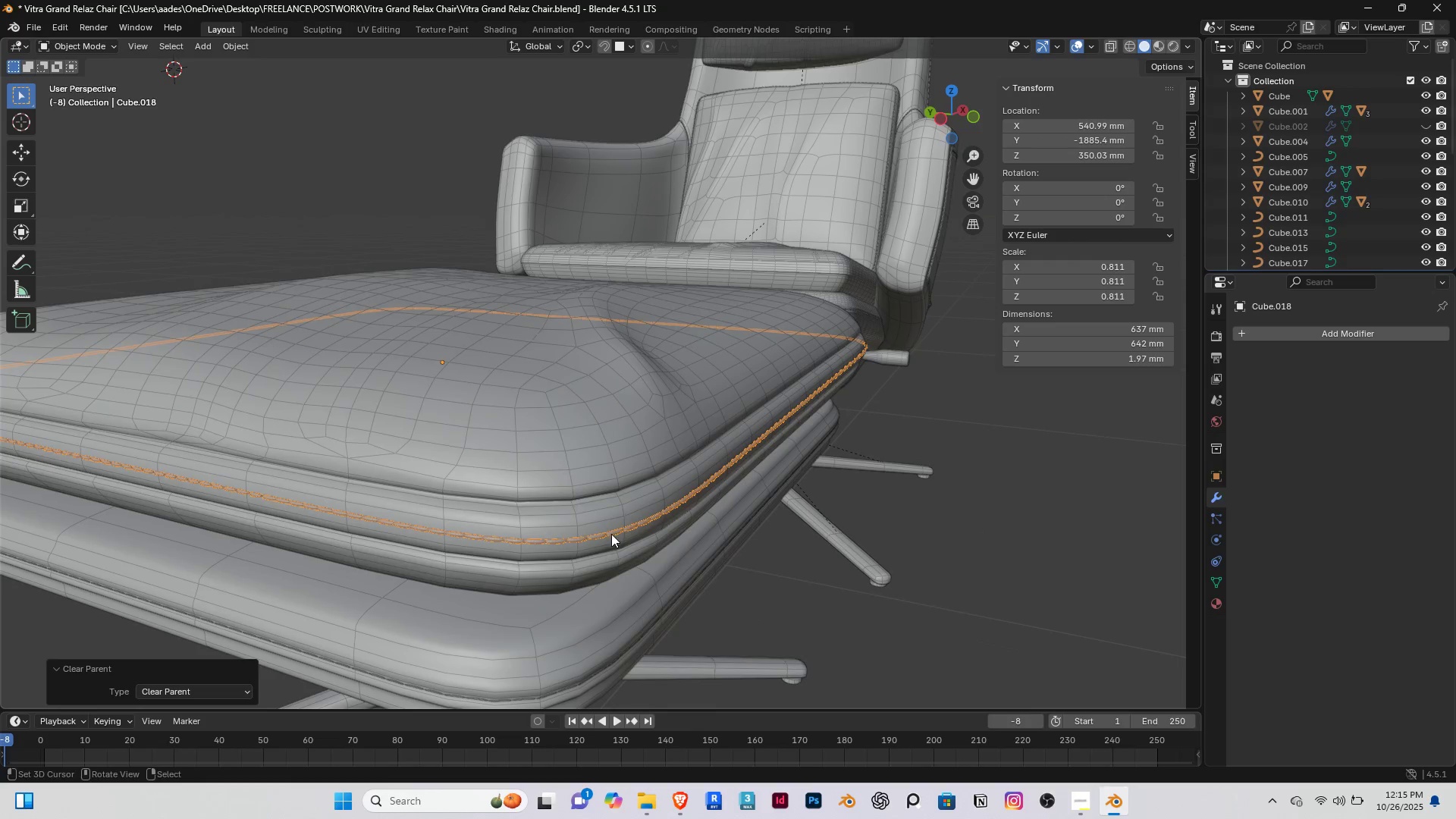 
key(G)
 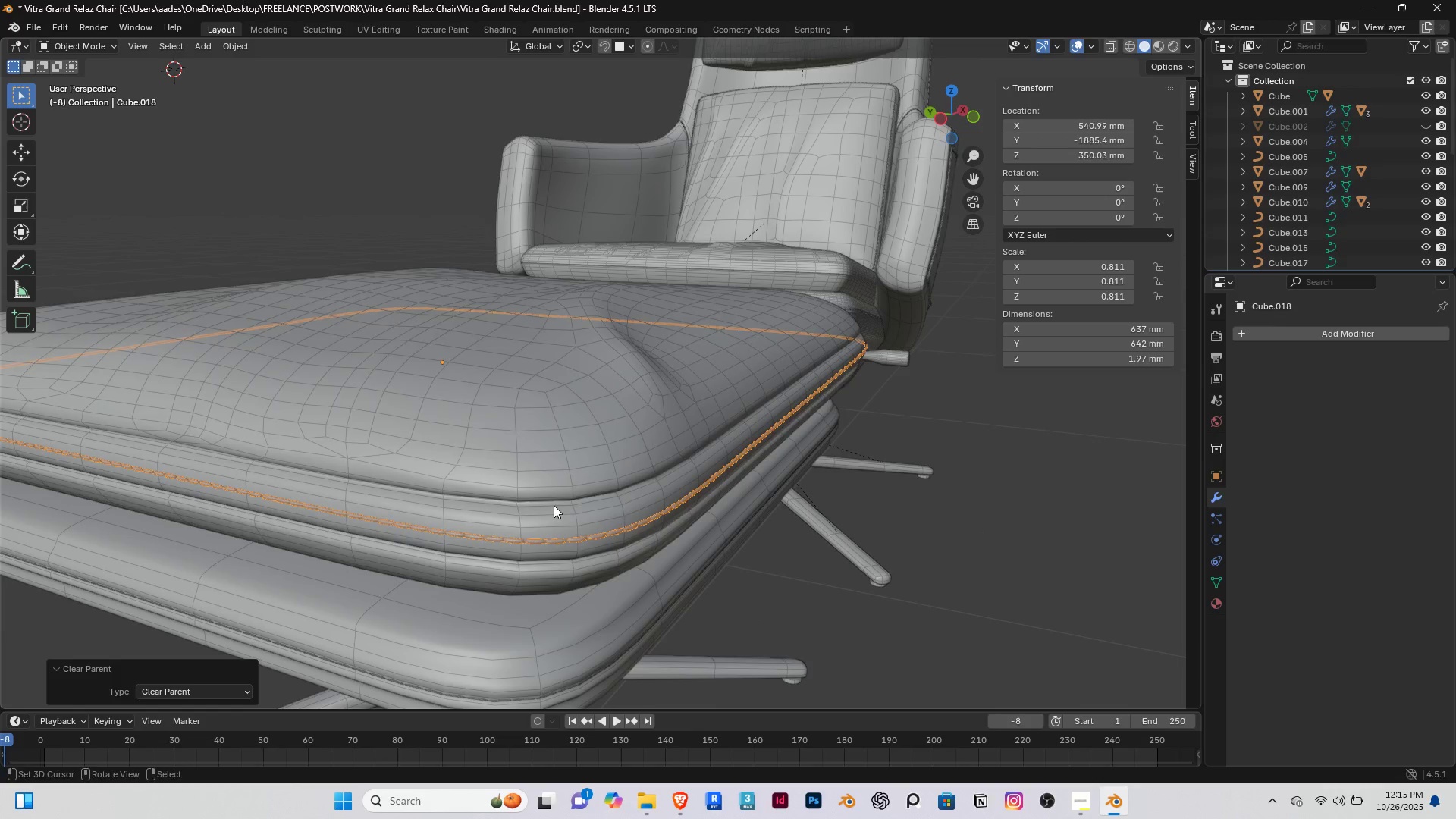 
double_click([554, 505])
 